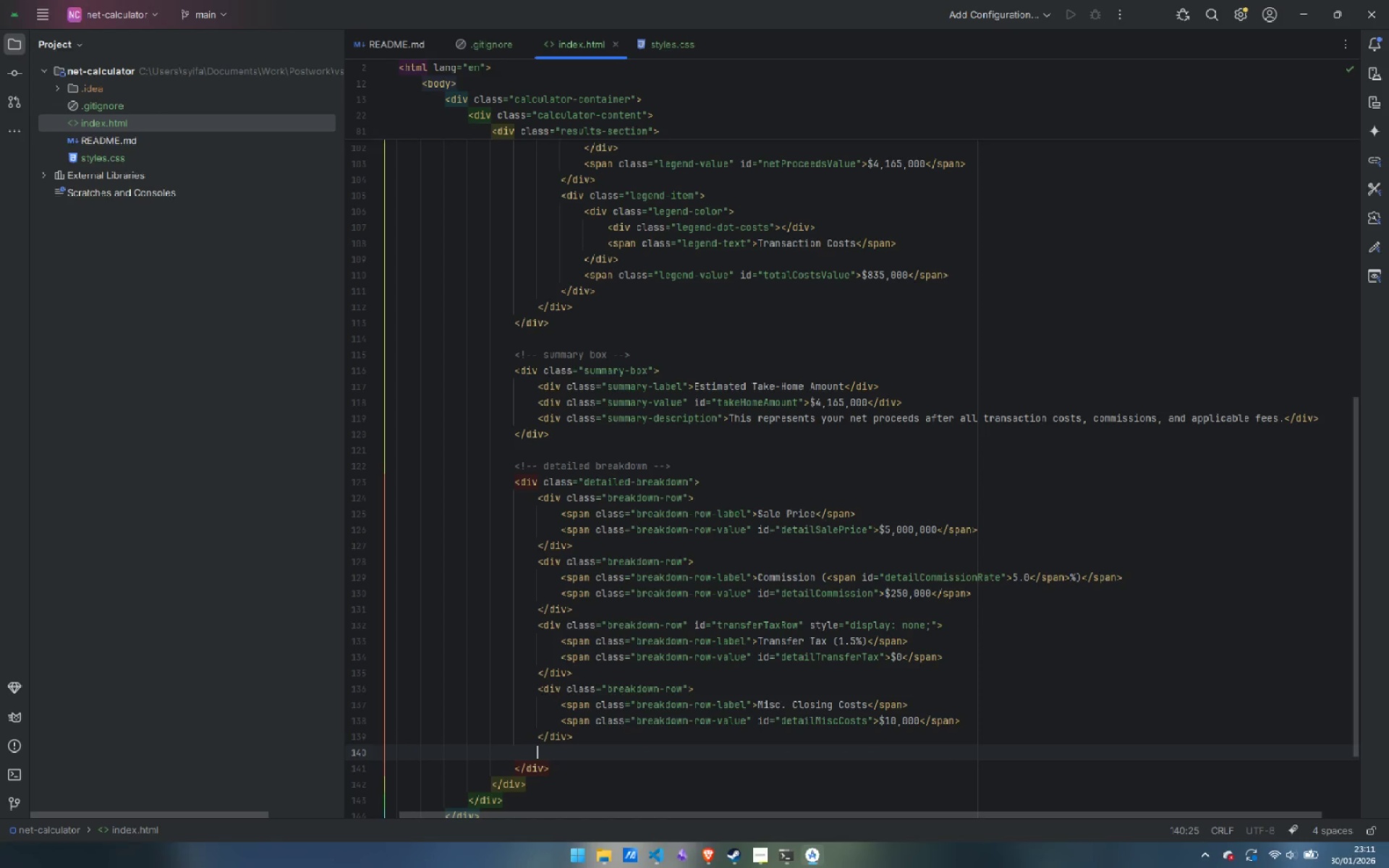 
type(<div>)
 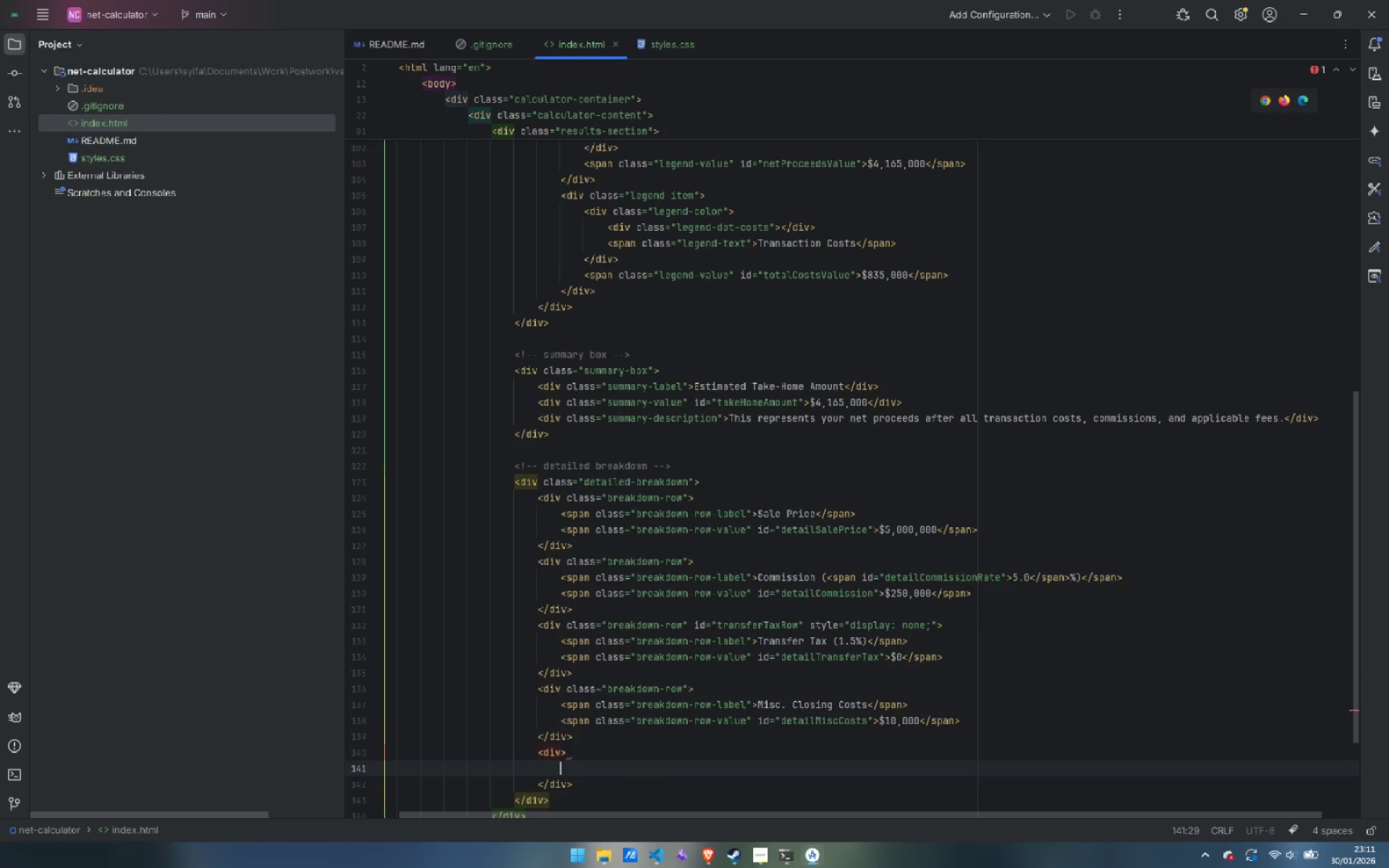 
 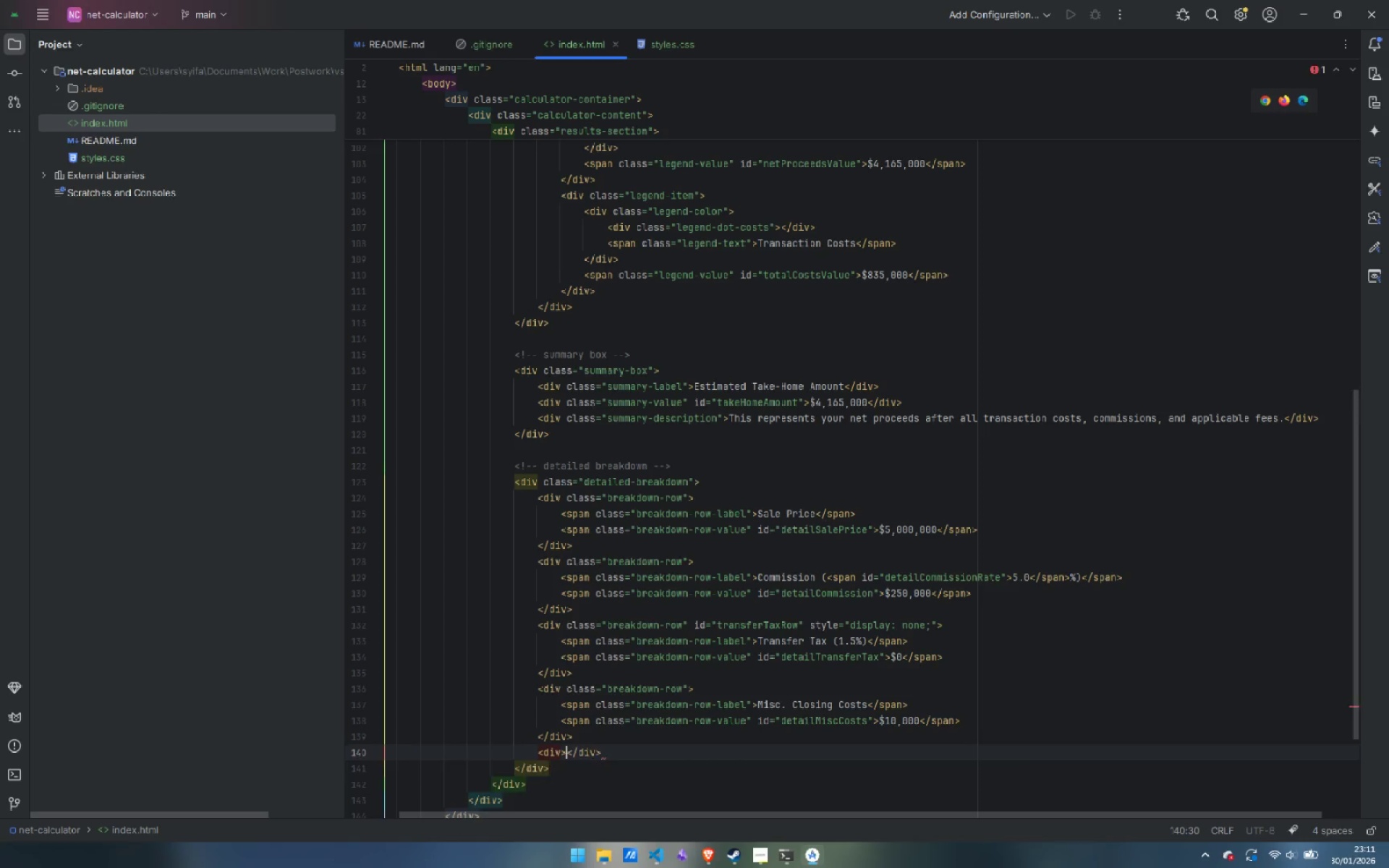 
key(Enter)
 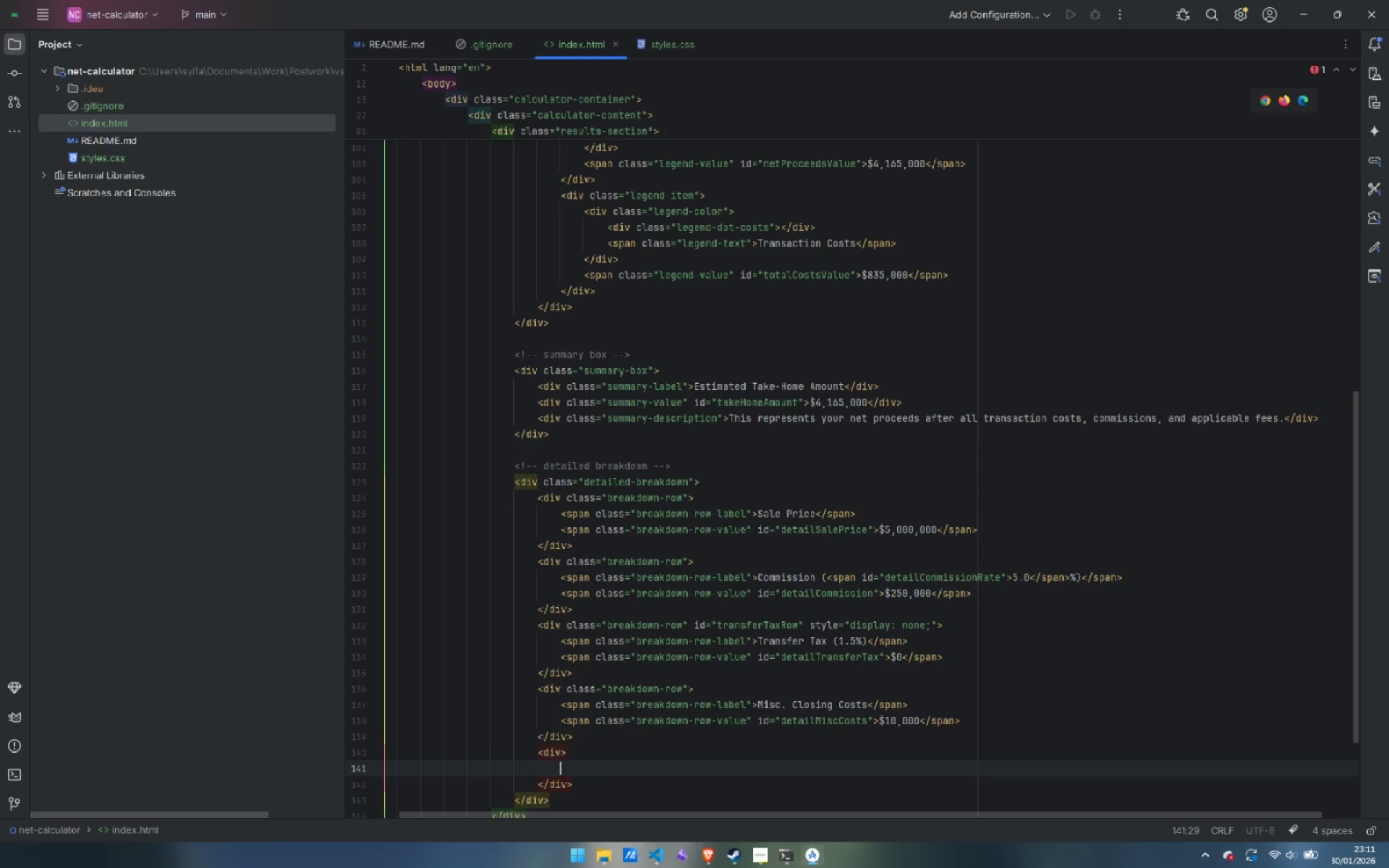 
key(ArrowUp)
 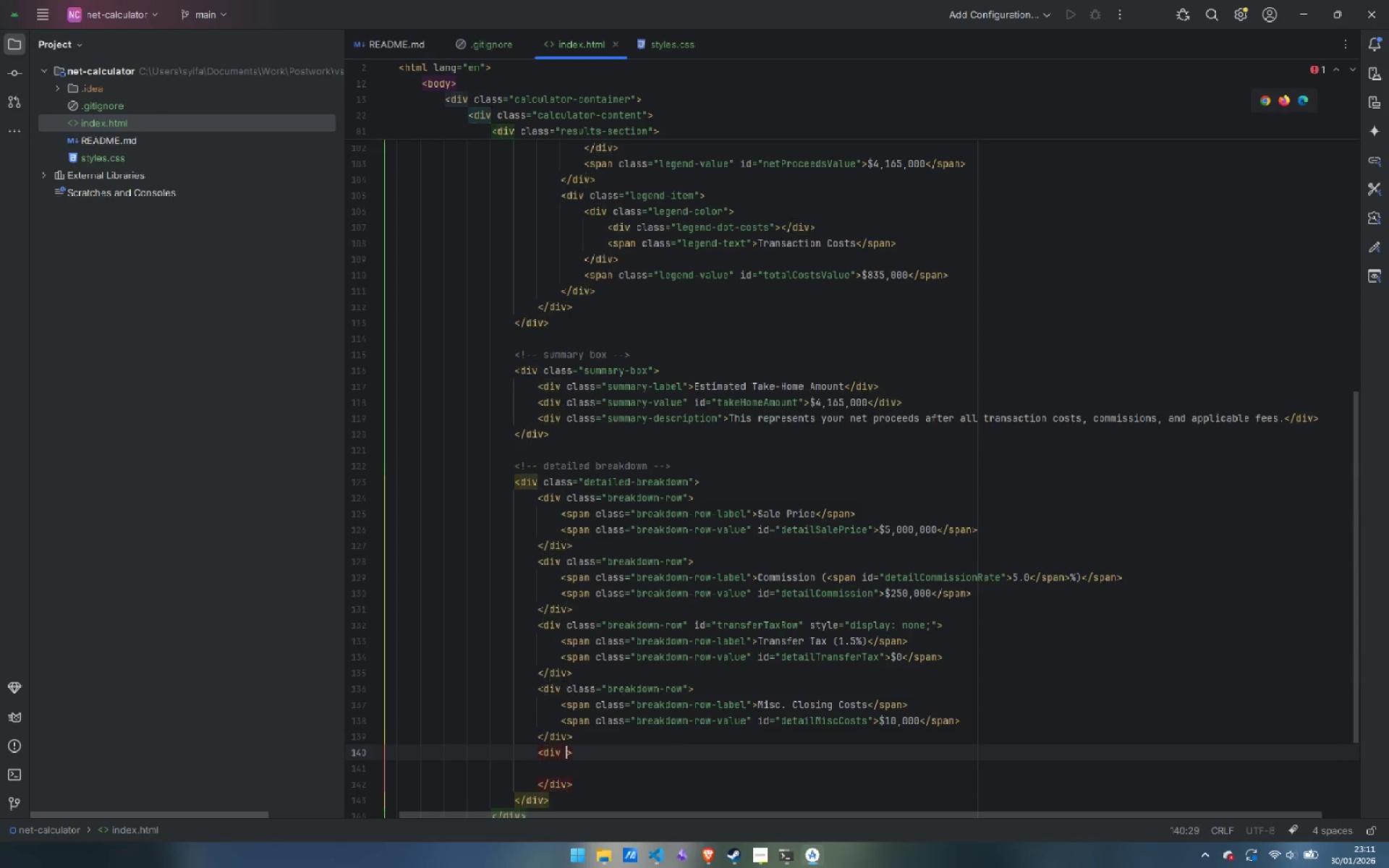 
type( cl)
 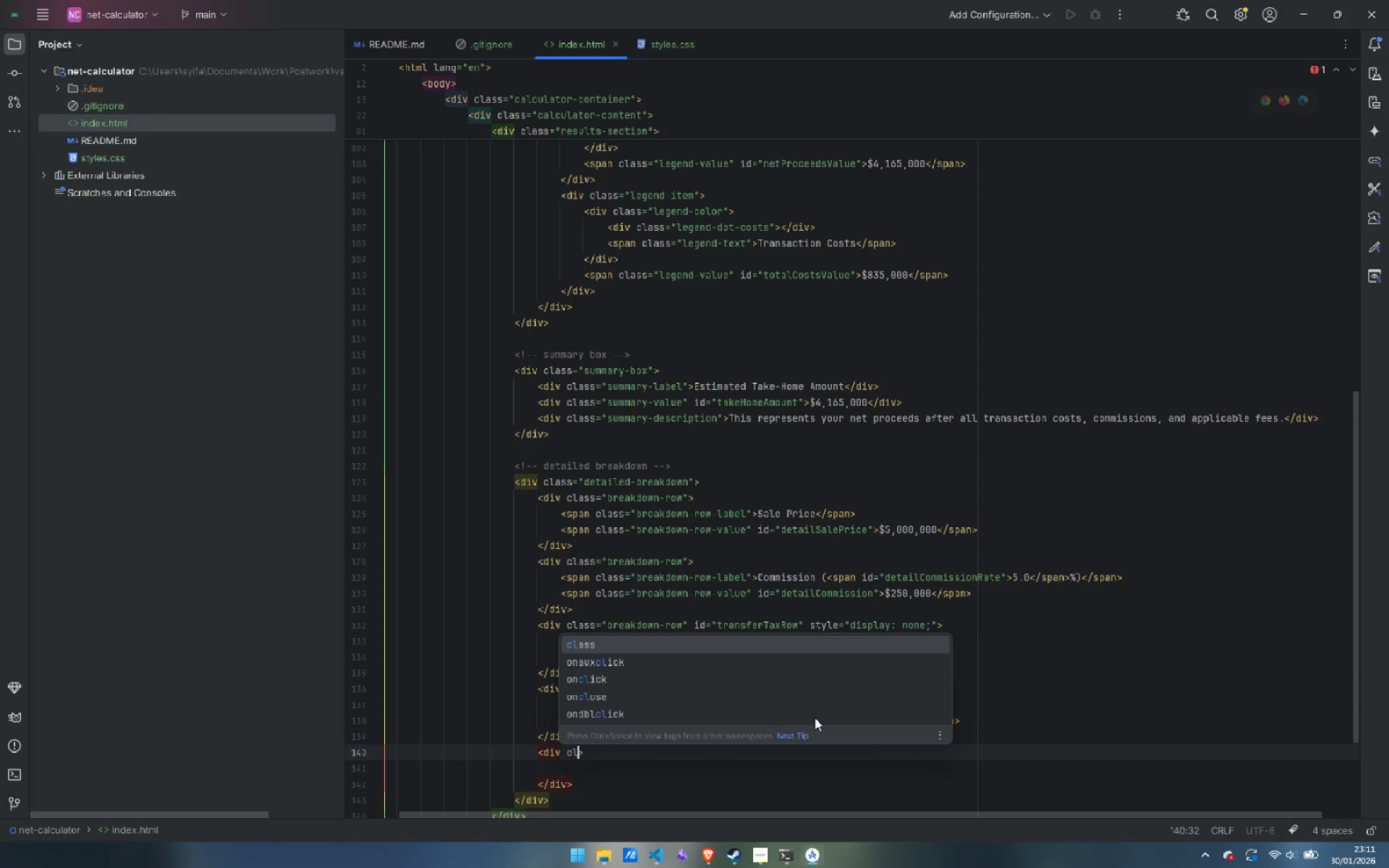 
key(Enter)
 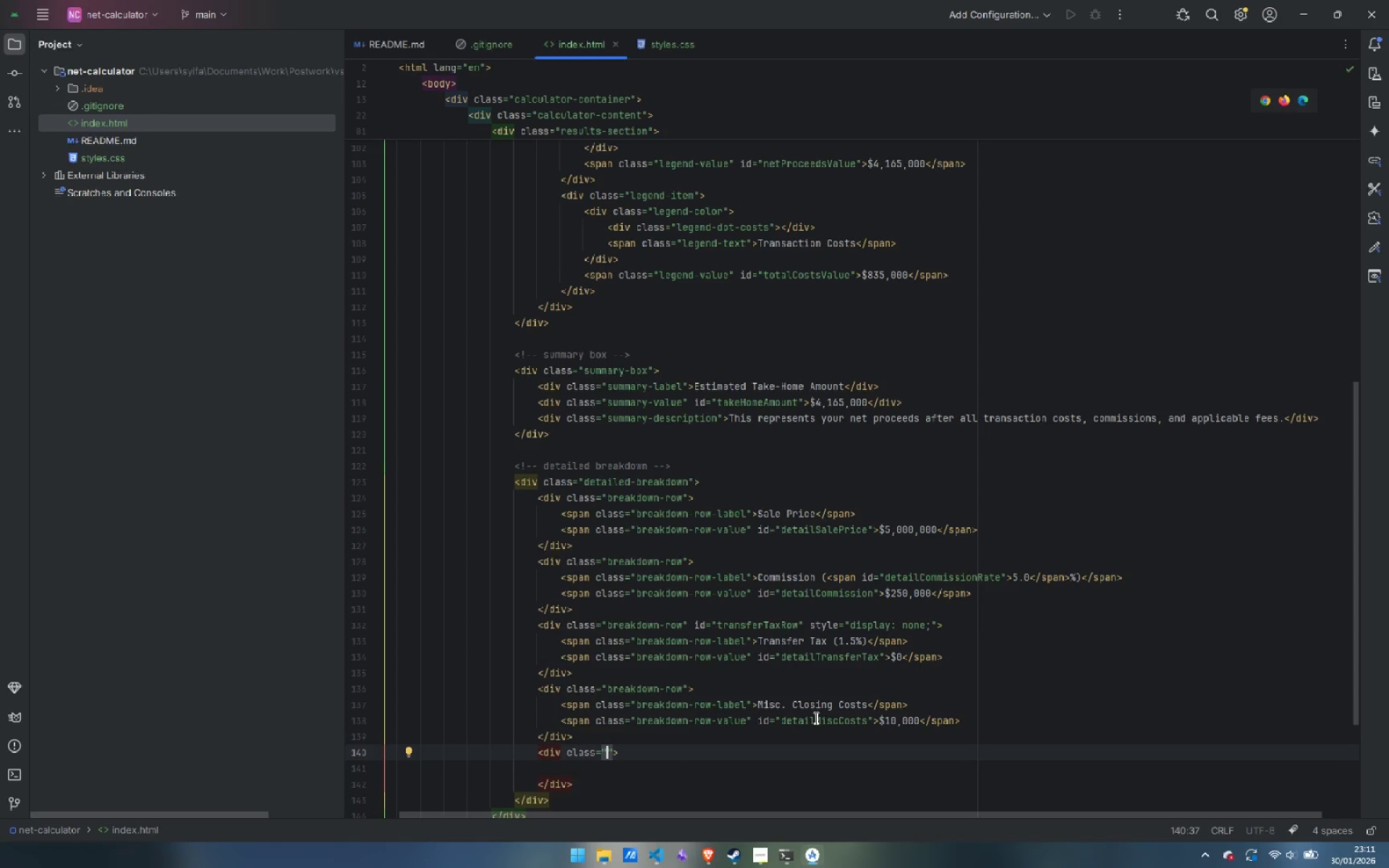 
type(breal)
key(Backspace)
type(kdown-row-totl)
key(Backspace)
type(al)
 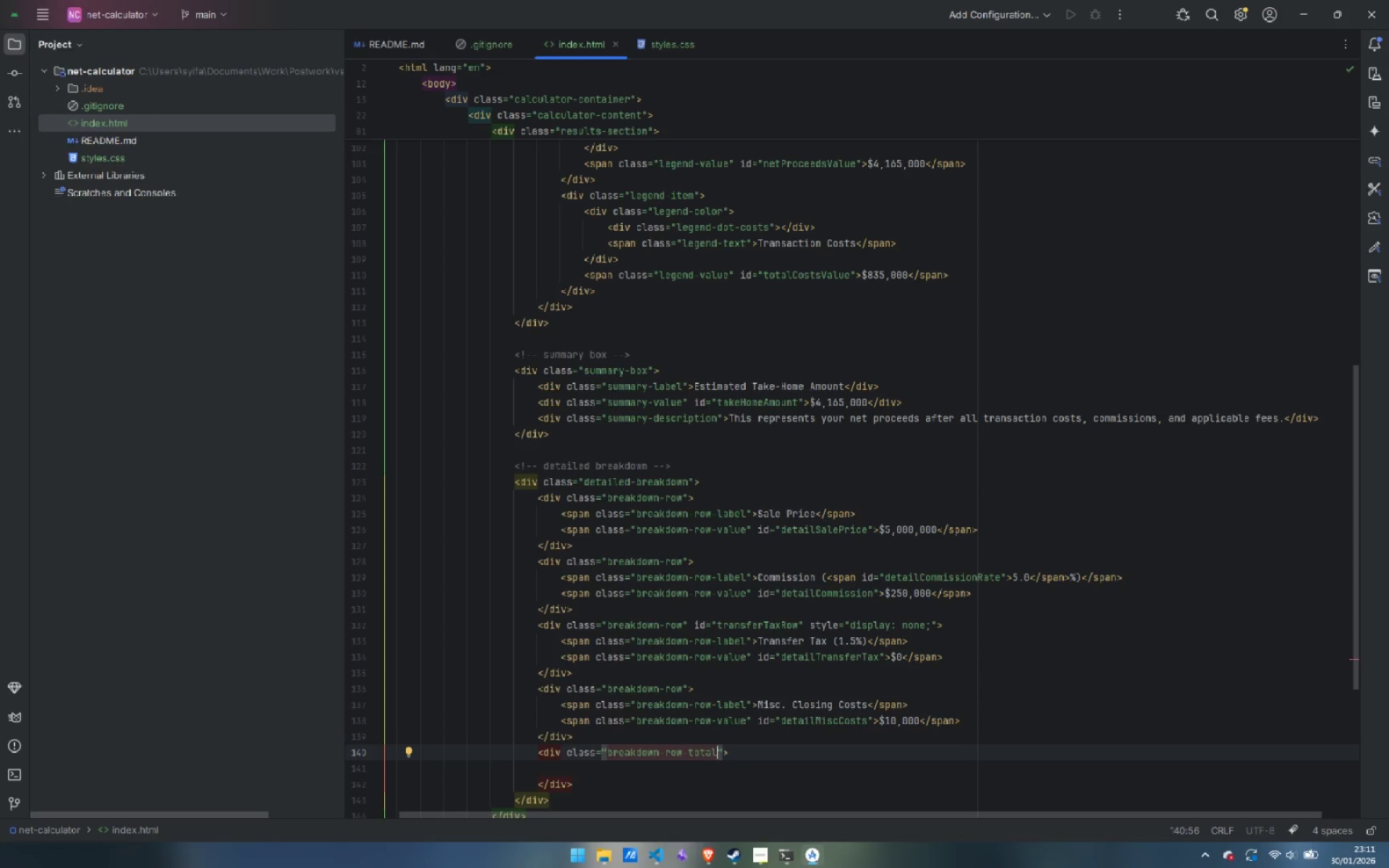 
key(Control+ControlLeft)
 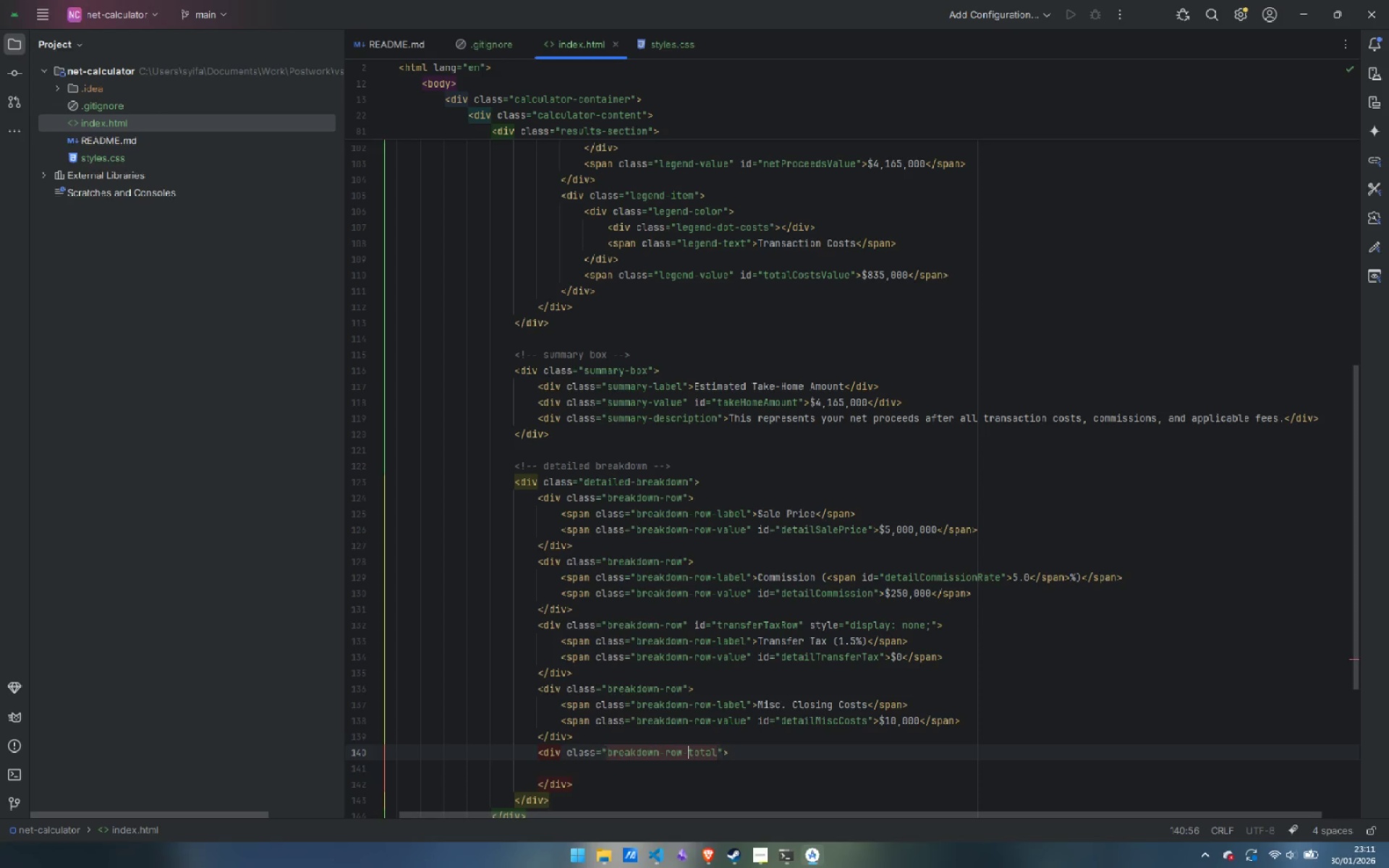 
key(Control+ArrowLeft)
 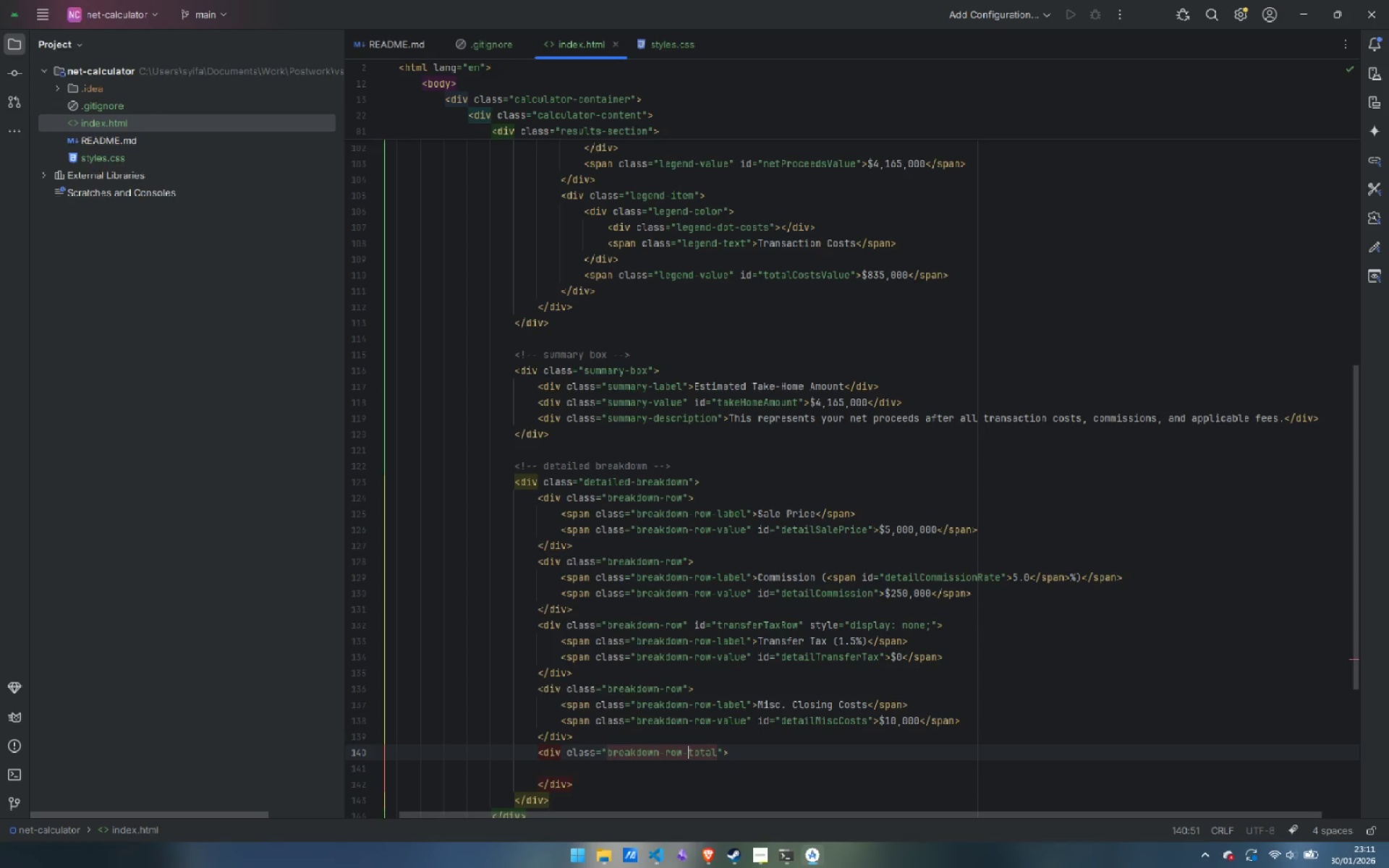 
key(Backspace)
 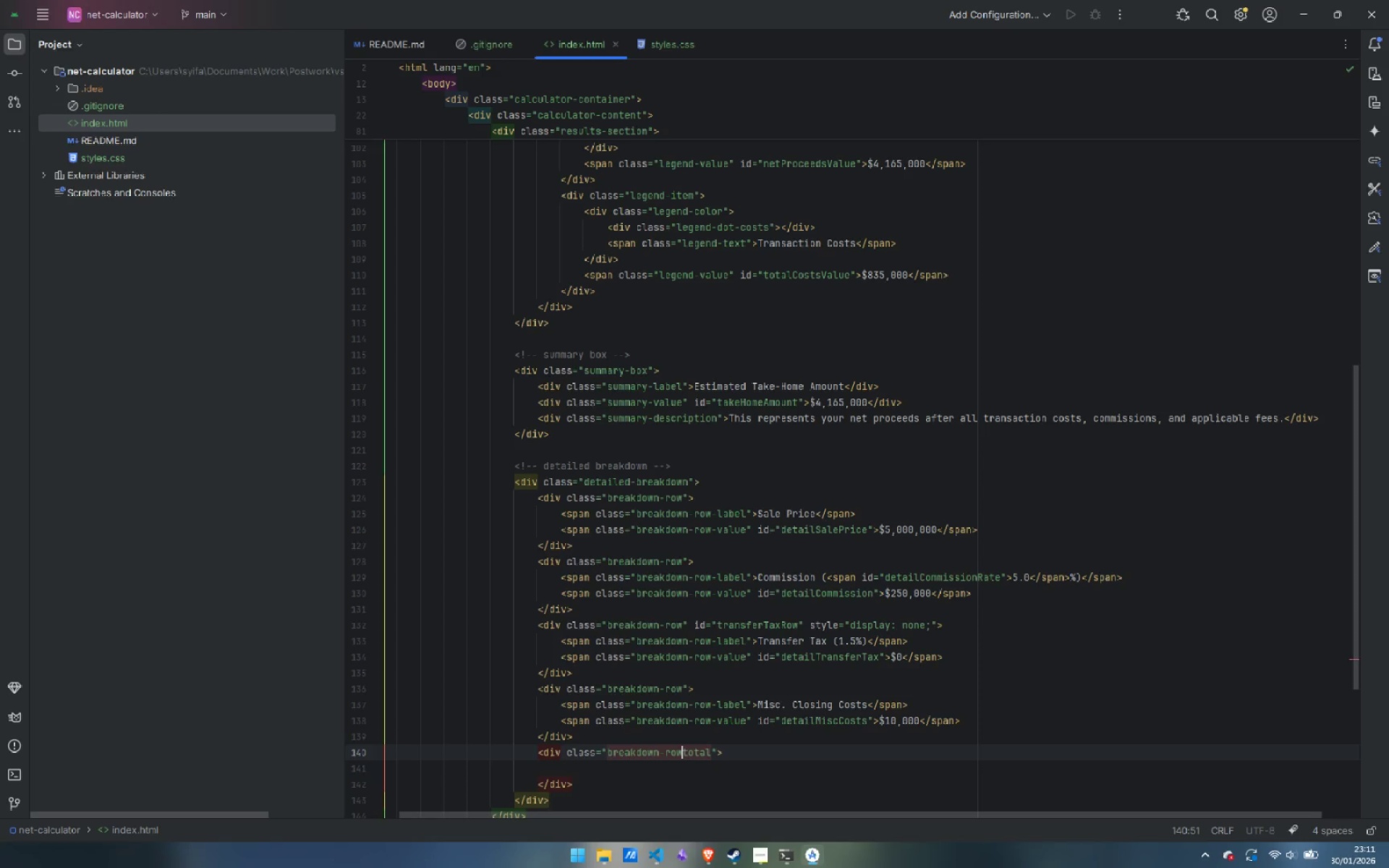 
key(Space)
 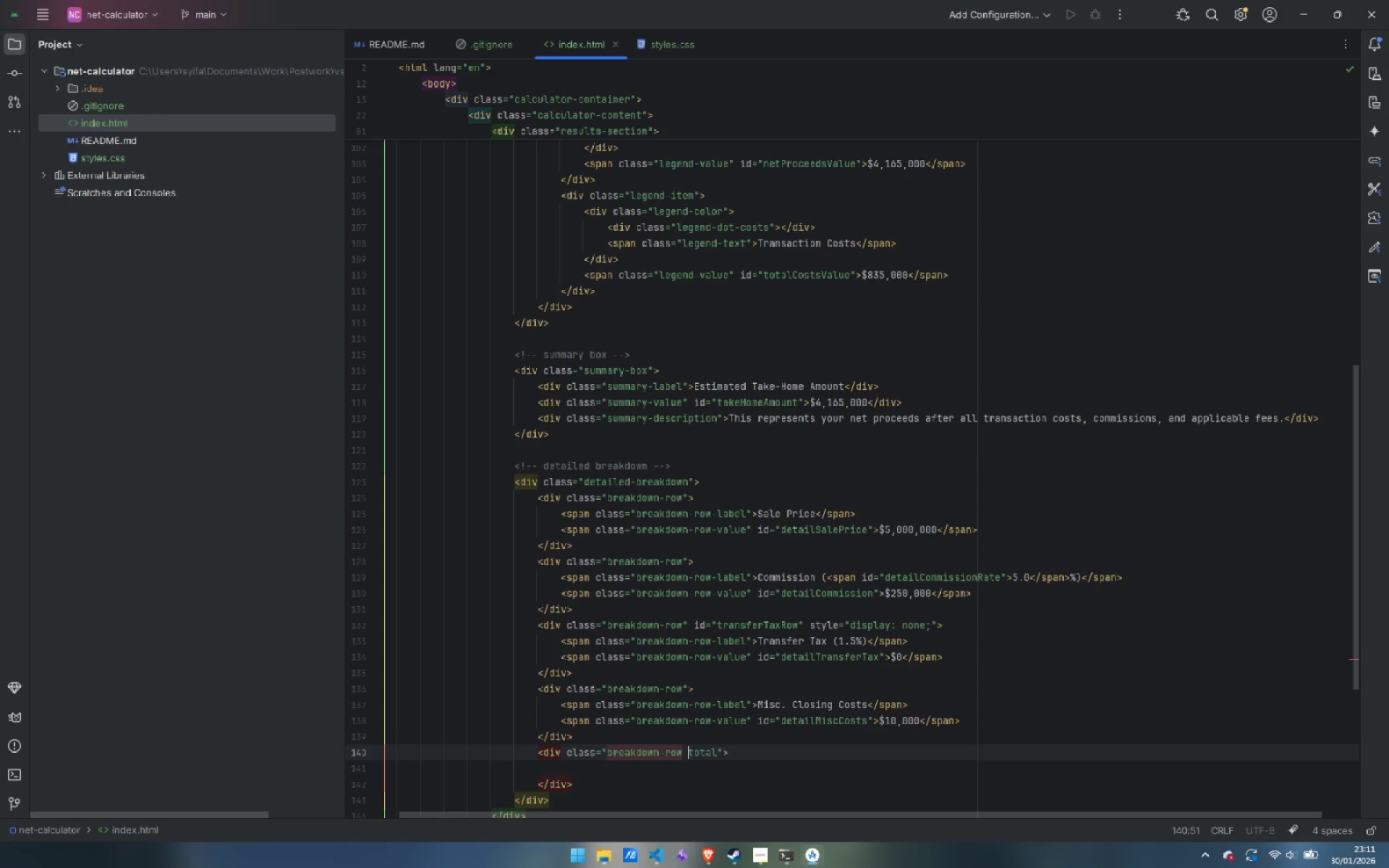 
key(Control+ArrowRight)
 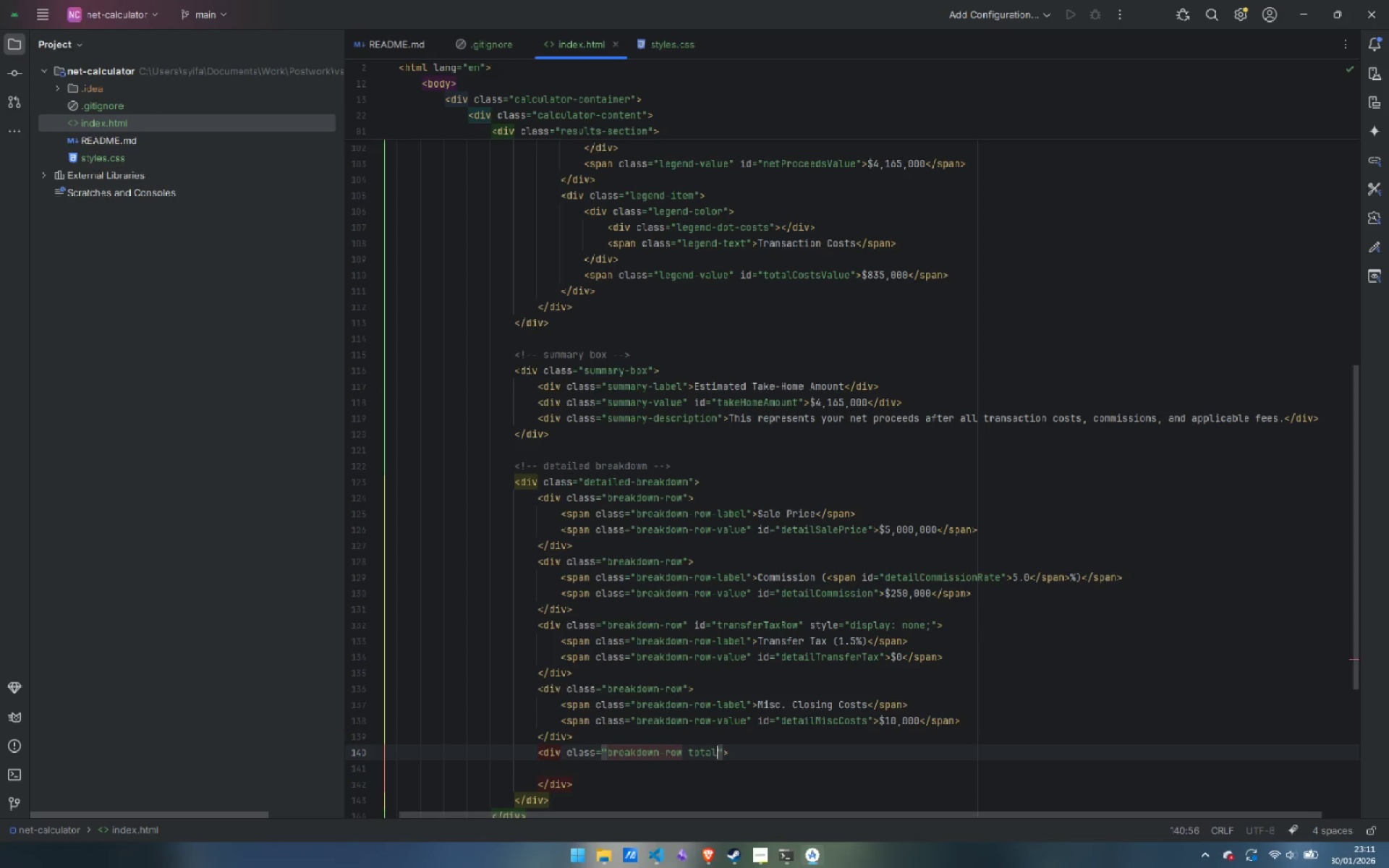 
key(ArrowDown)
 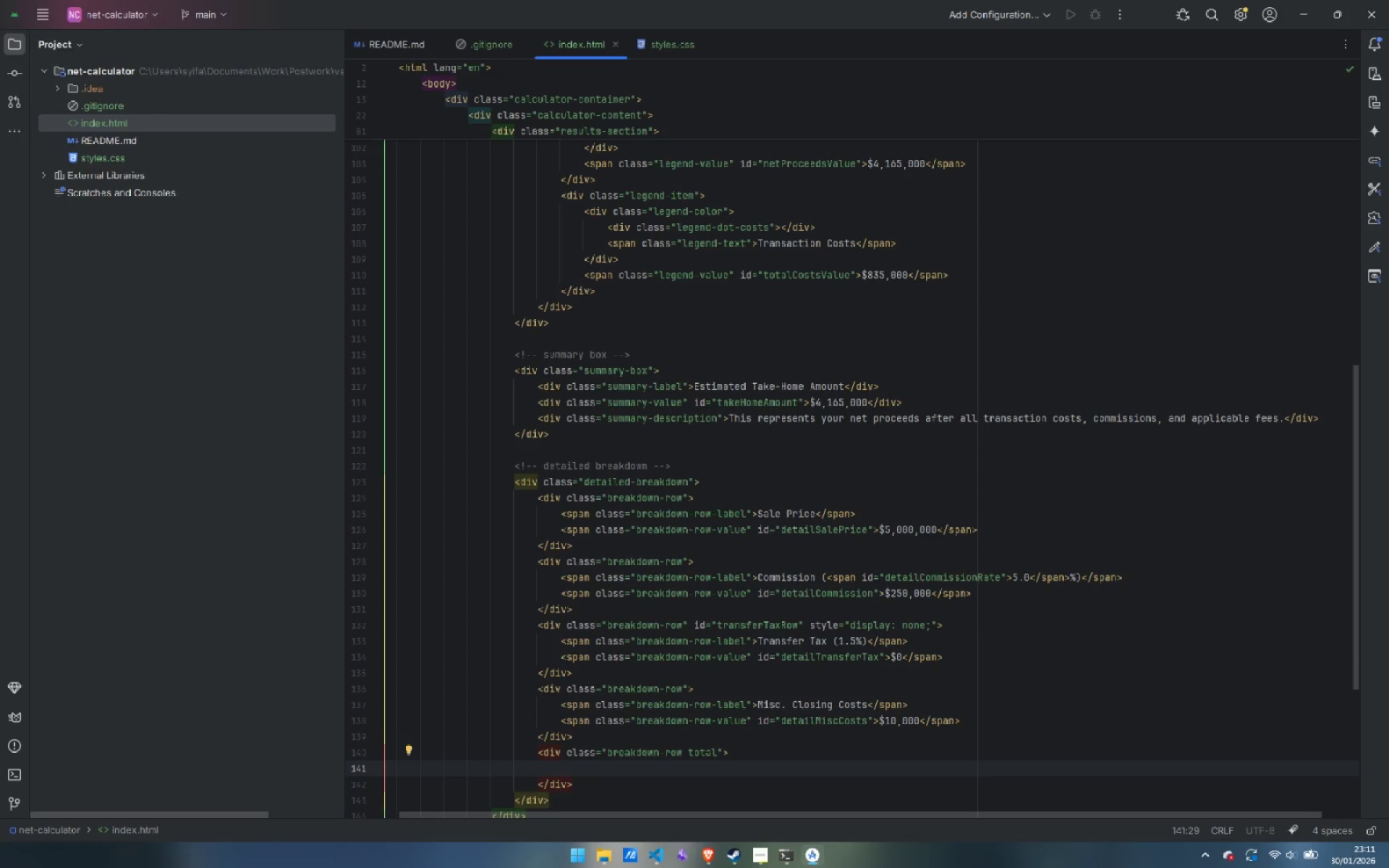 
type(<spa)
 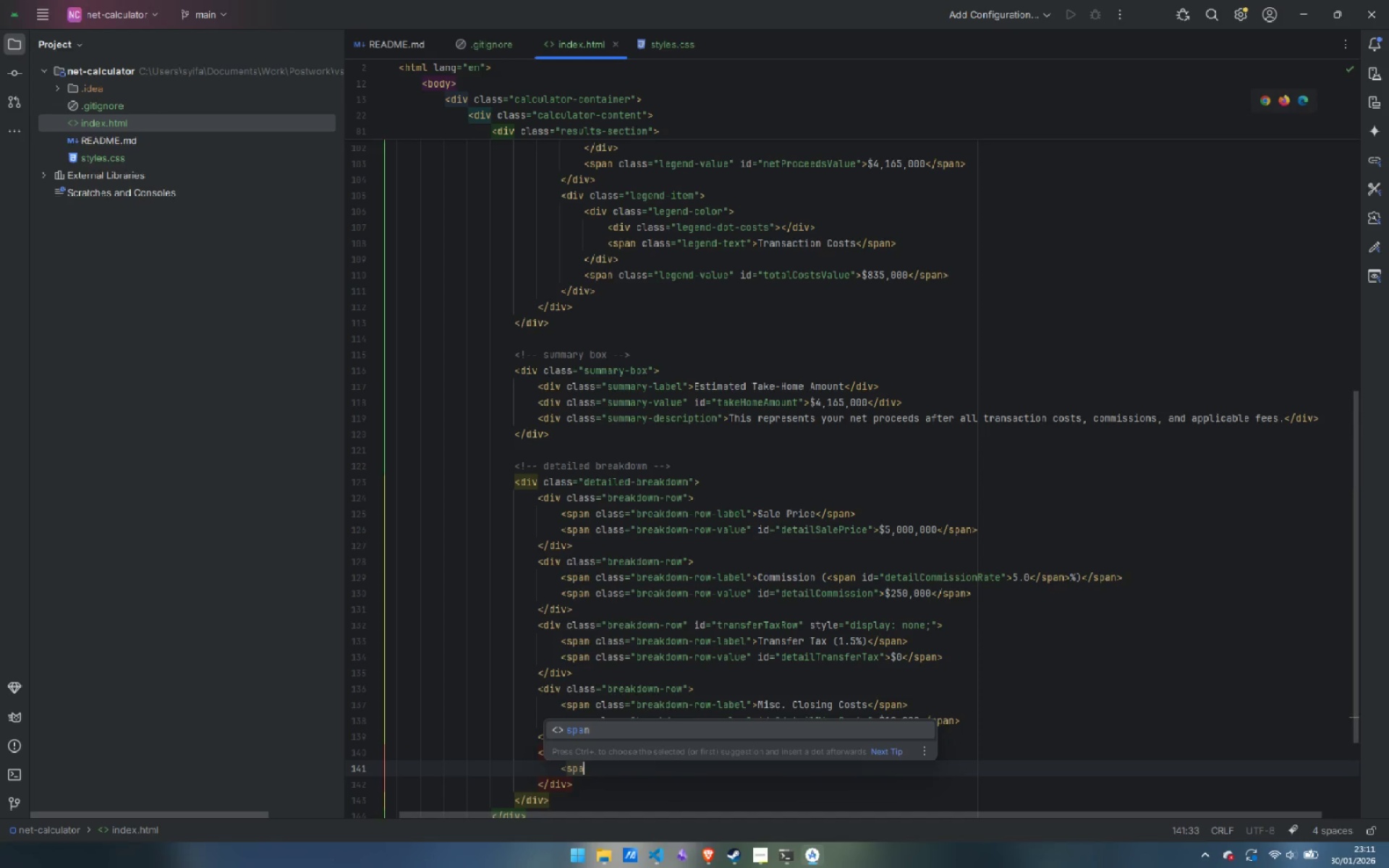 
key(Enter)
 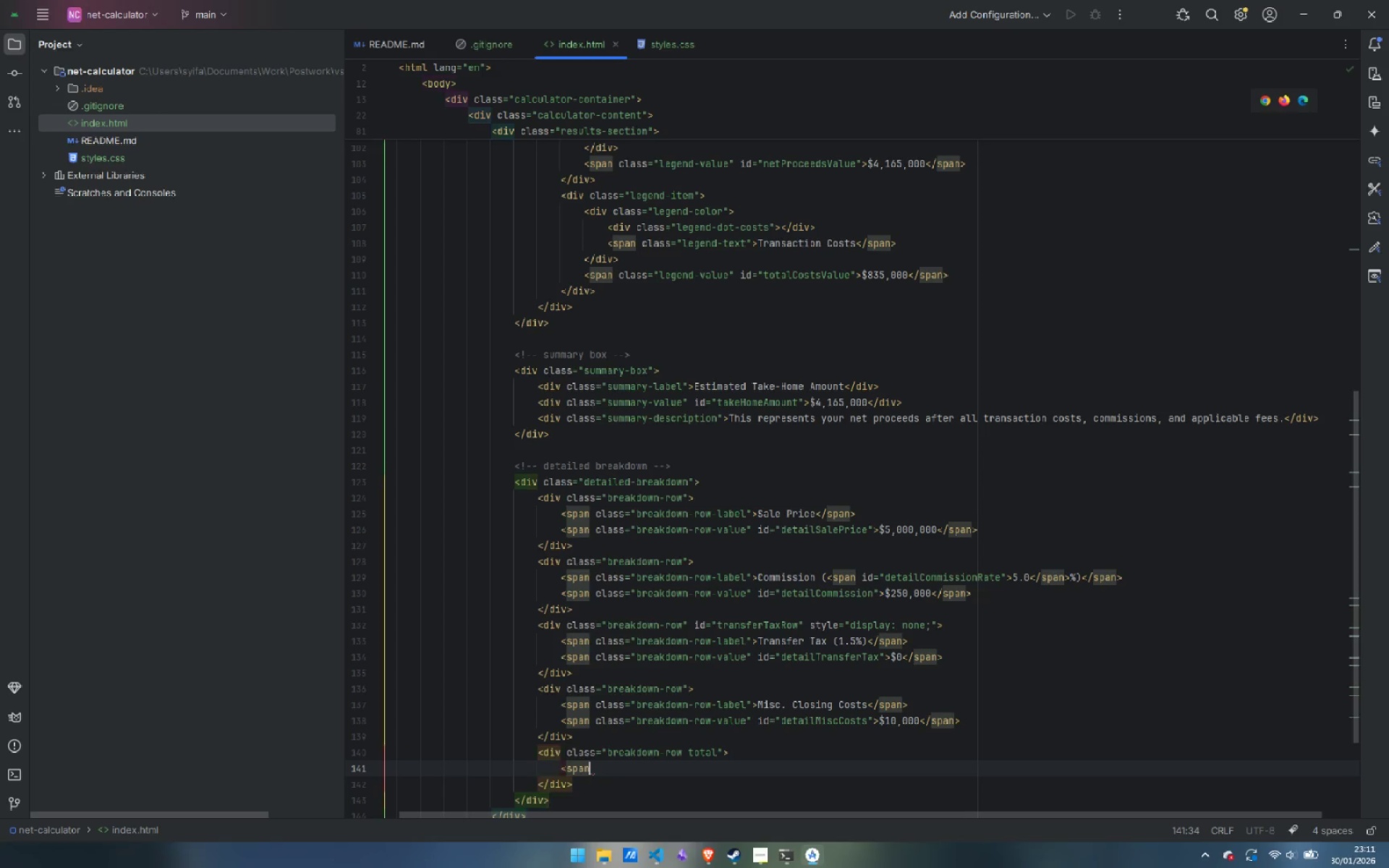 
key(Shift+Period)
 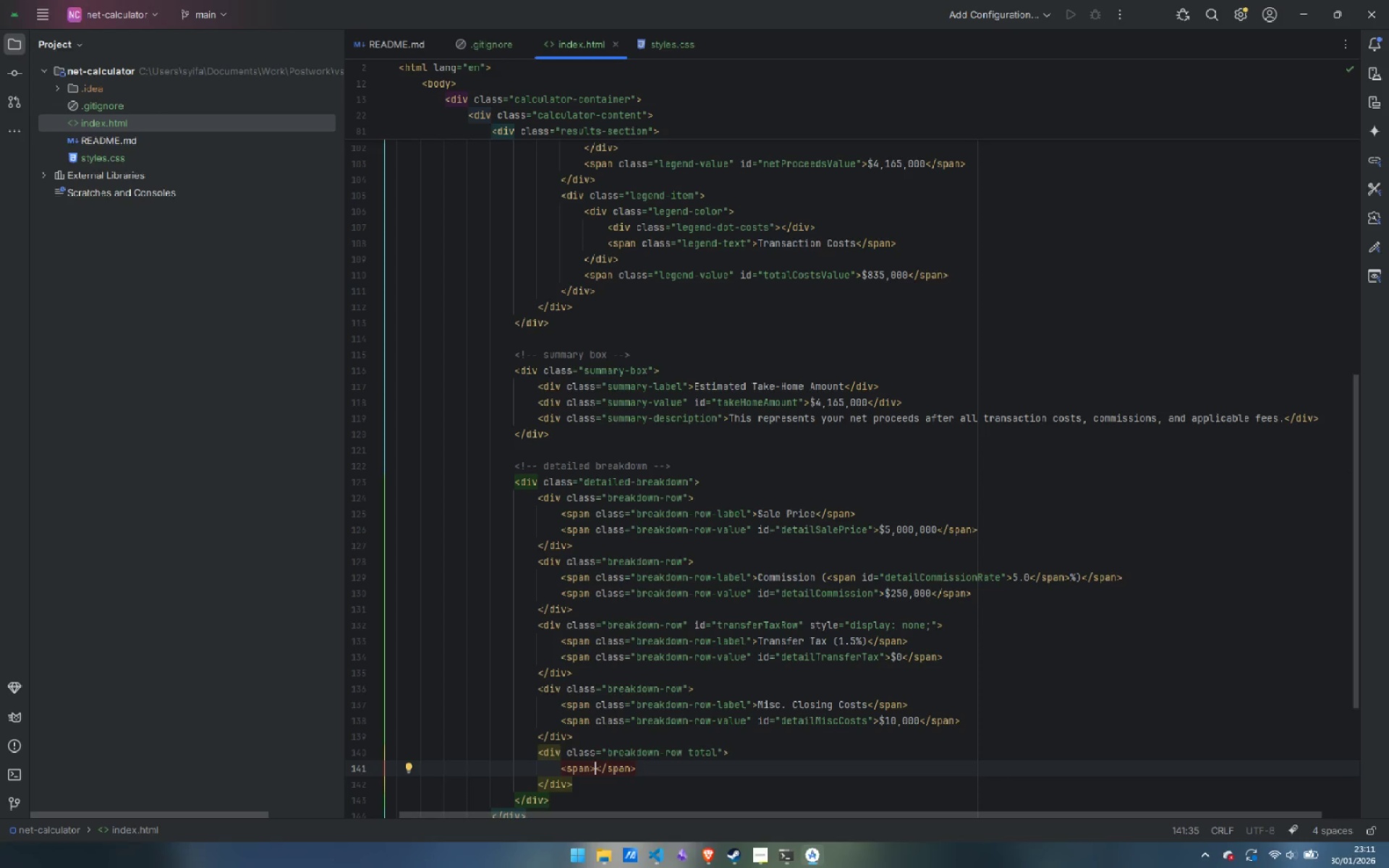 
key(Control+Z)
 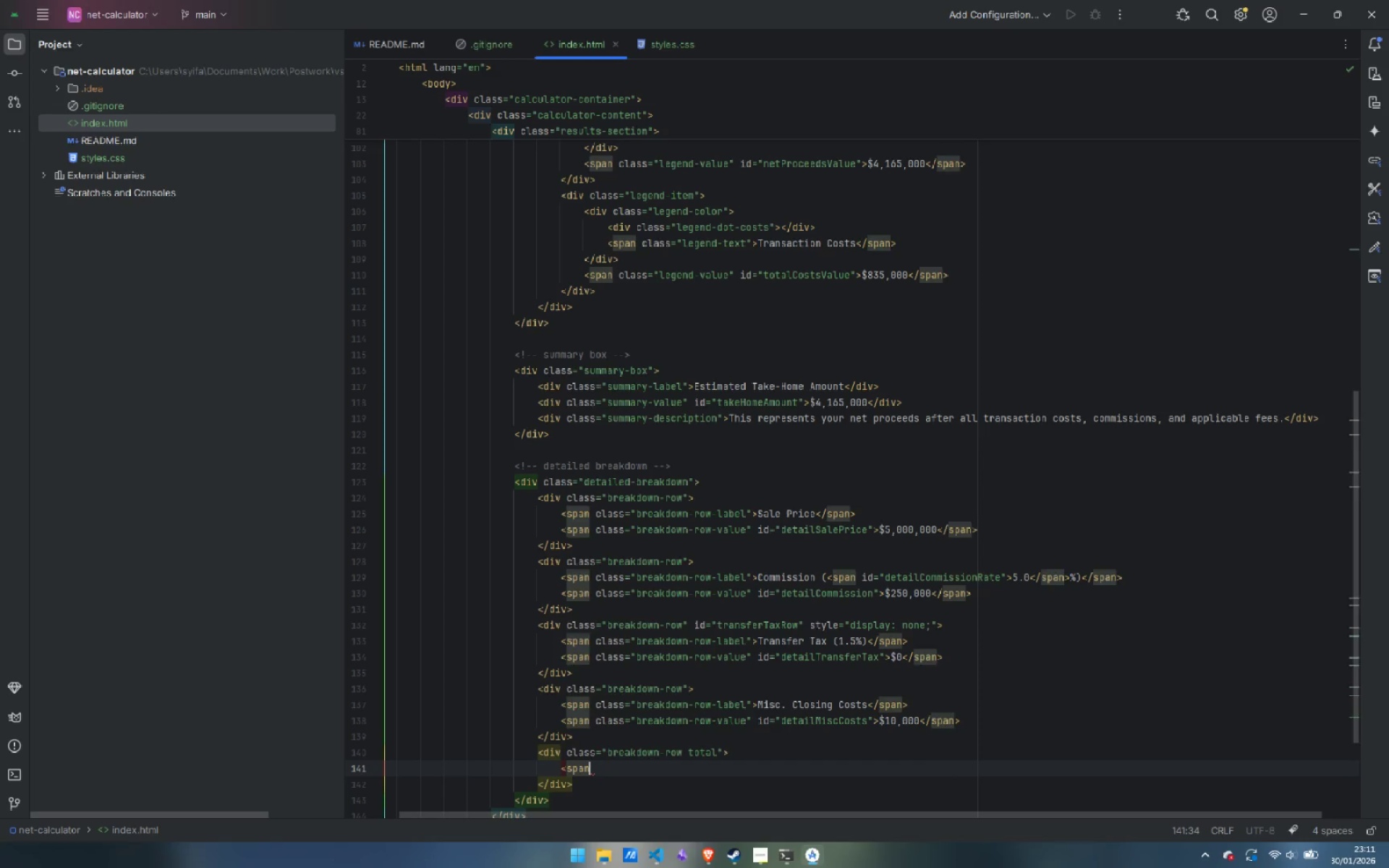 
key(Control+Z)
 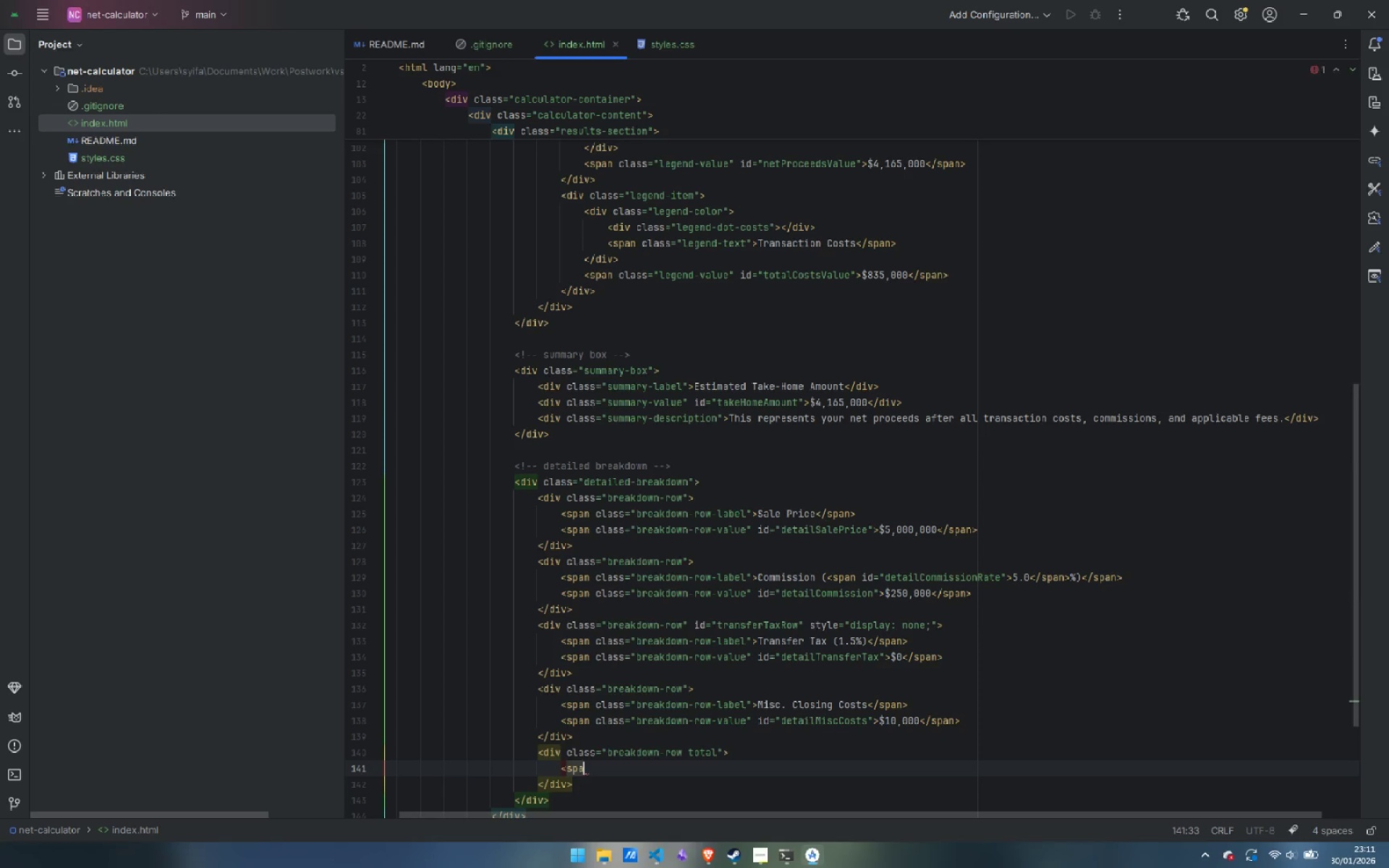 
key(Control+Z)
 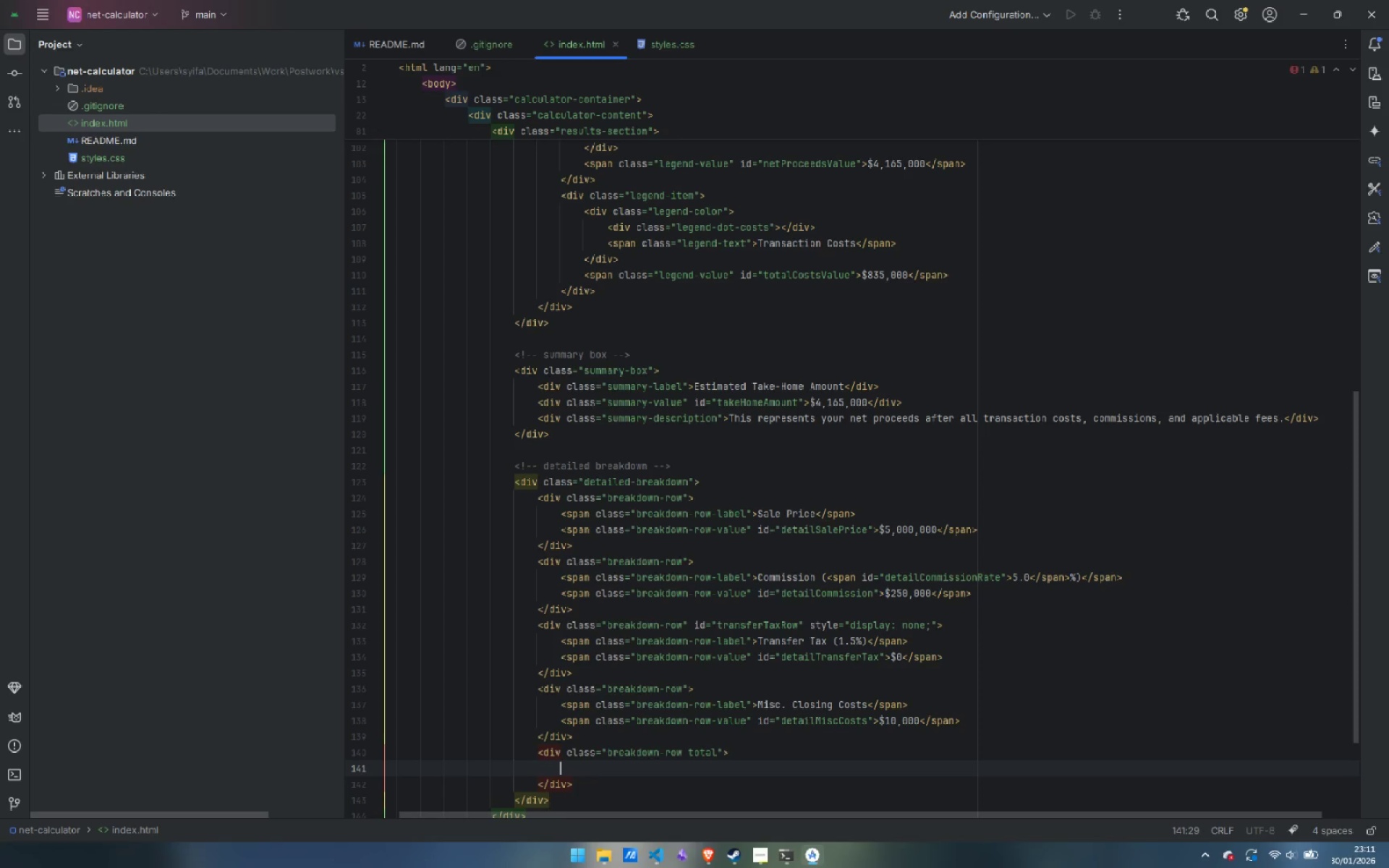 
key(Control+V)
 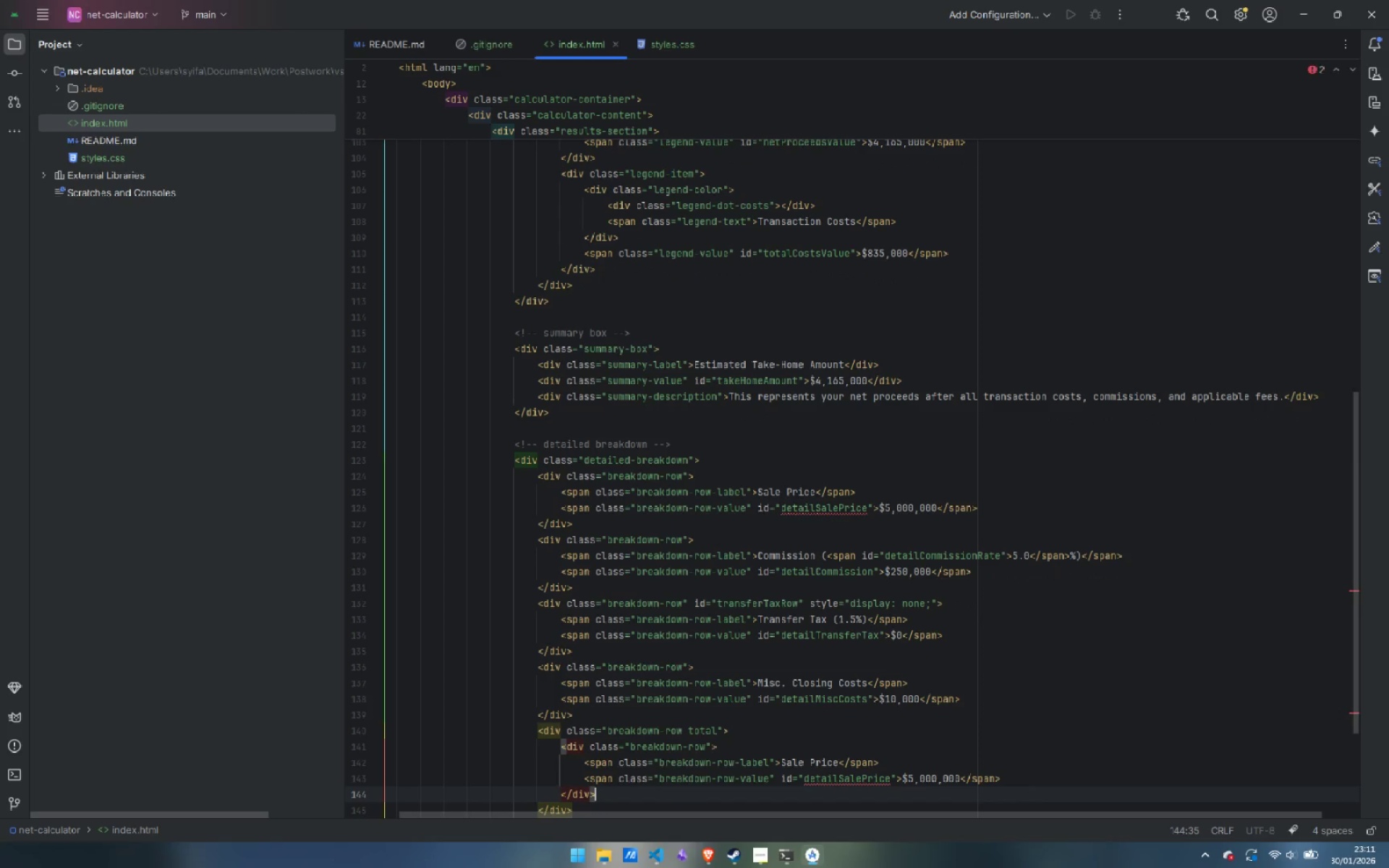 
key(Control+Z)
 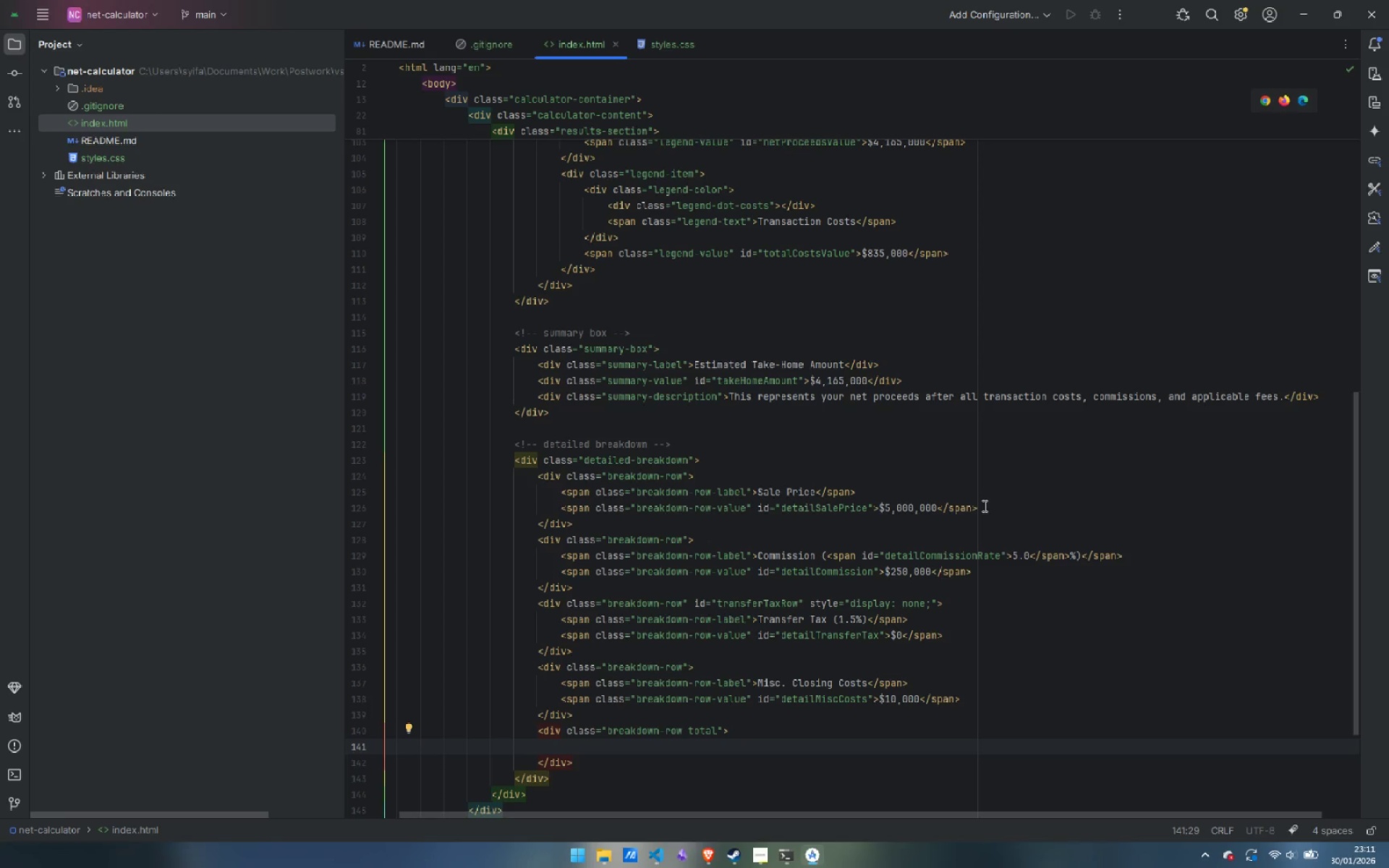 
left_click_drag(start_coordinate=[983, 506], to_coordinate=[560, 487])
 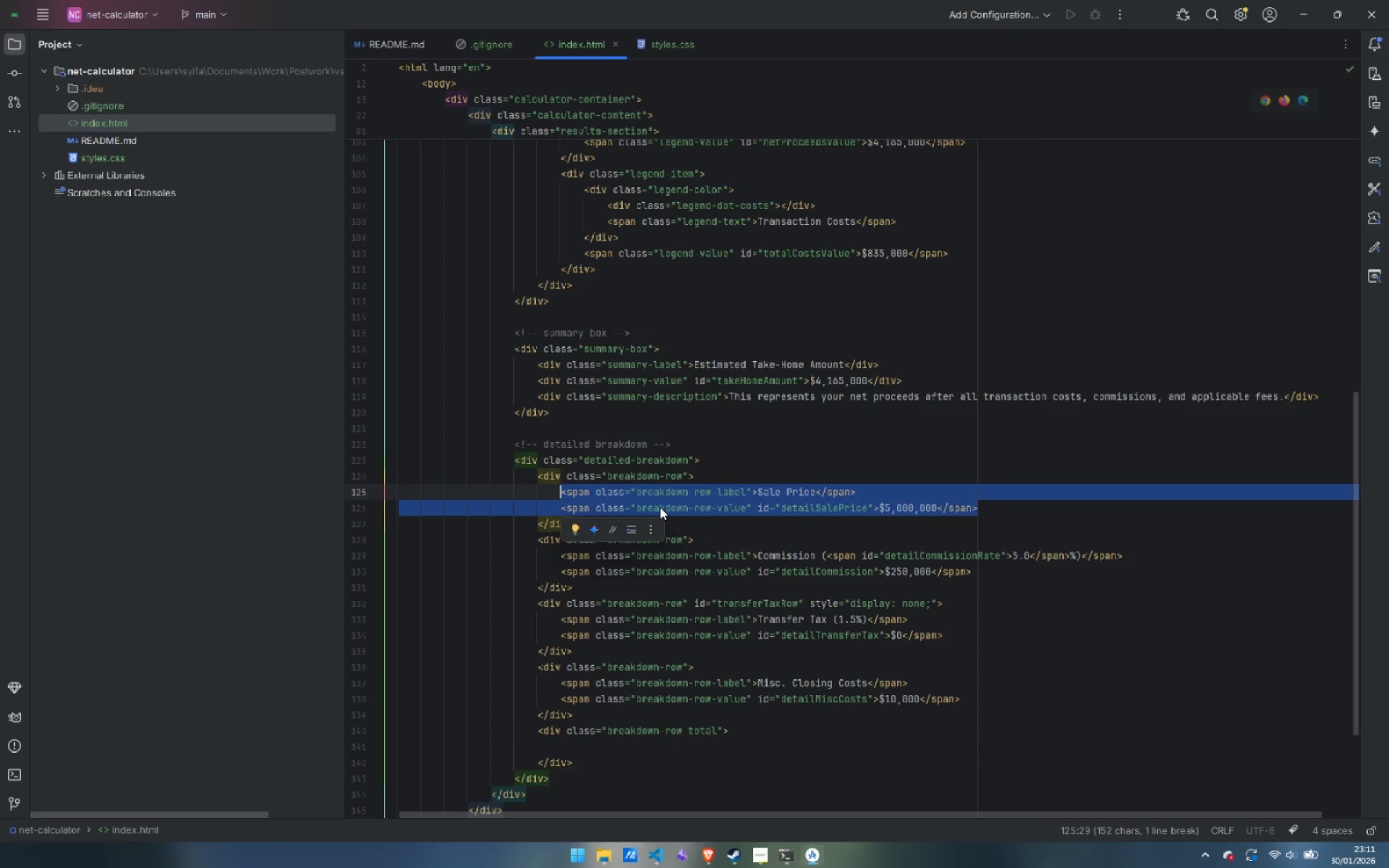 
key(Control+C)
 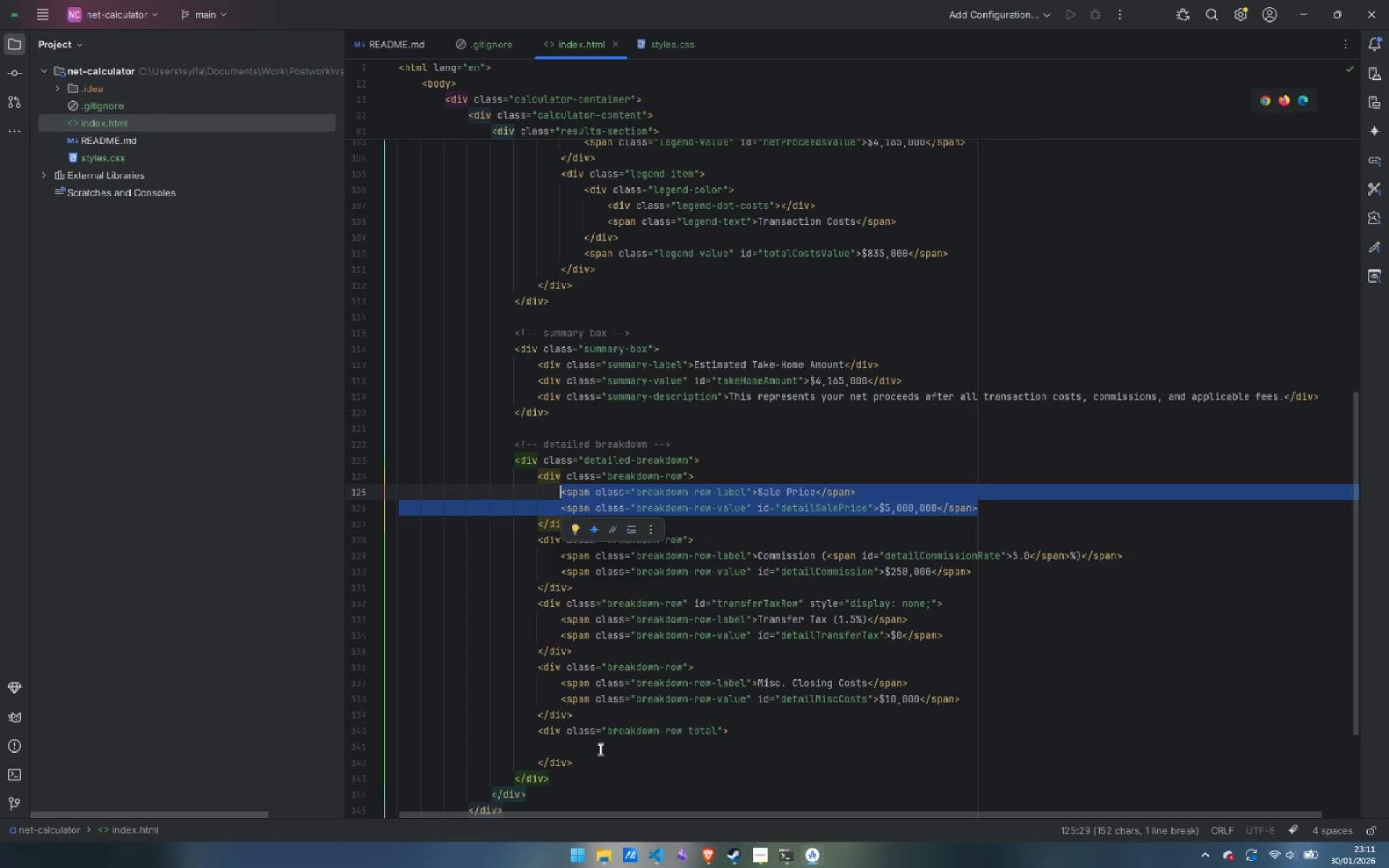 
left_click([600, 749])
 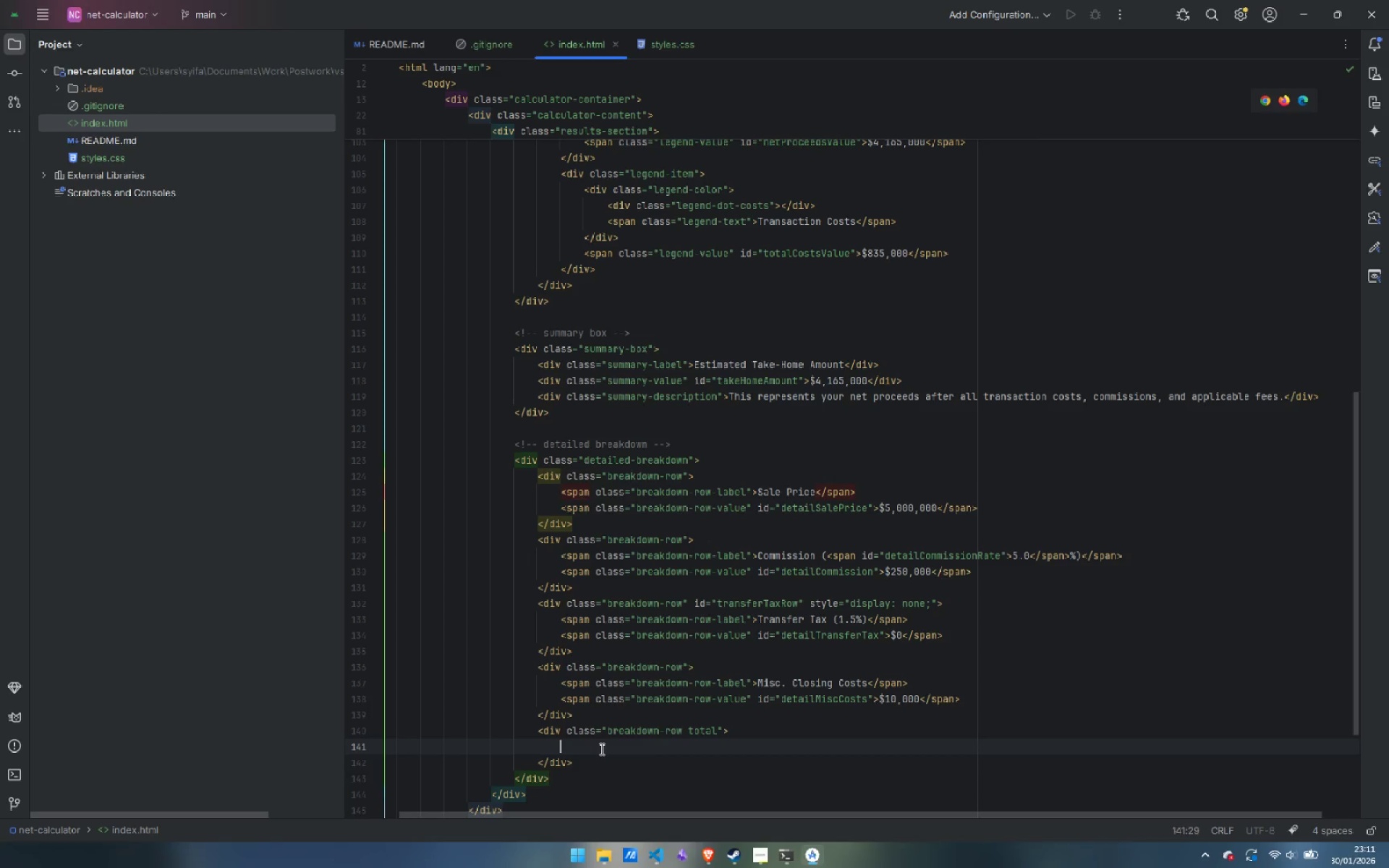 
key(Control+ControlLeft)
 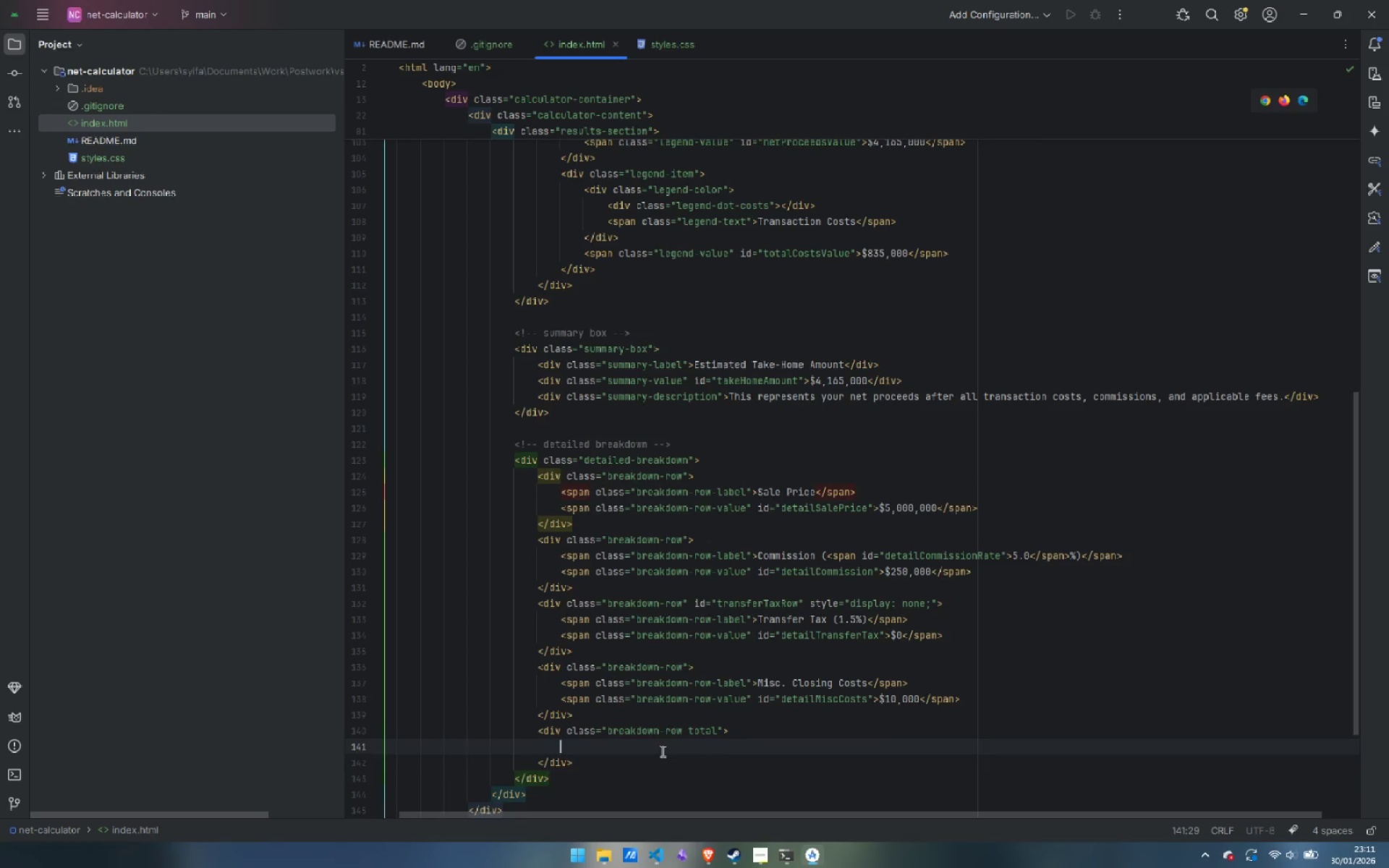 
key(Control+V)
 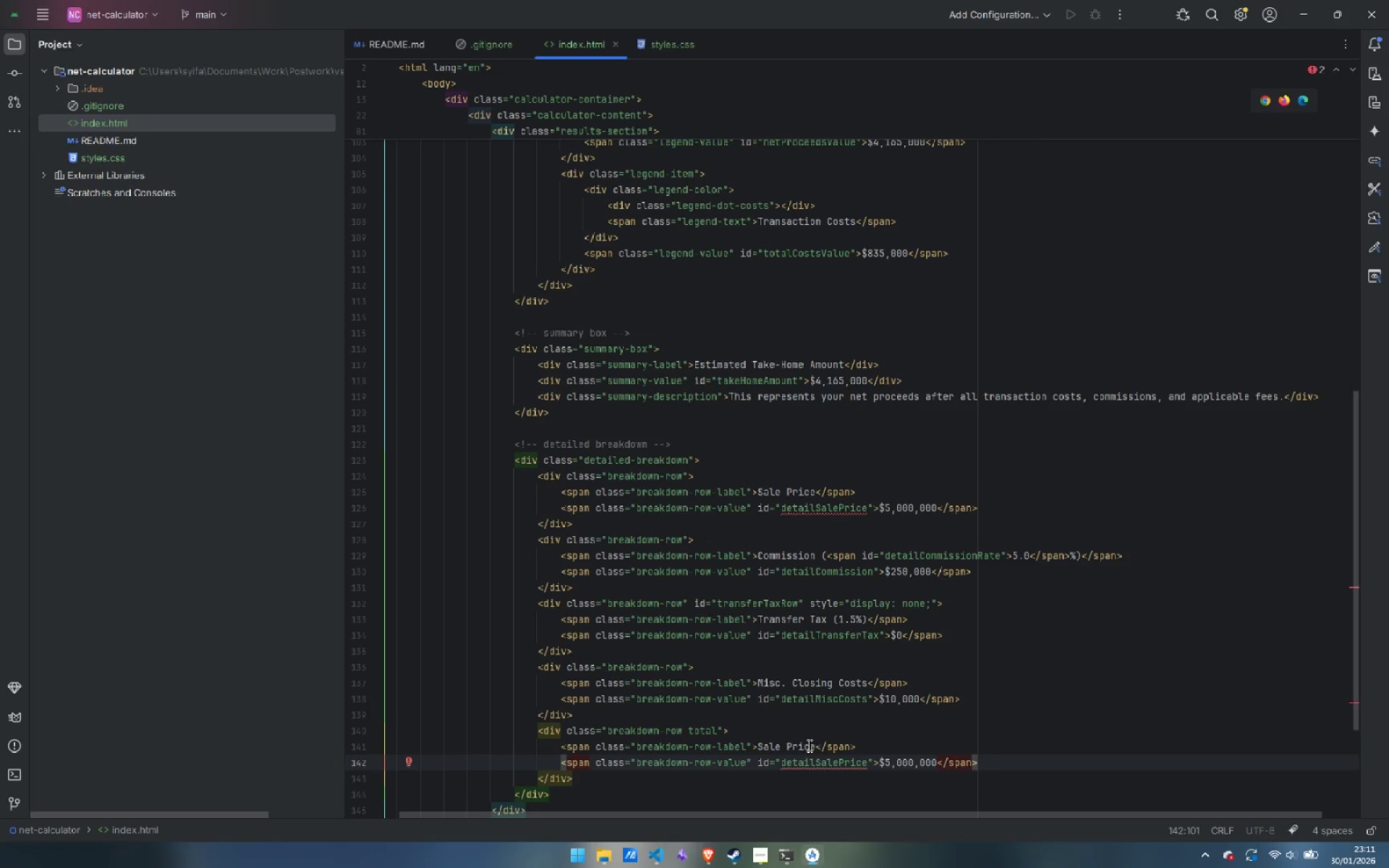 
left_click_drag(start_coordinate=[815, 746], to_coordinate=[759, 750])
 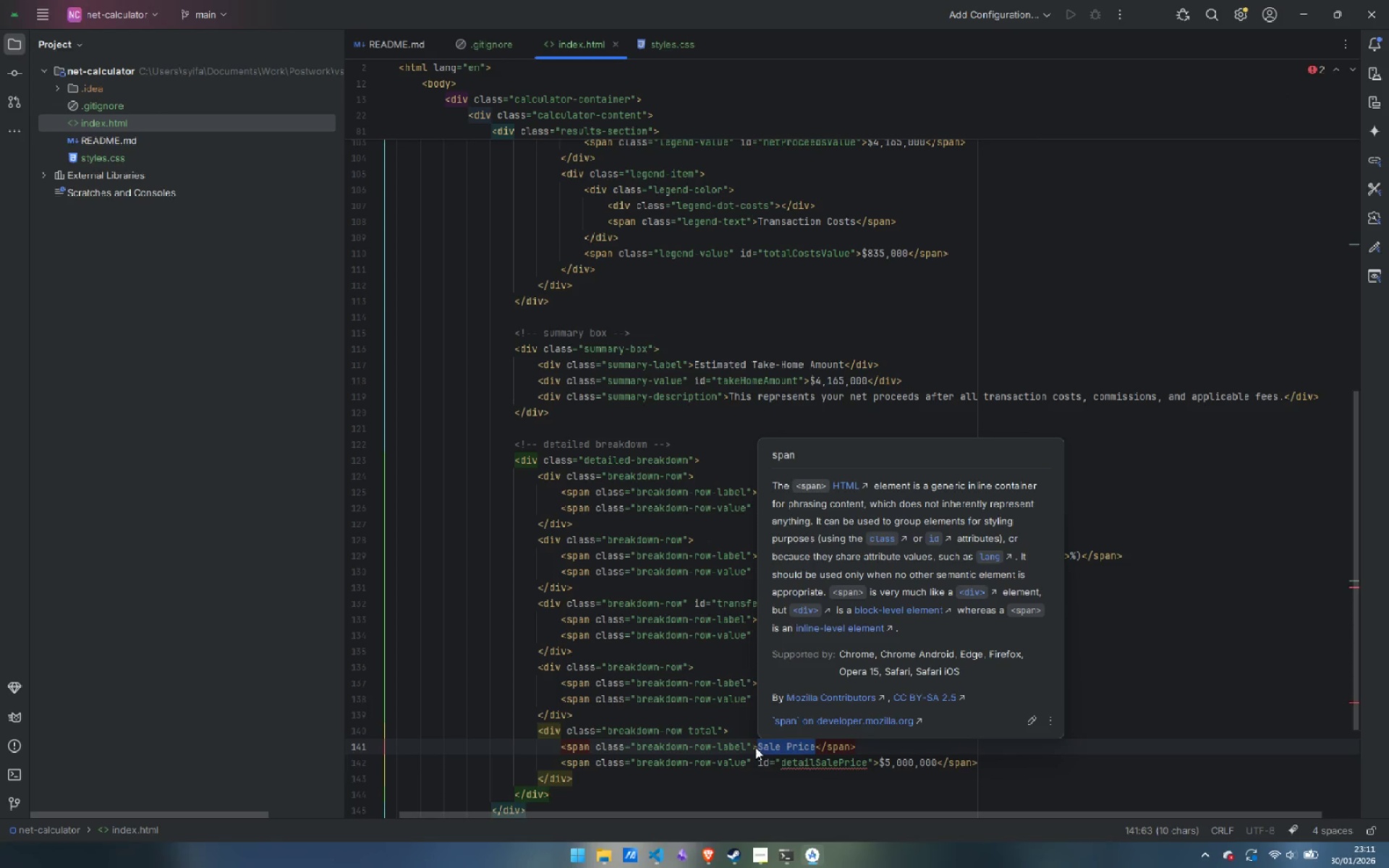 
type(Net Procees)
key(Backspace)
type(ds)
 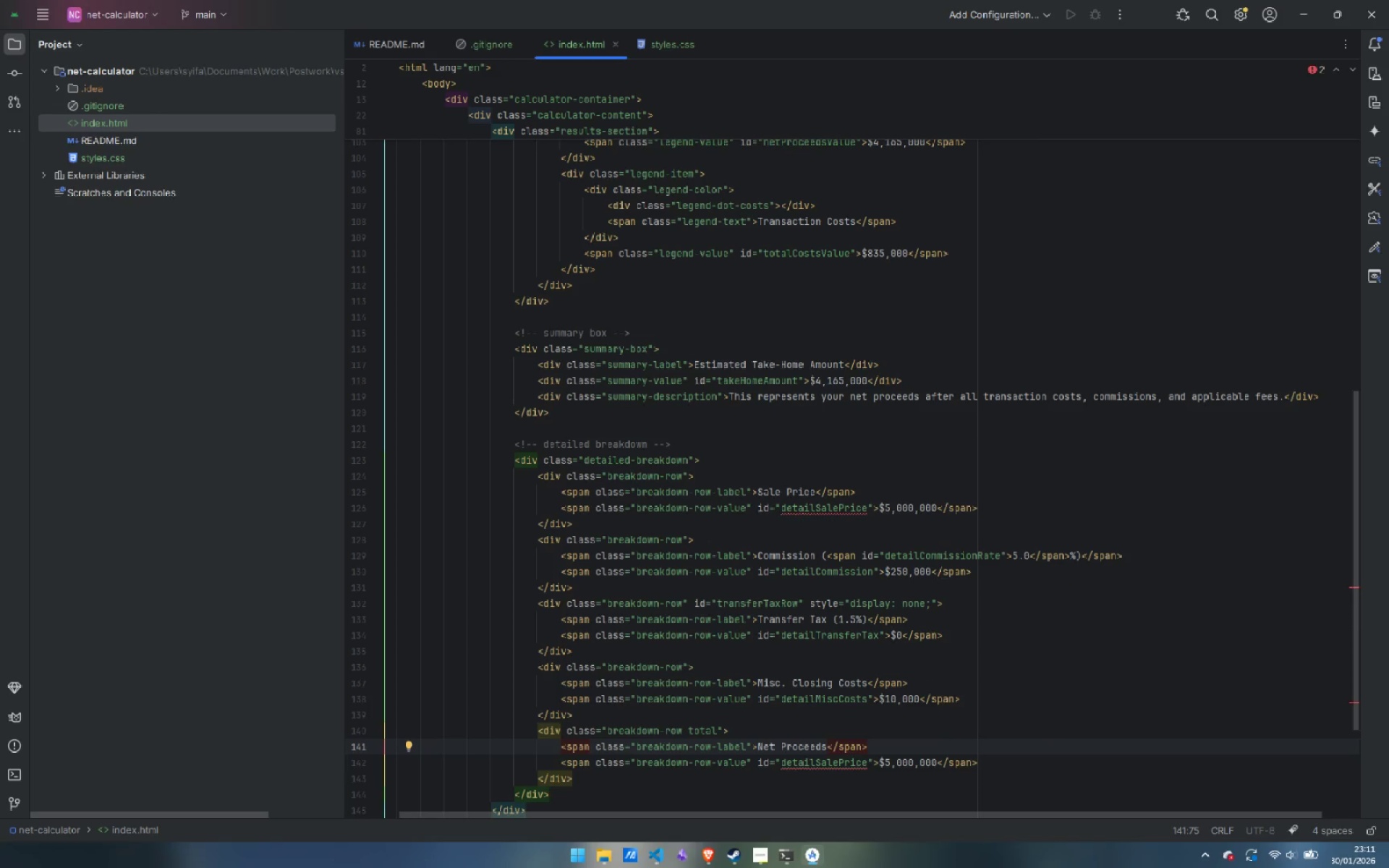 
key(ArrowDown)
 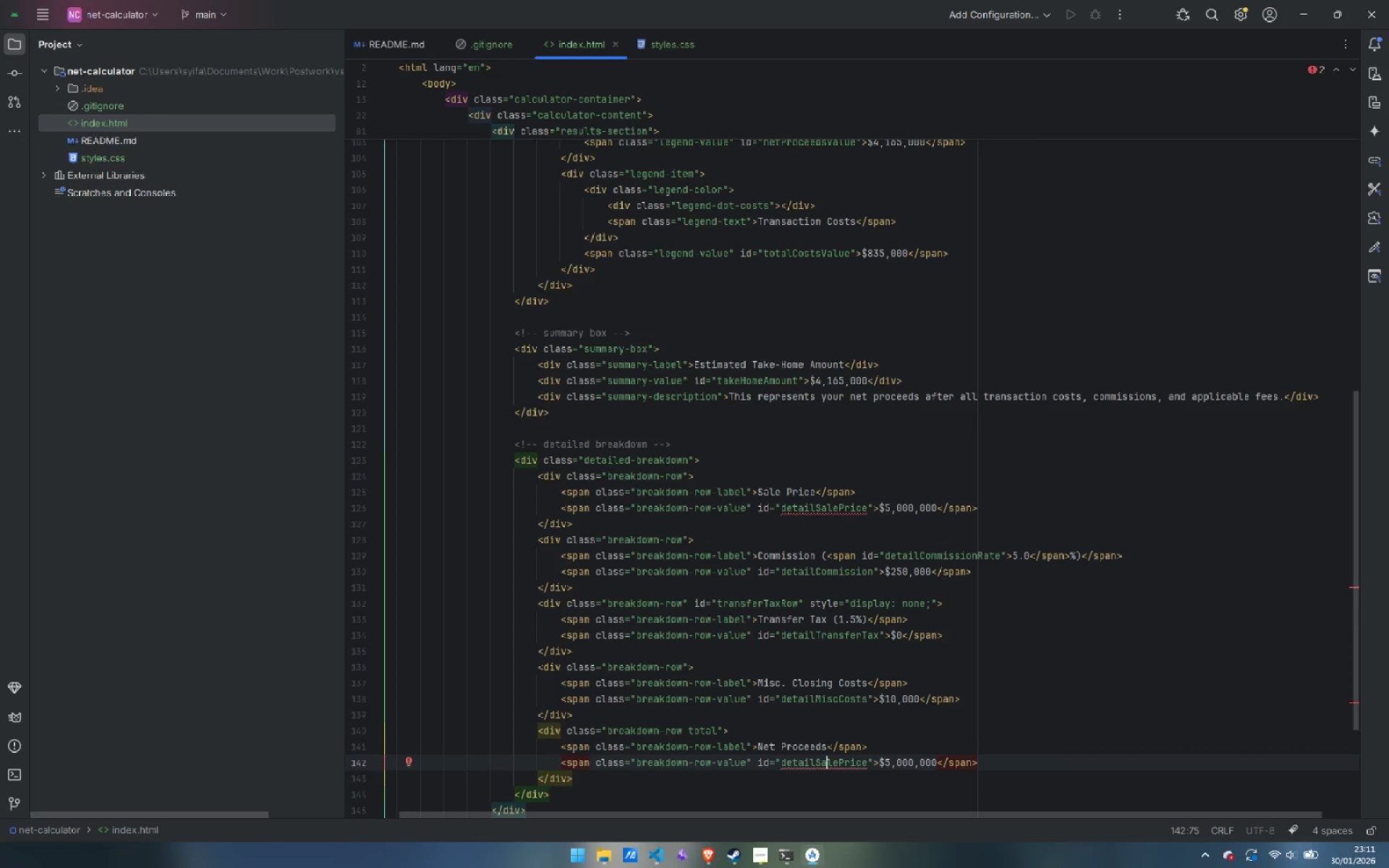 
key(Control+ArrowLeft)
 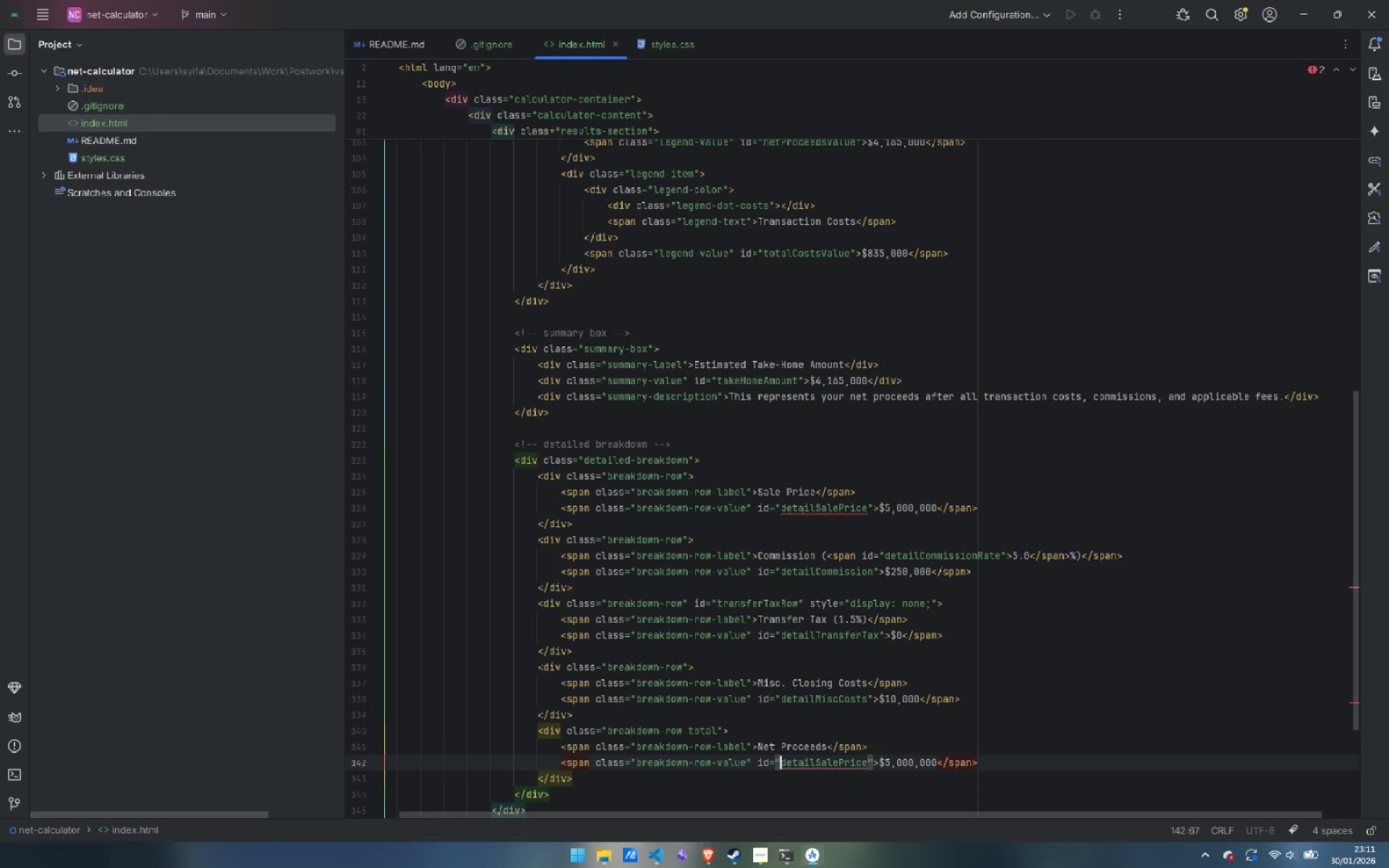 
key(Control+ArrowRight)
 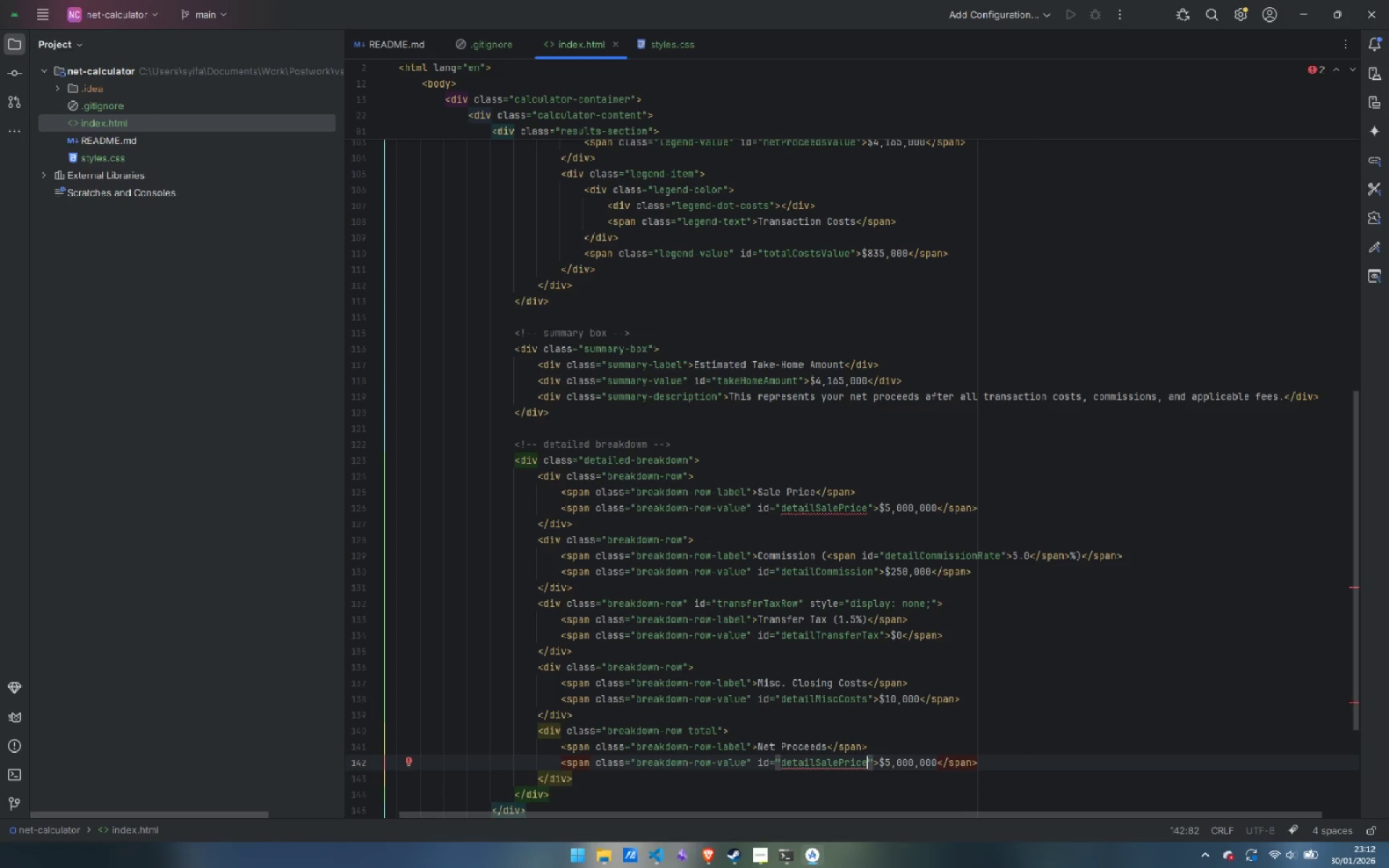 
key(Control+ArrowLeft)
 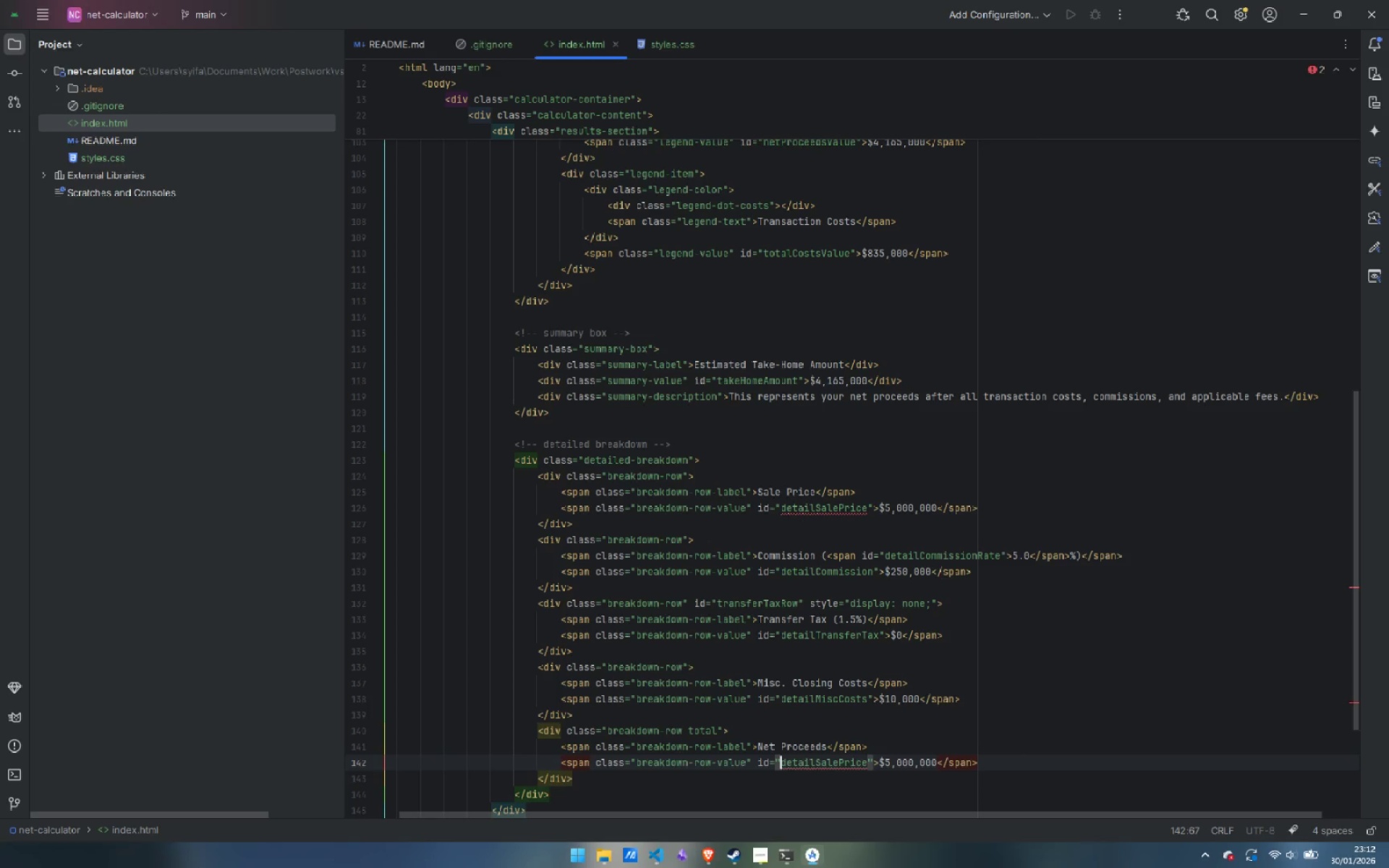 
key(Shift+ShiftLeft)
 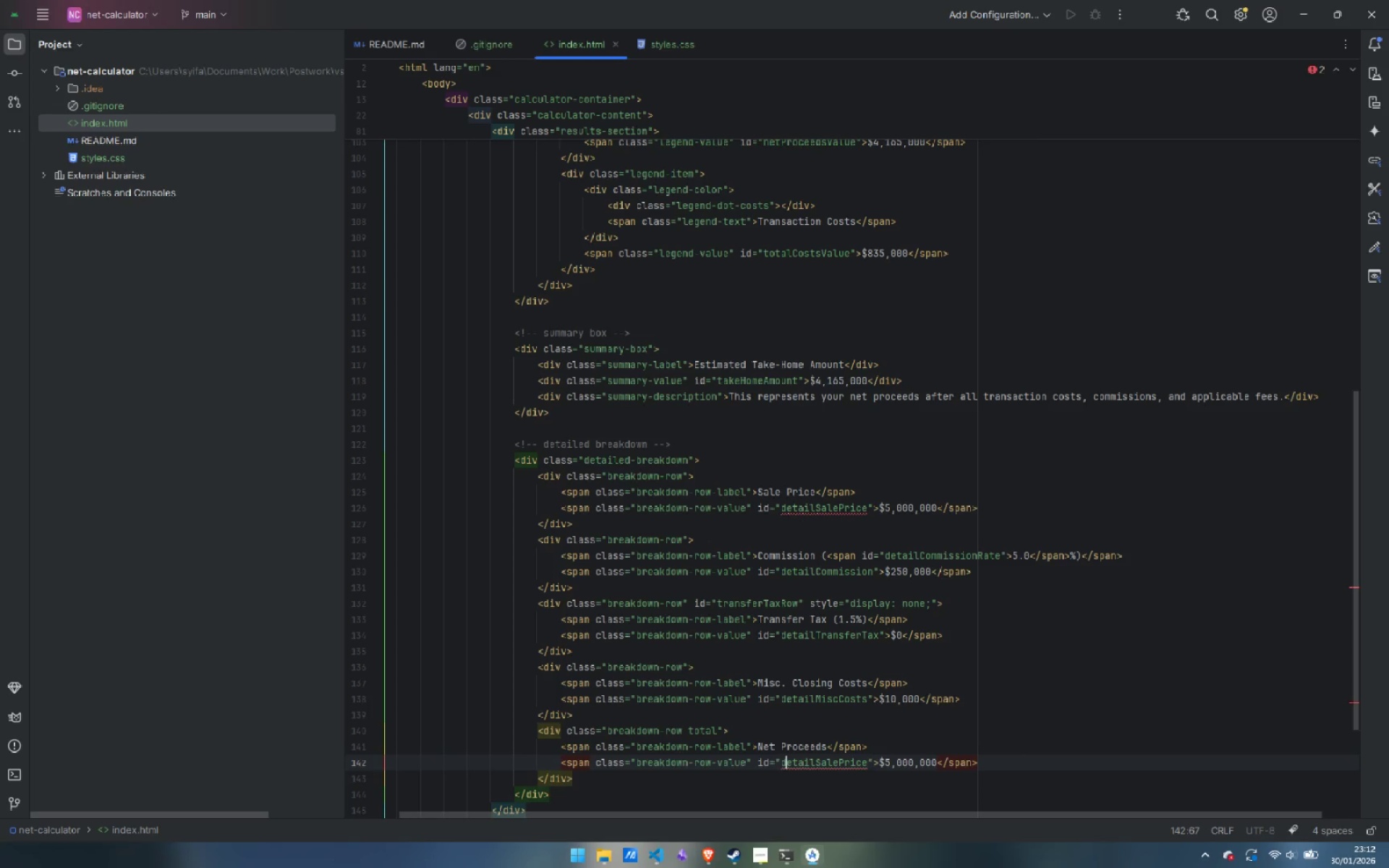 
key(ArrowRight)
 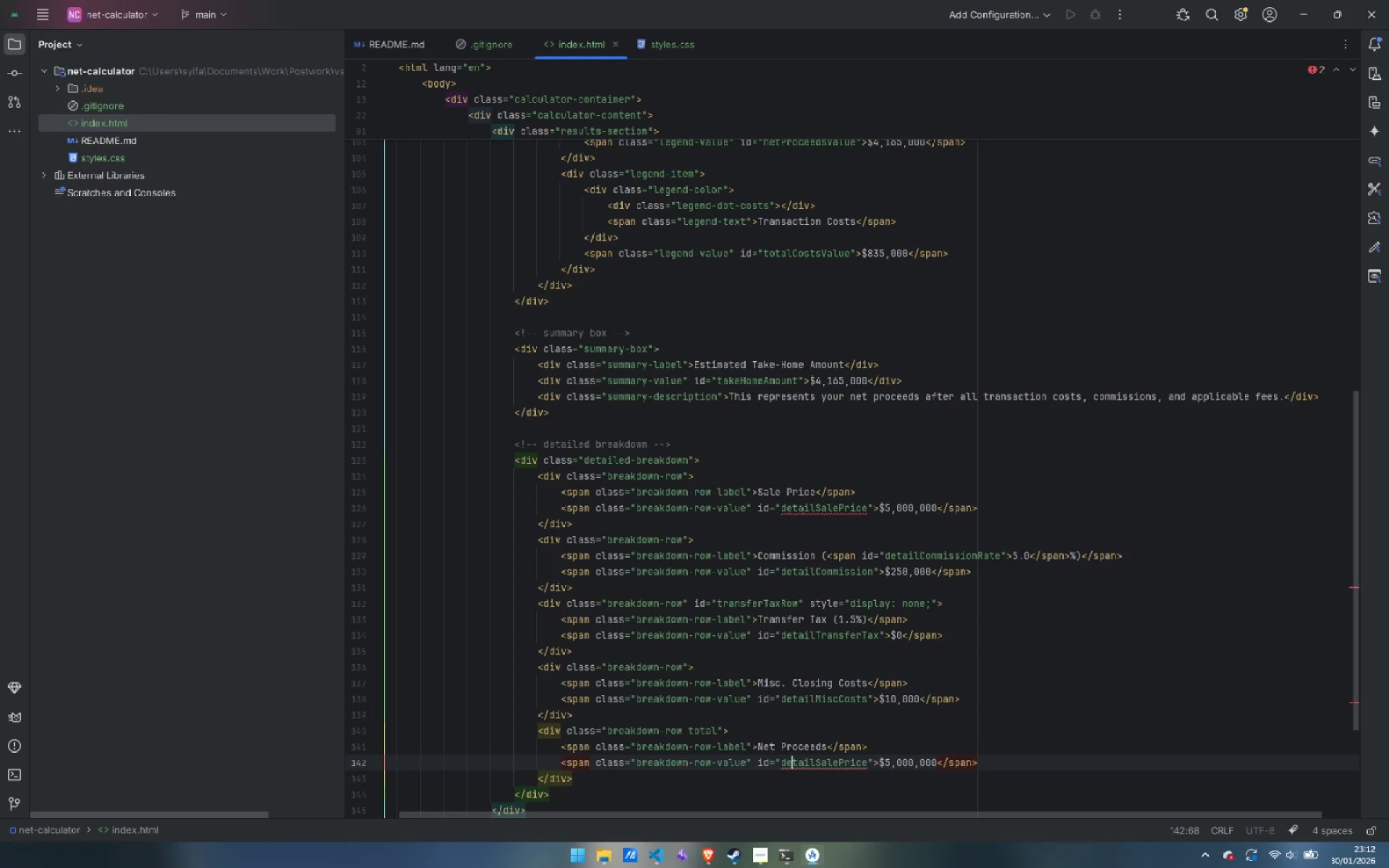 
key(ArrowRight)
 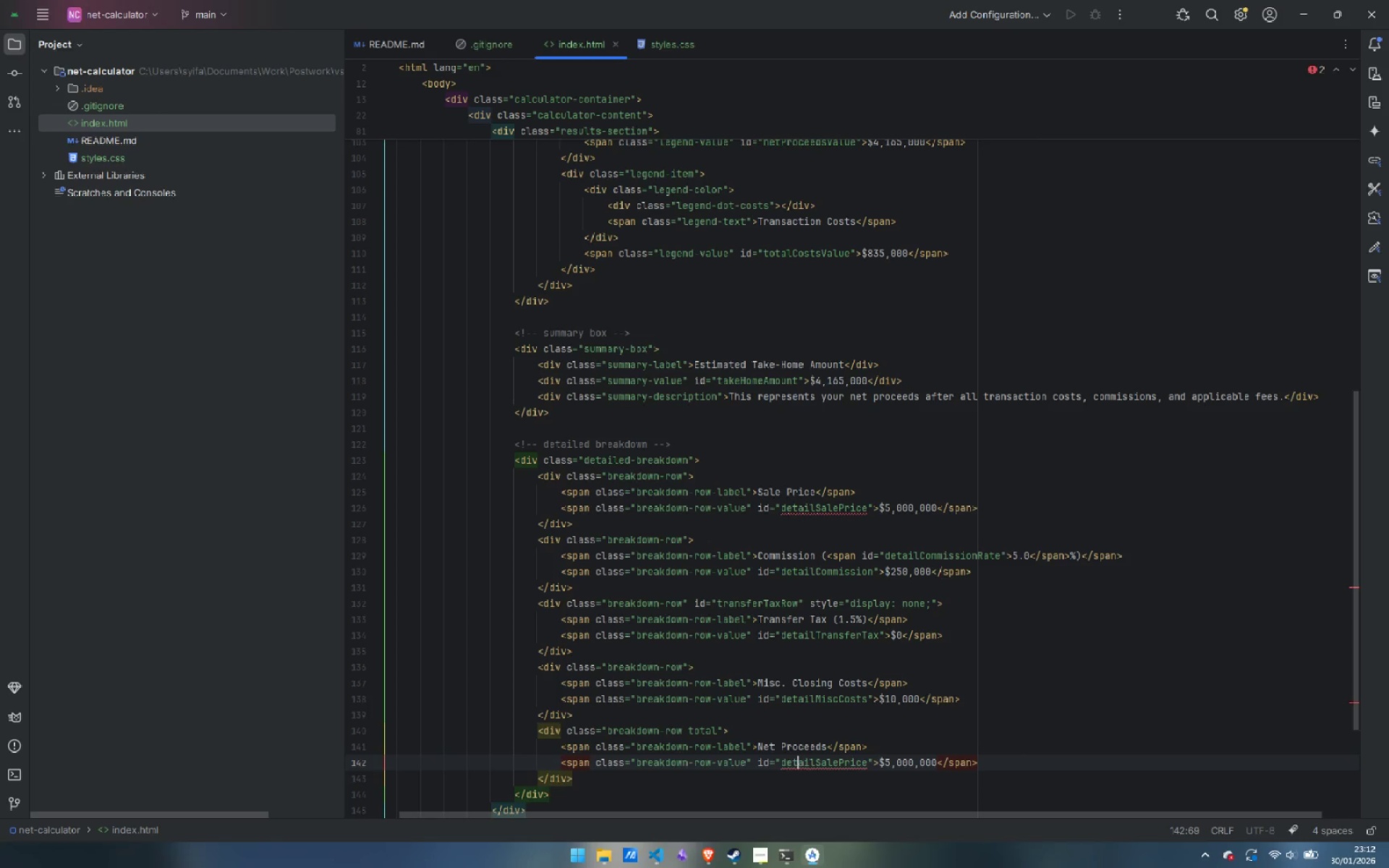 
key(ArrowRight)
 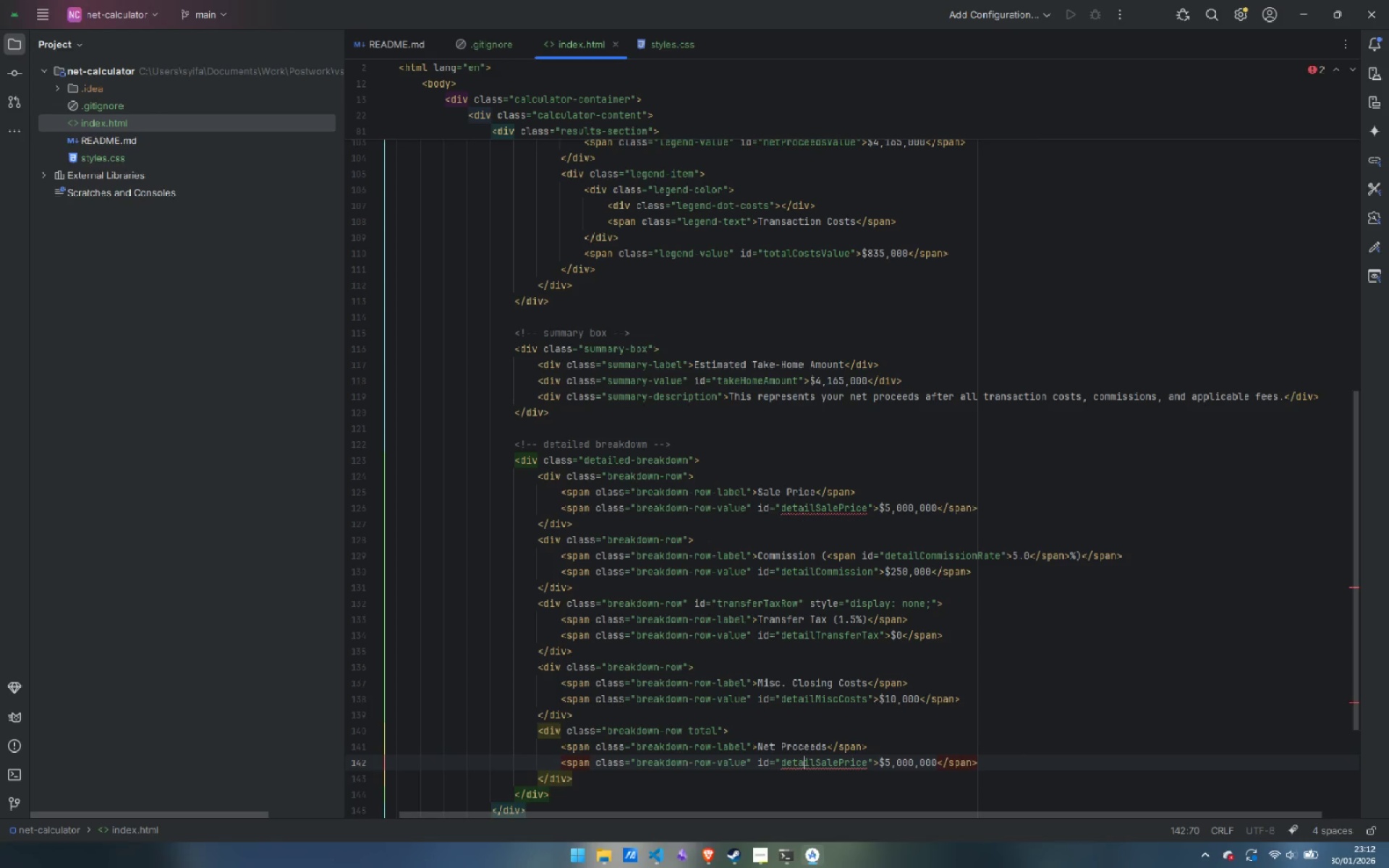 
key(ArrowRight)
 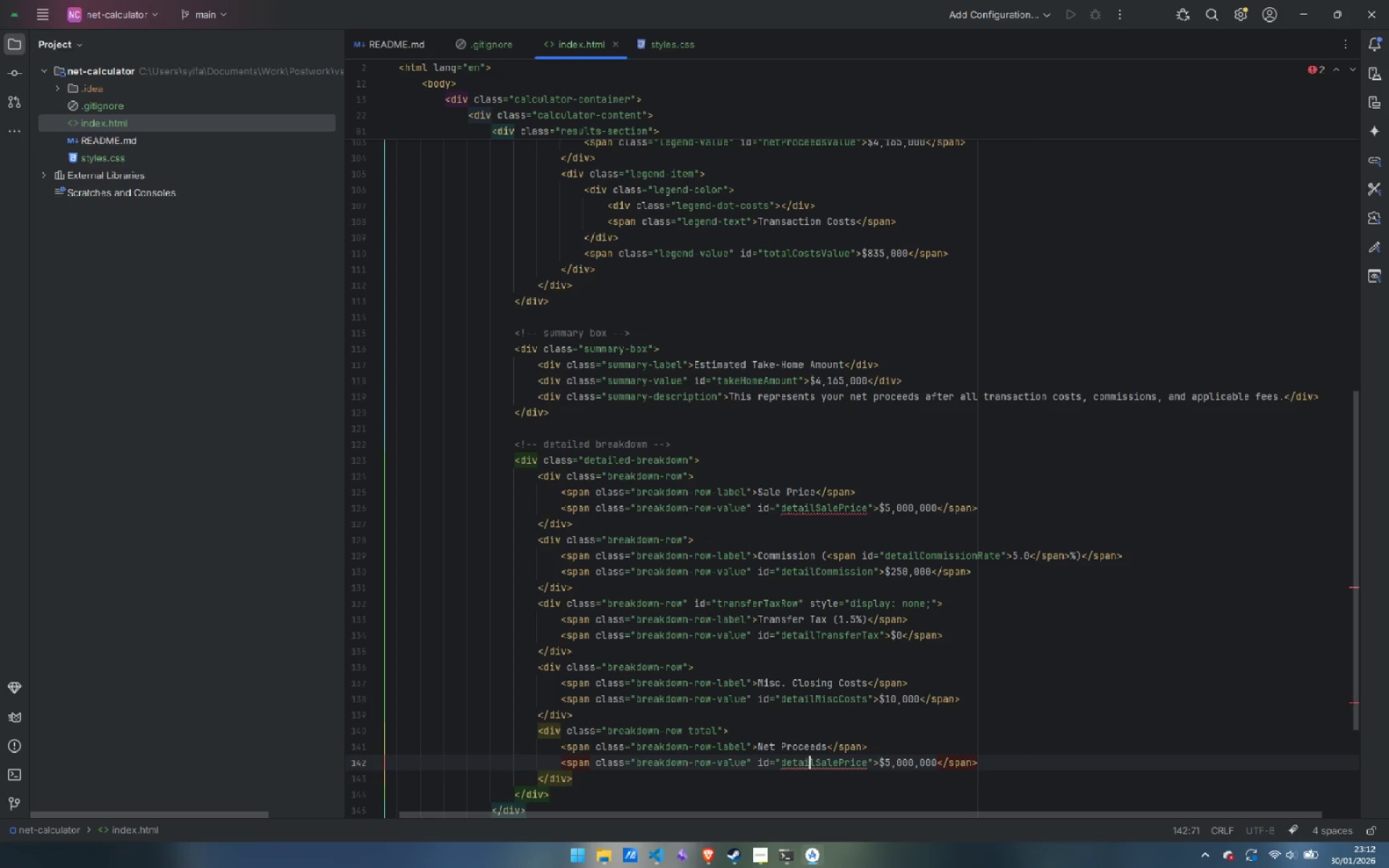 
key(ArrowRight)
 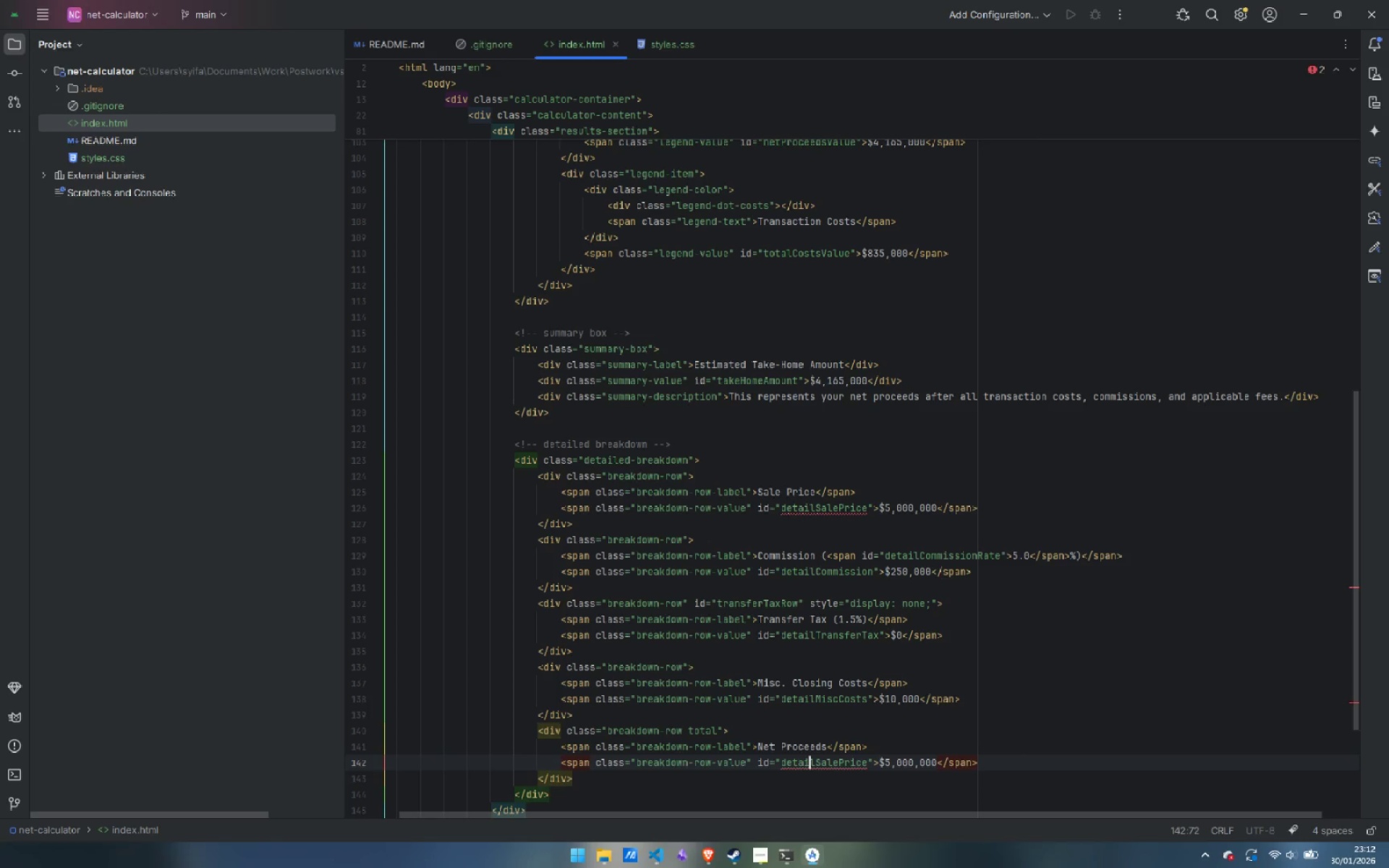 
key(ArrowRight)
 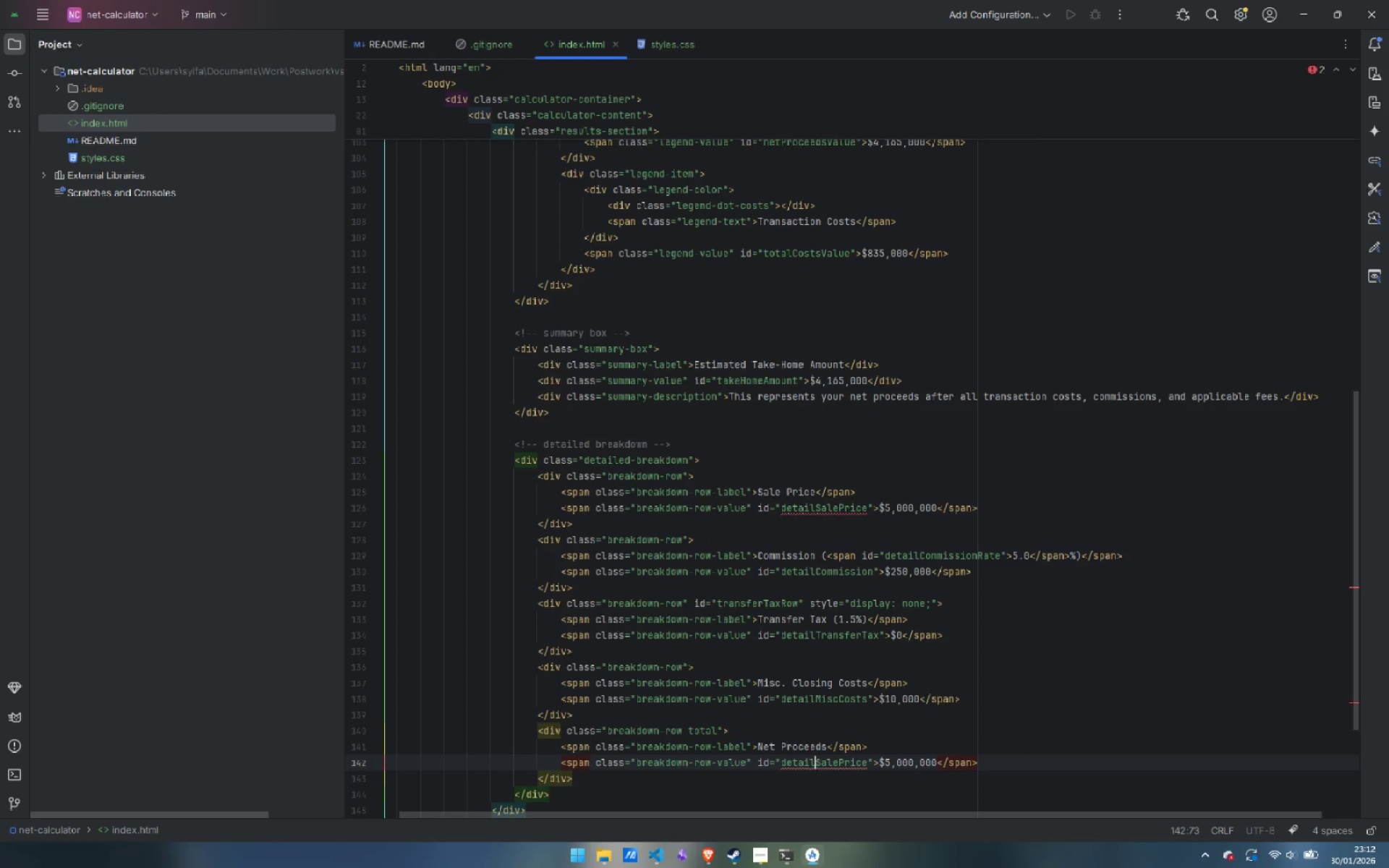 
key(ArrowRight)
 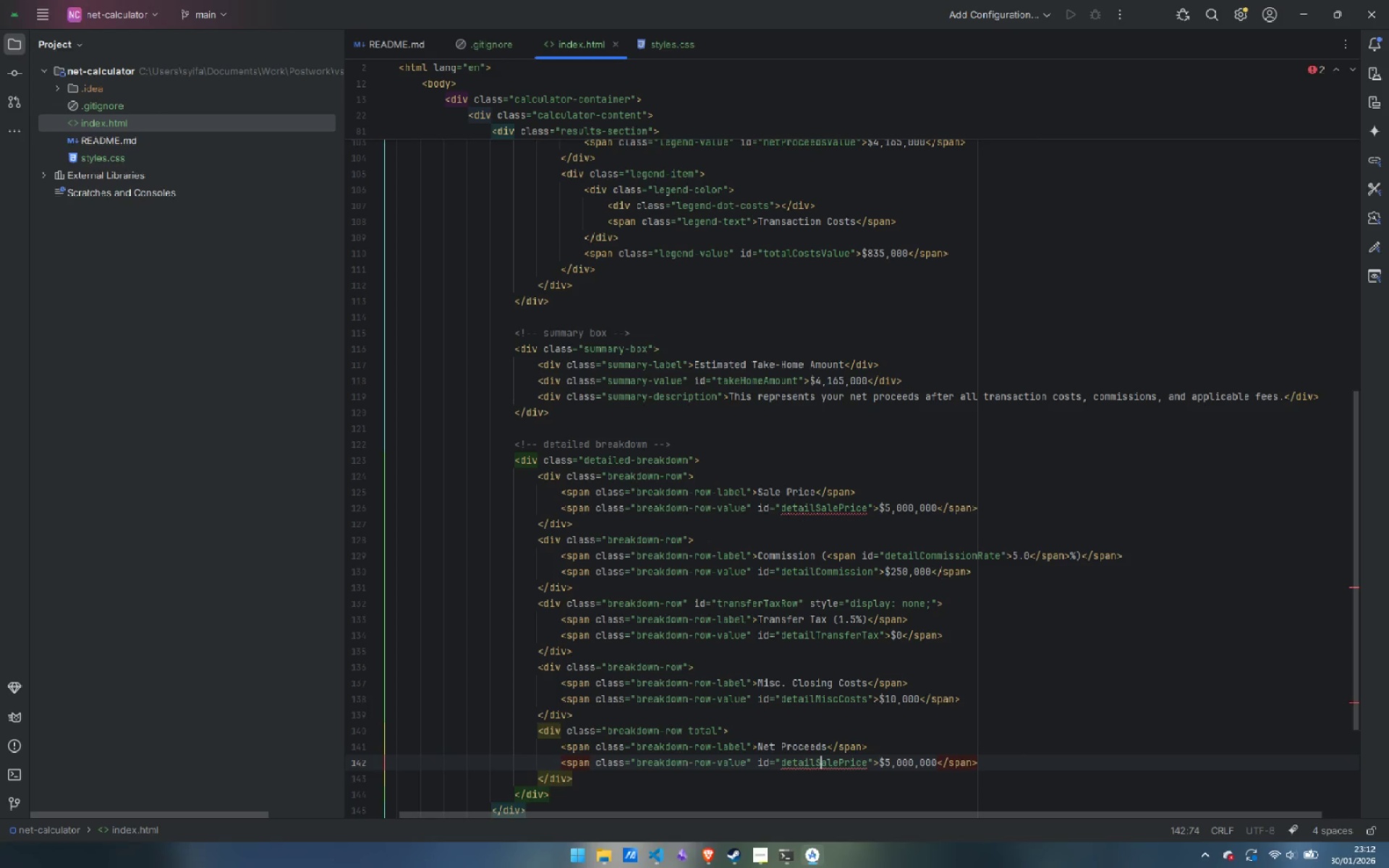 
key(Control+ControlLeft)
 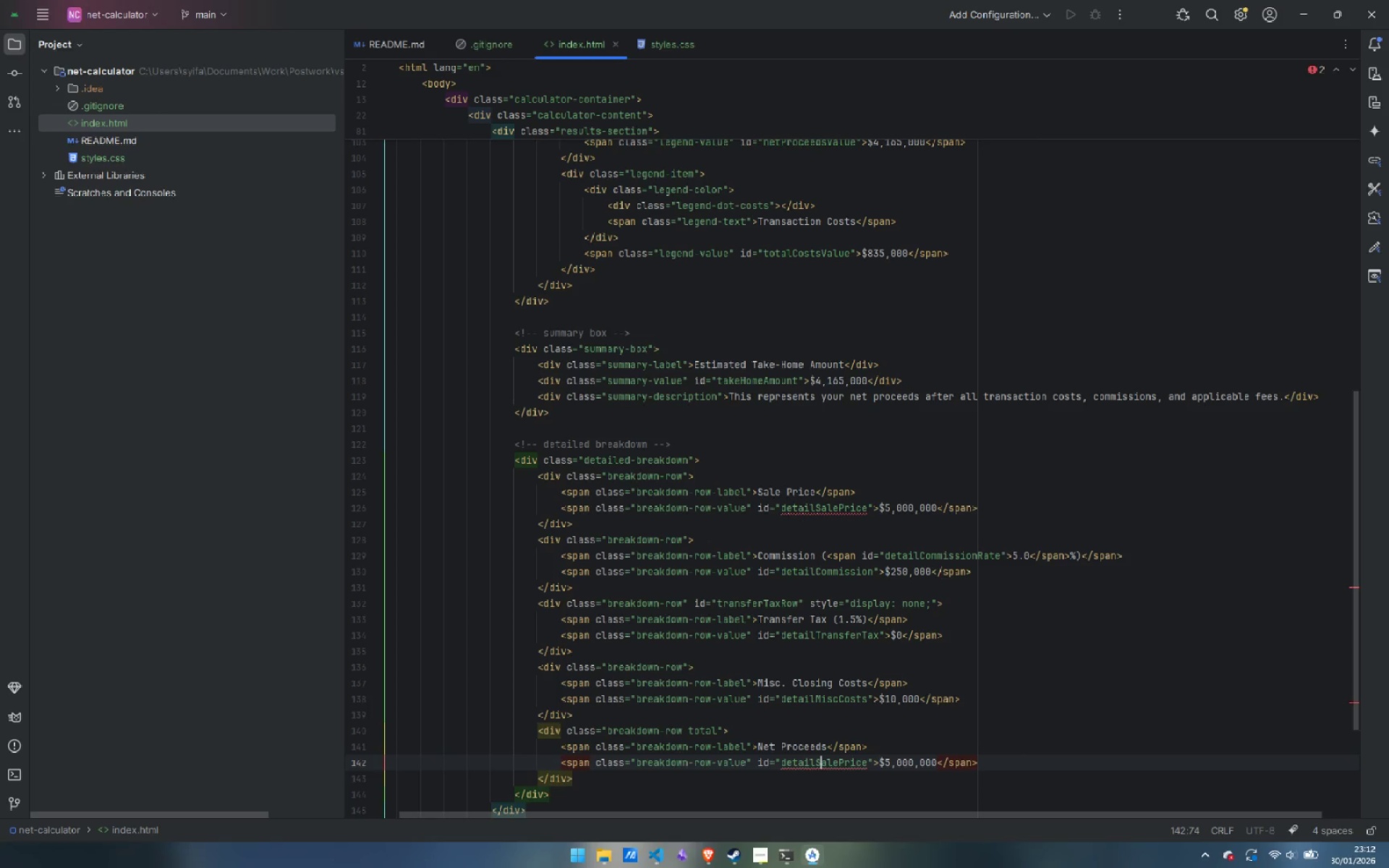 
key(Control+Shift+ShiftLeft)
 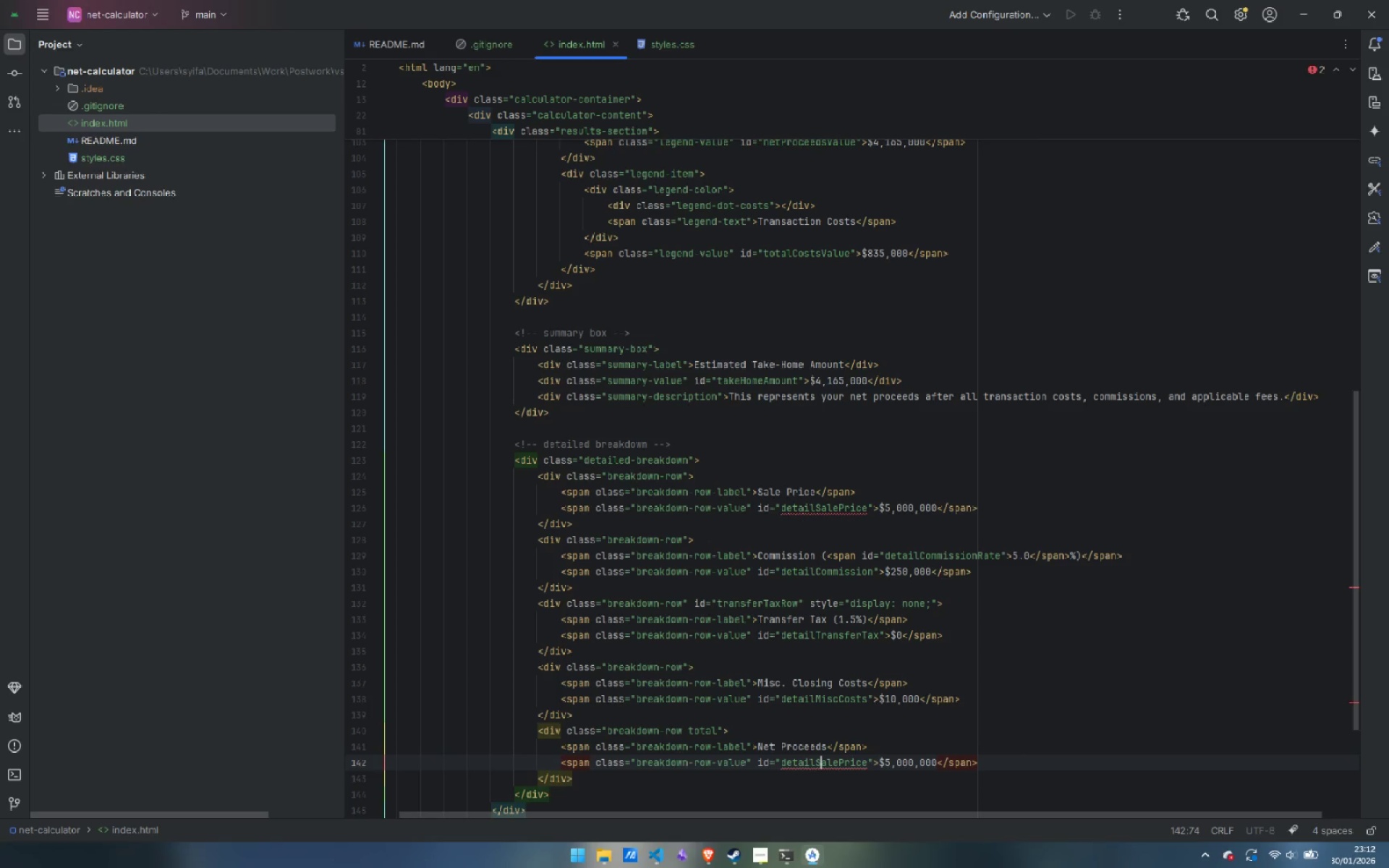 
key(ArrowLeft)
 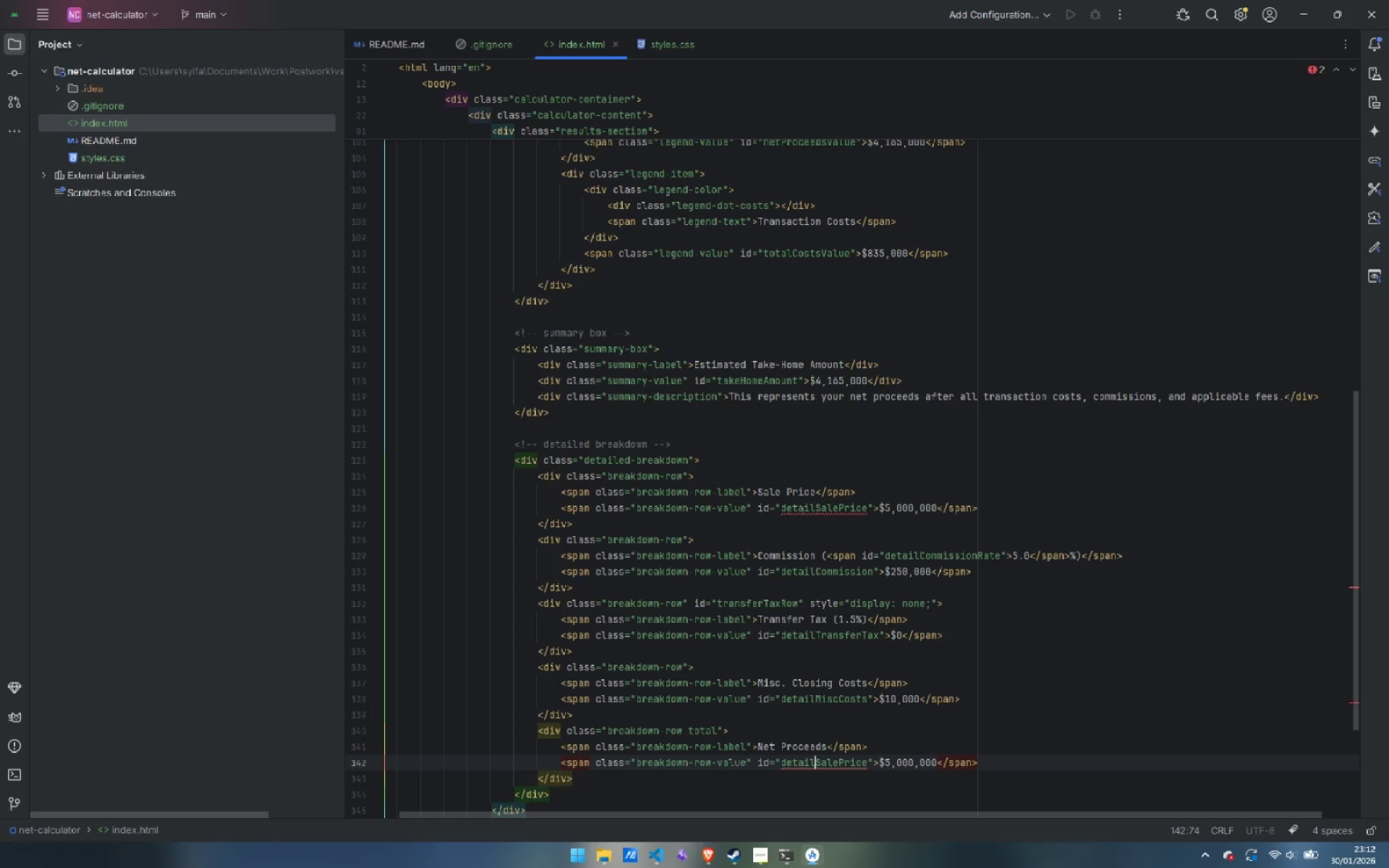 
key(Control+Shift+ControlLeft)
 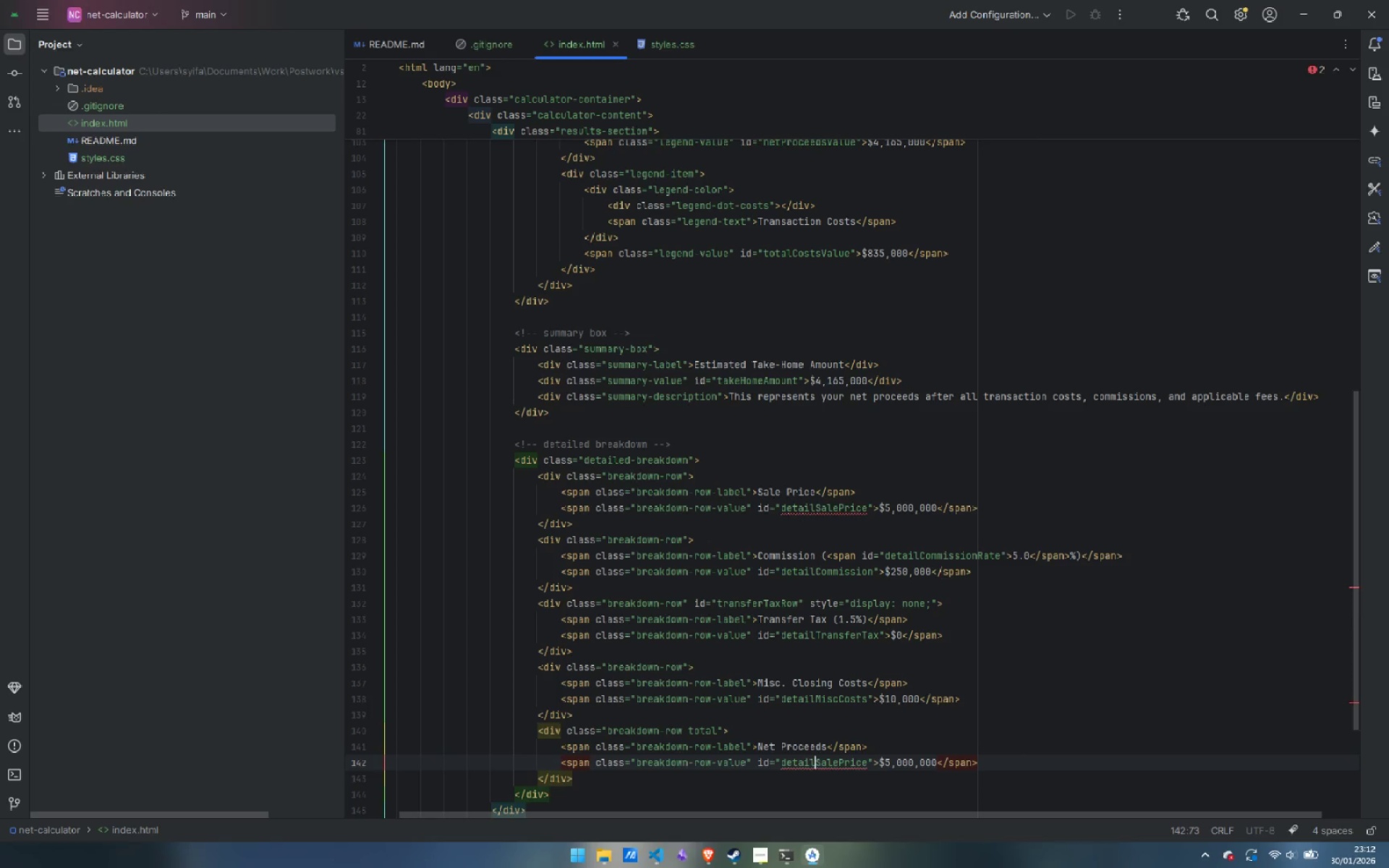 
key(Shift+ShiftLeft)
 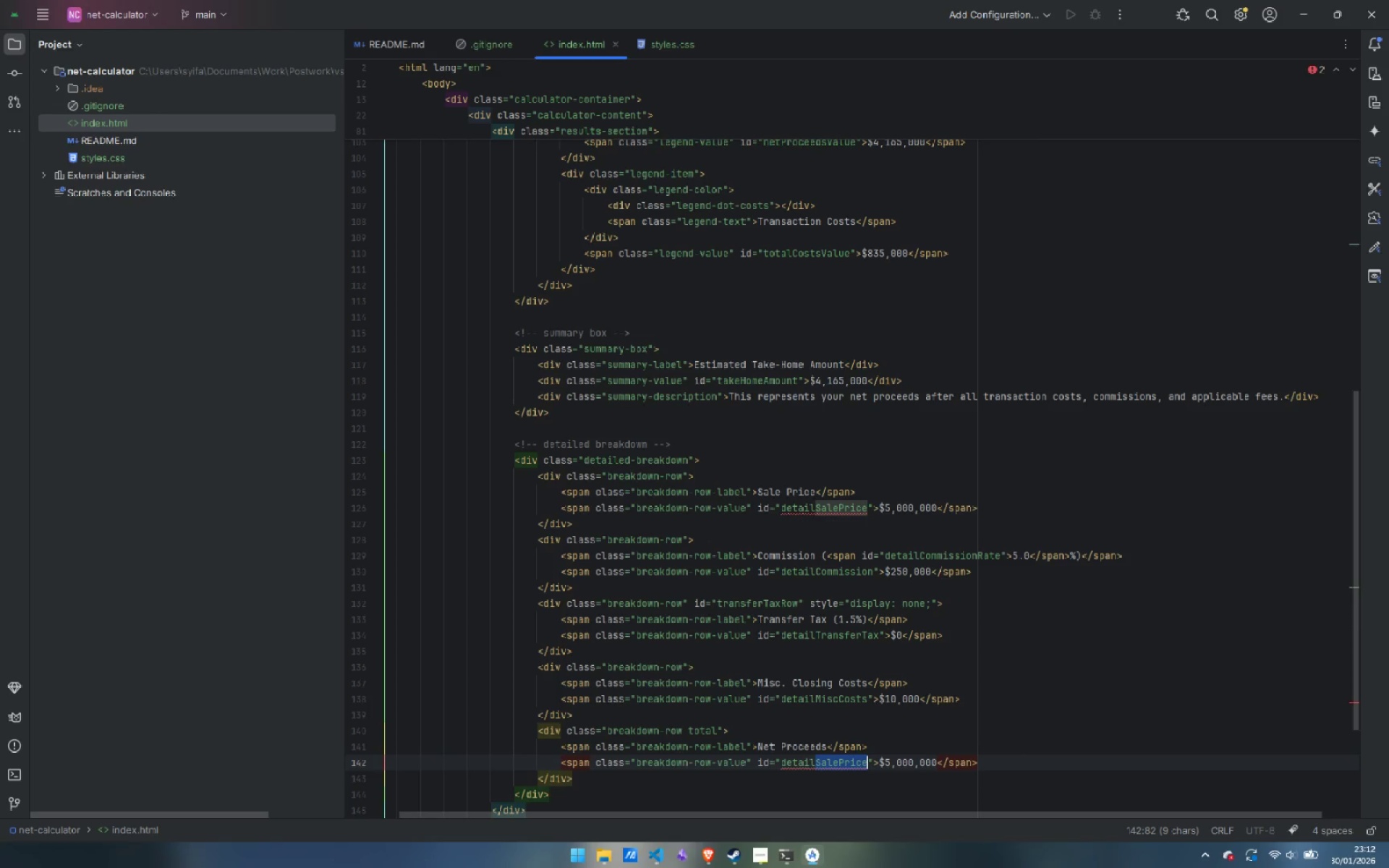 
key(Control+Shift+ArrowRight)
 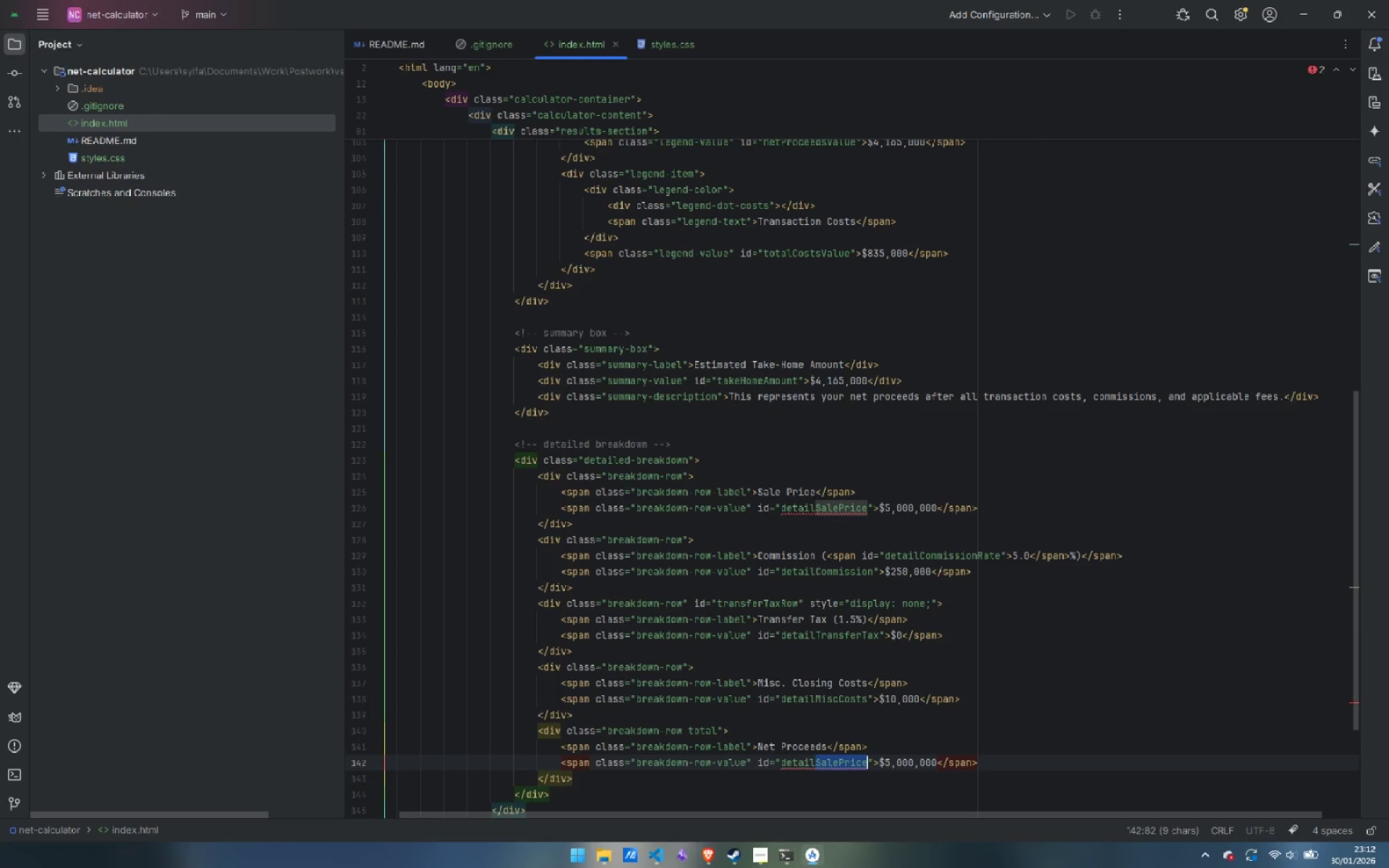 
type(NetProceeds)
 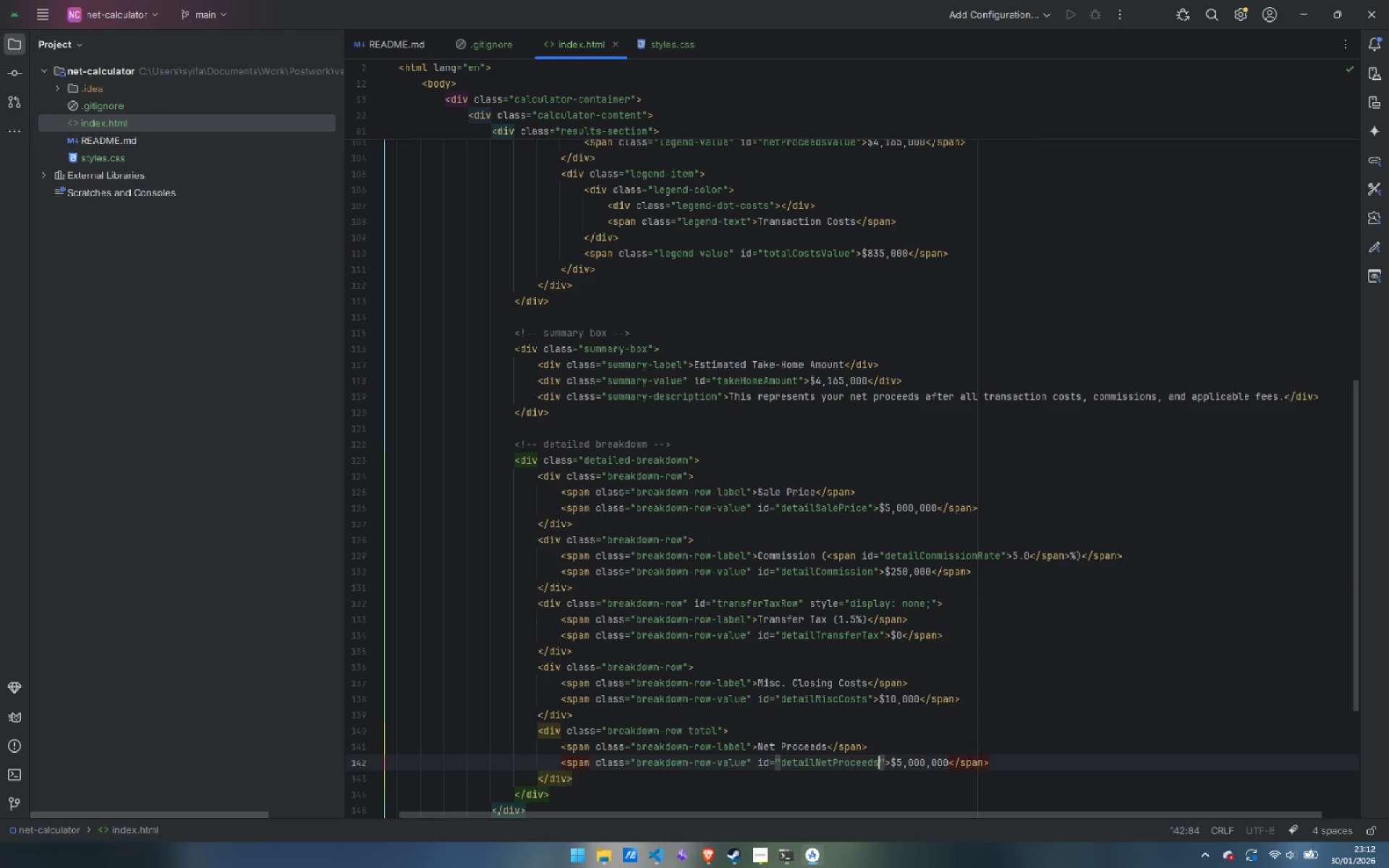 
key(ArrowRight)
 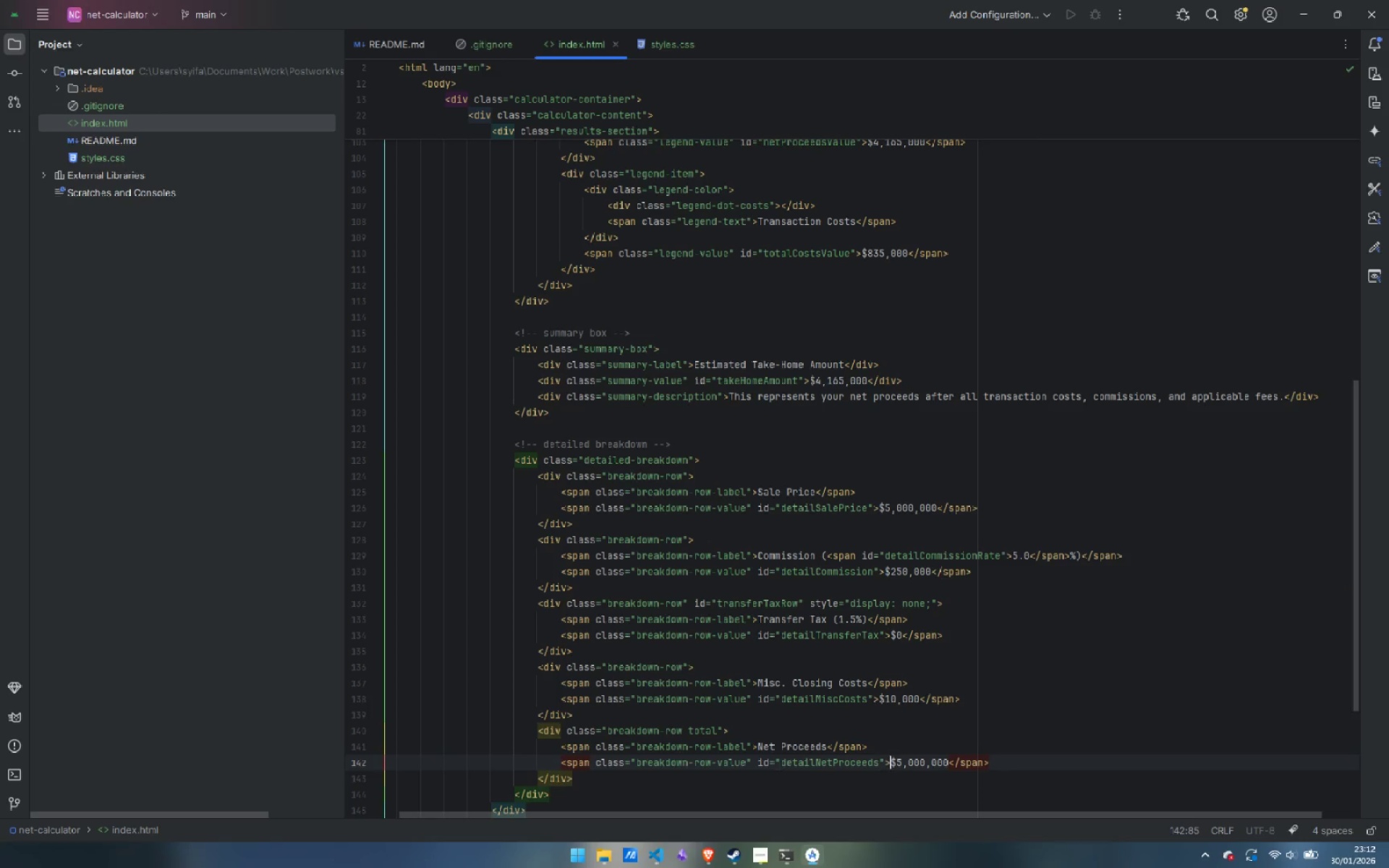 
key(ArrowRight)
 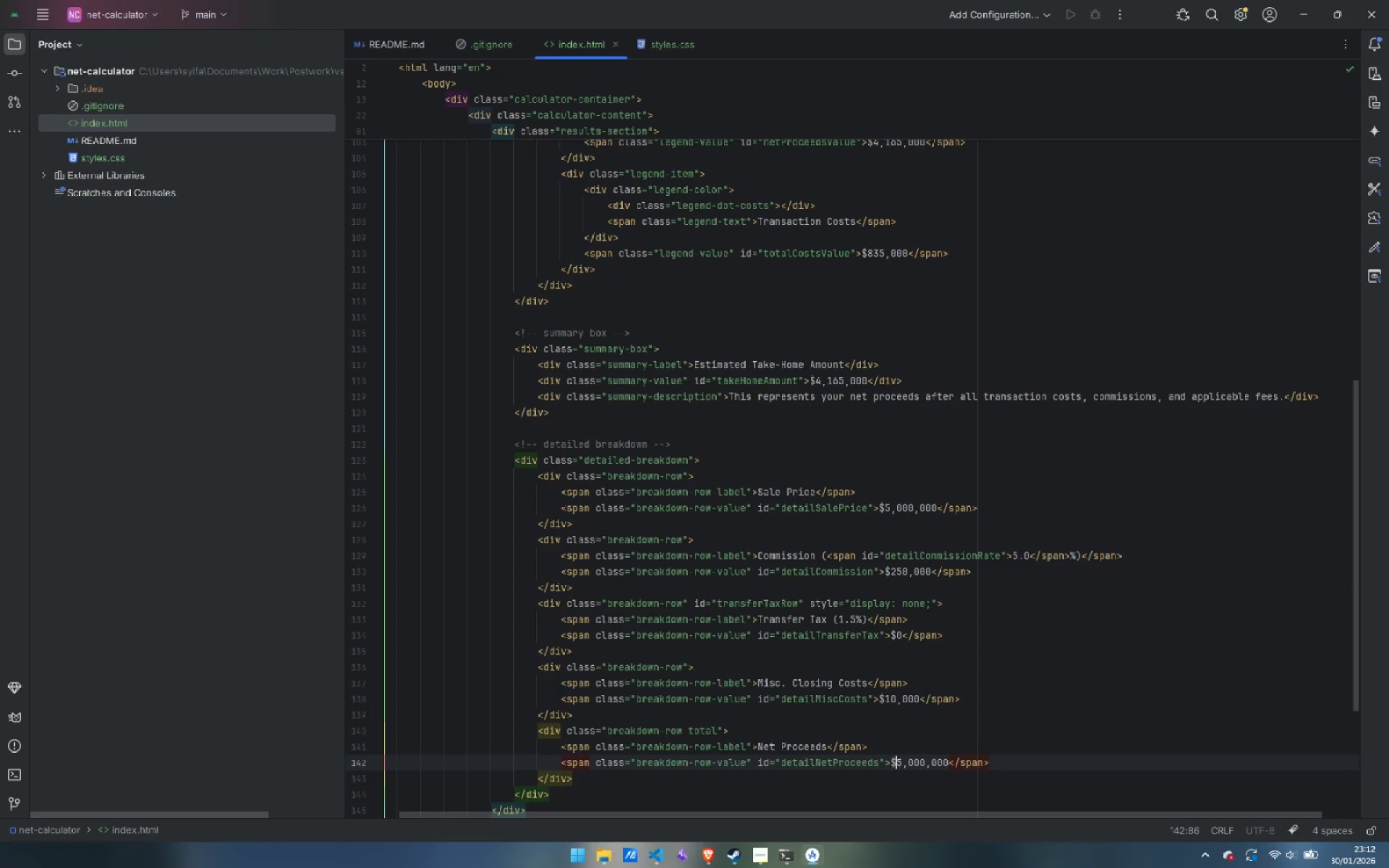 
key(ArrowRight)
 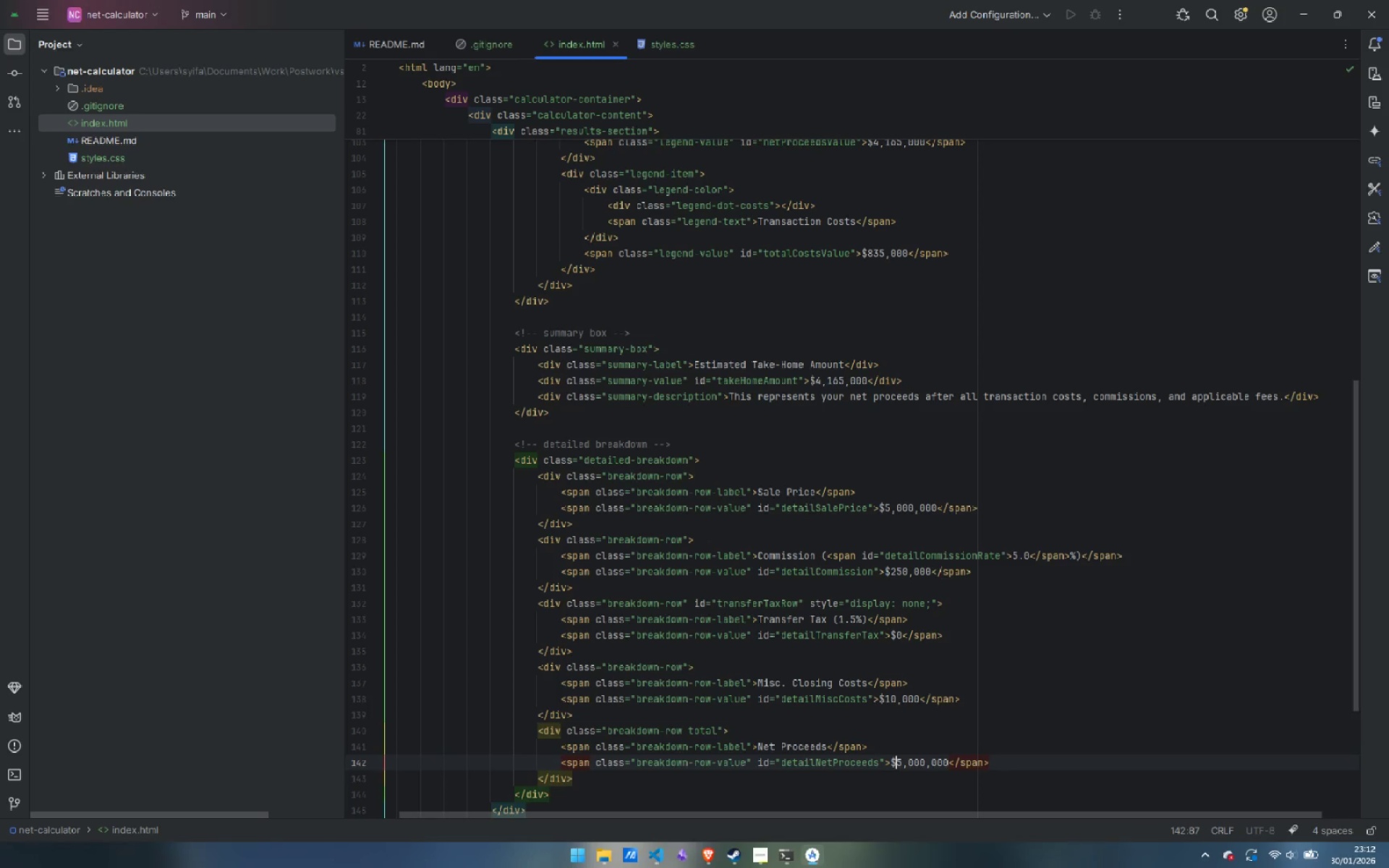 
key(ArrowRight)
 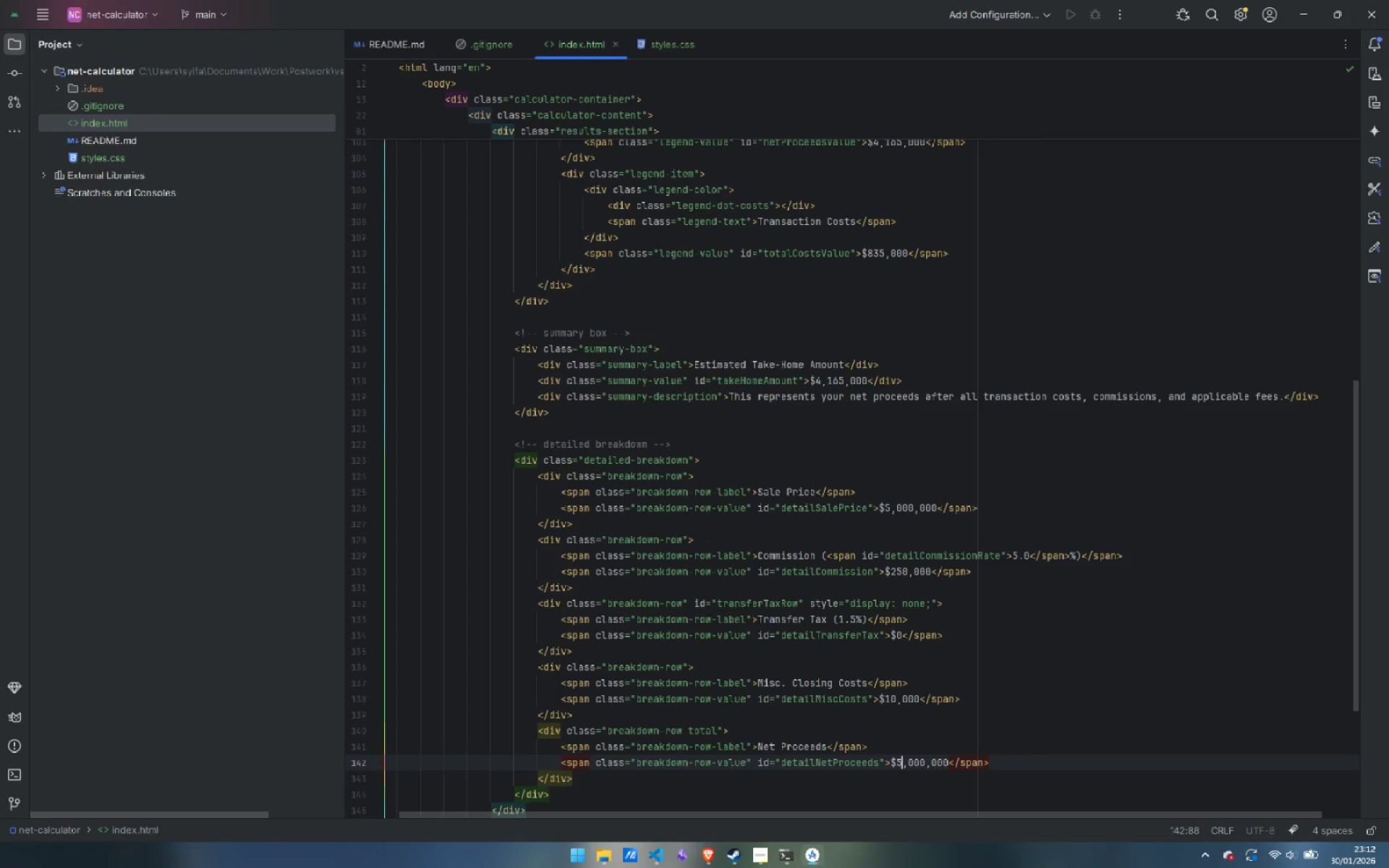 
key(ArrowLeft)
 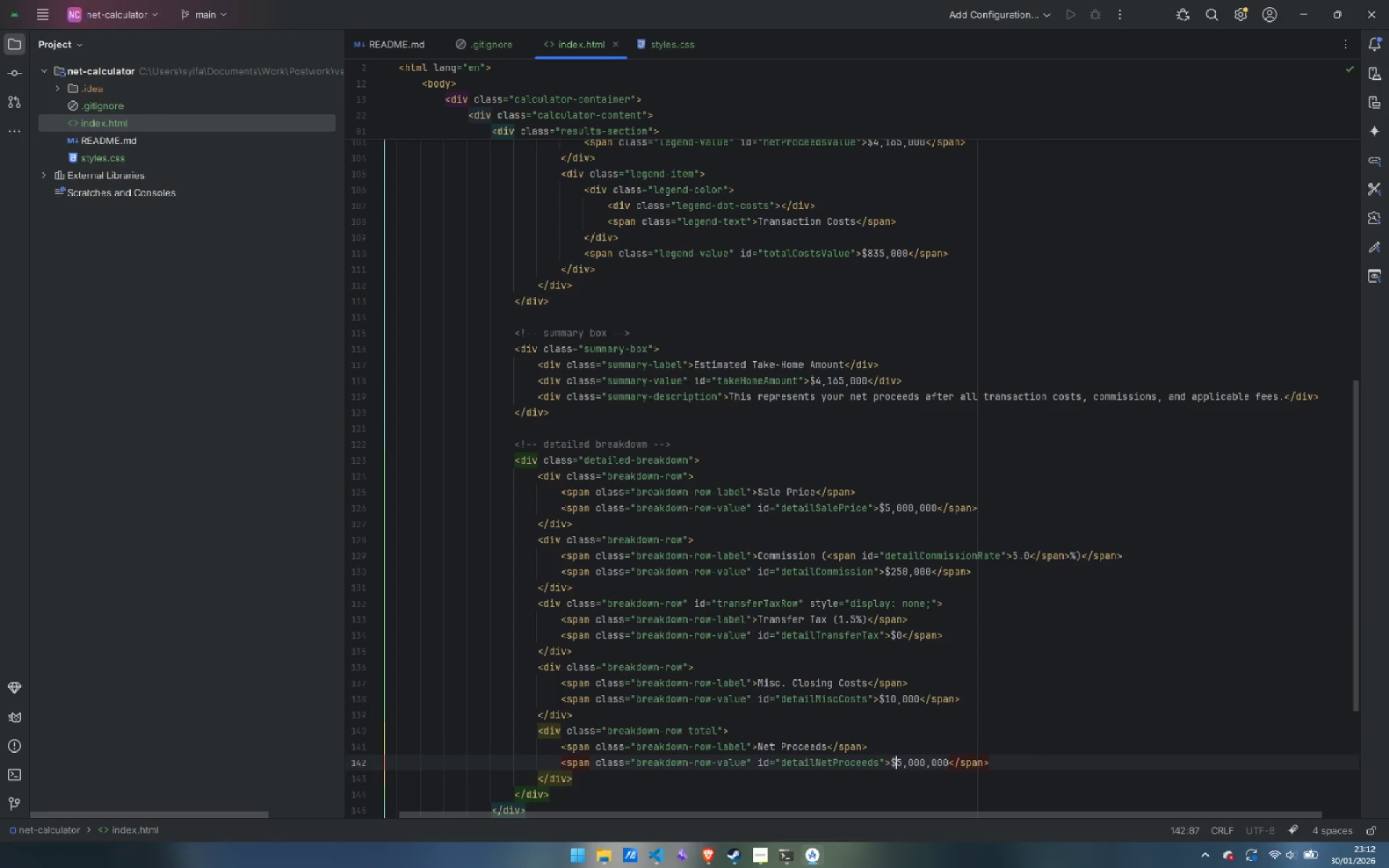 
key(Control+Shift+ArrowRight)
 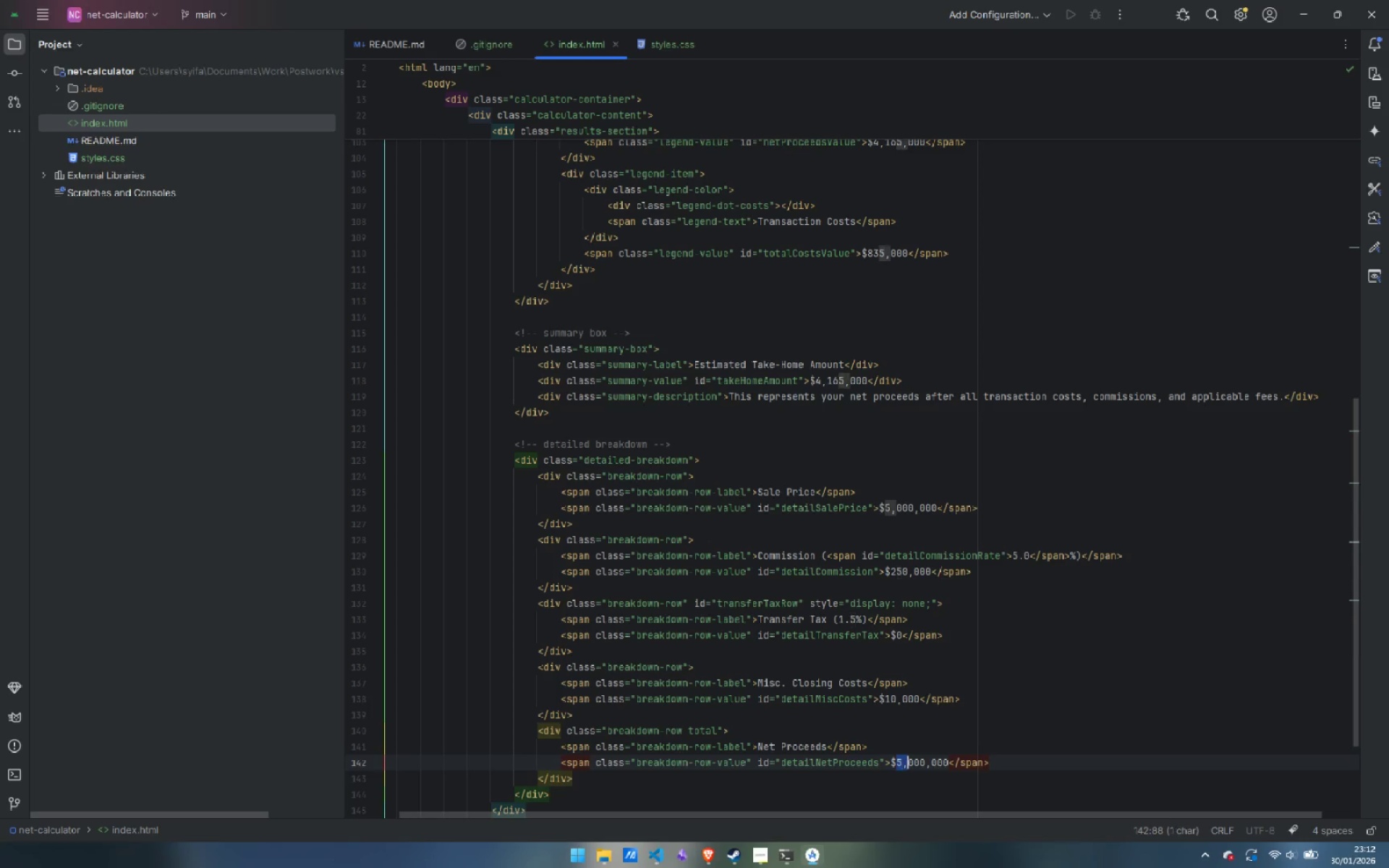 
key(Control+Shift+ArrowRight)
 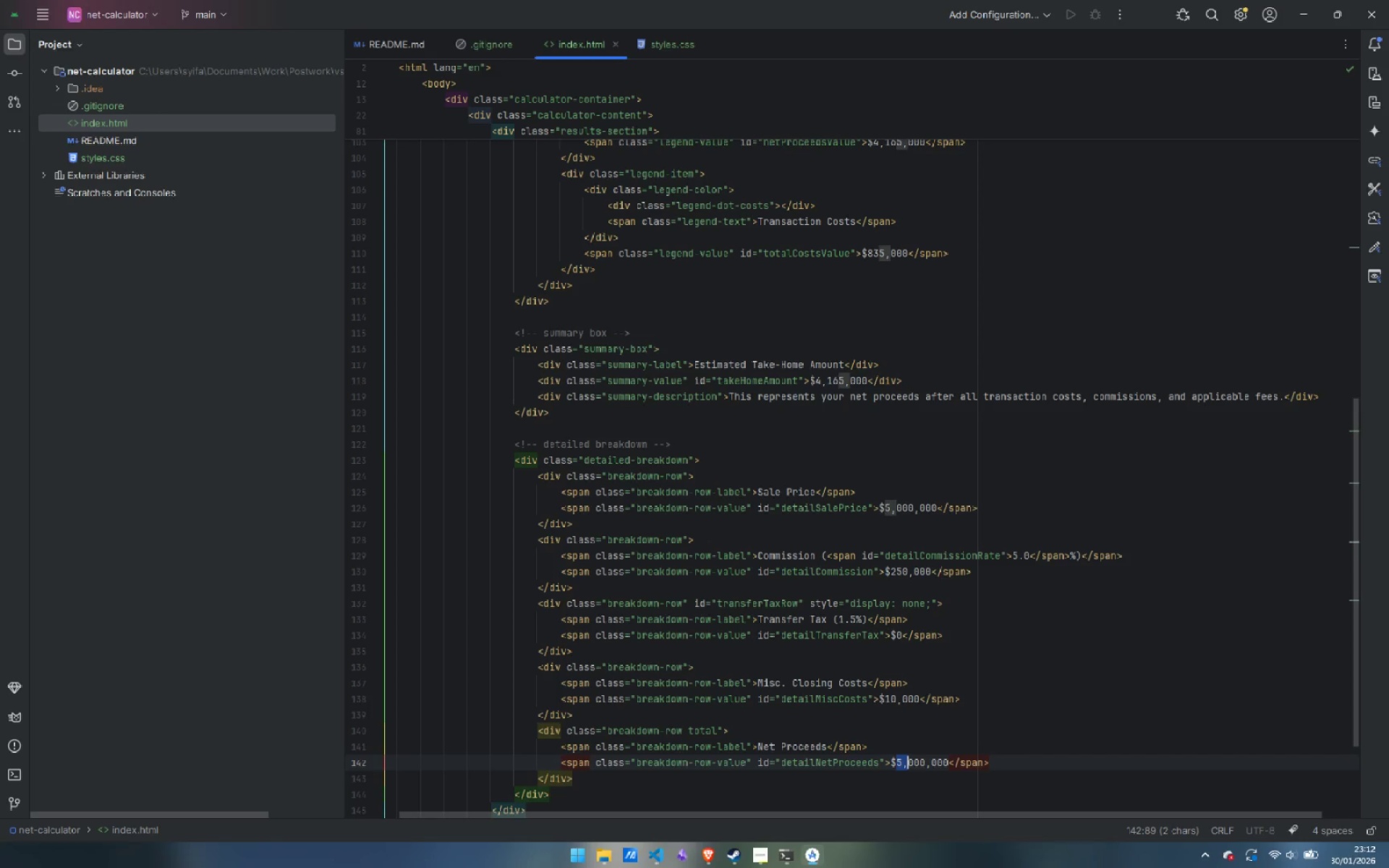 
key(Control+Shift+ArrowRight)
 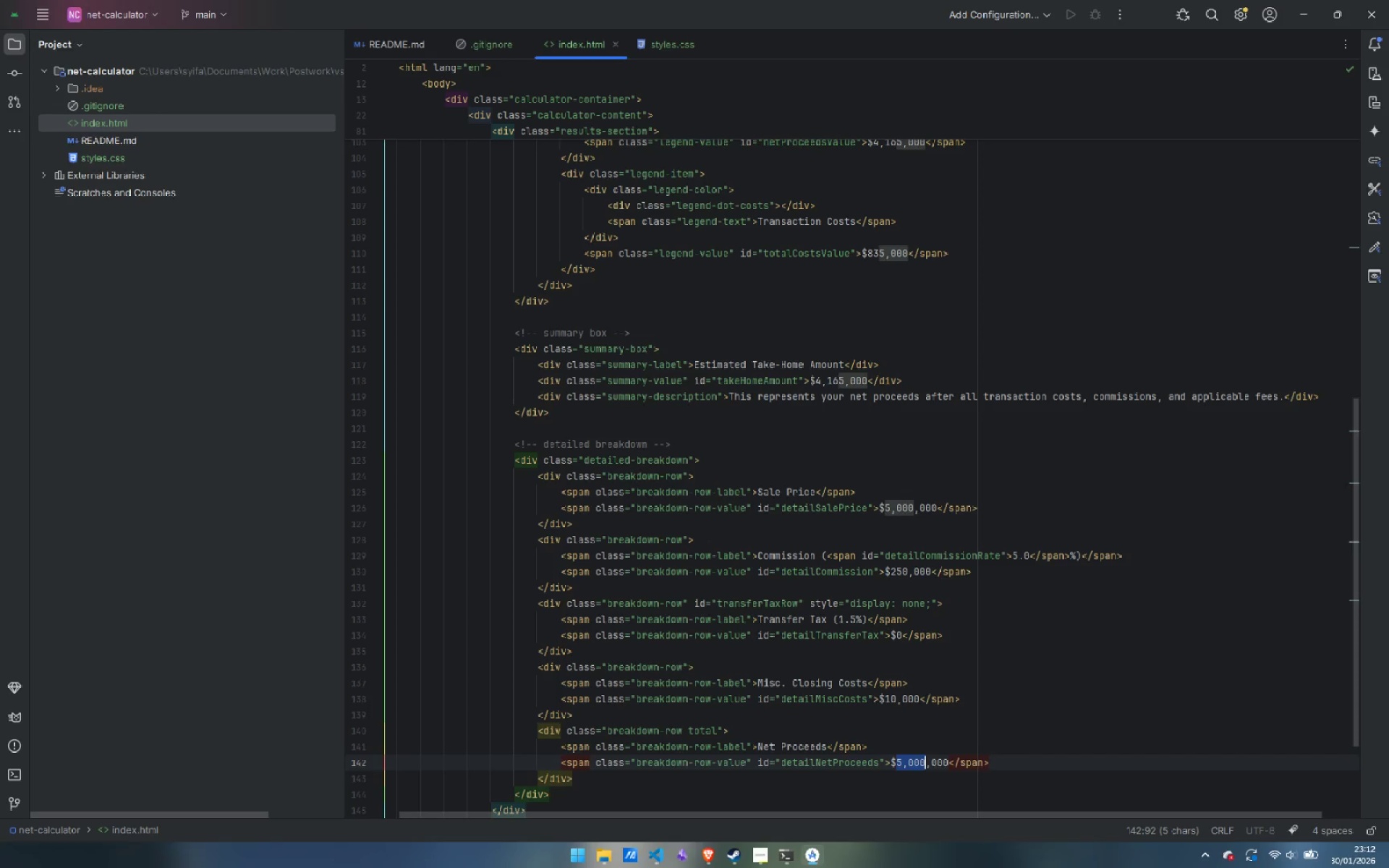 
key(Control+Shift+ArrowRight)
 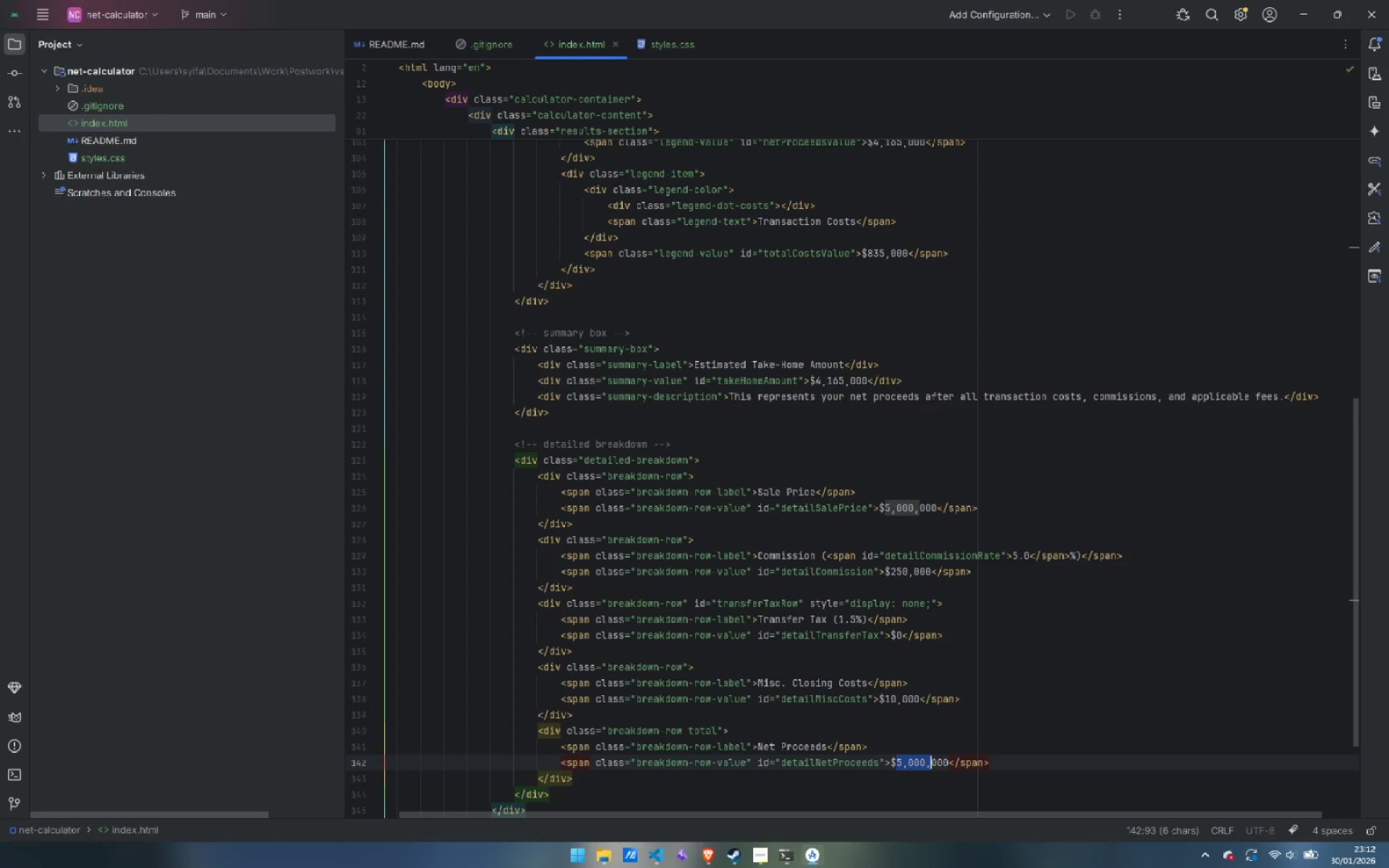 
key(Control+Shift+ArrowLeft)
 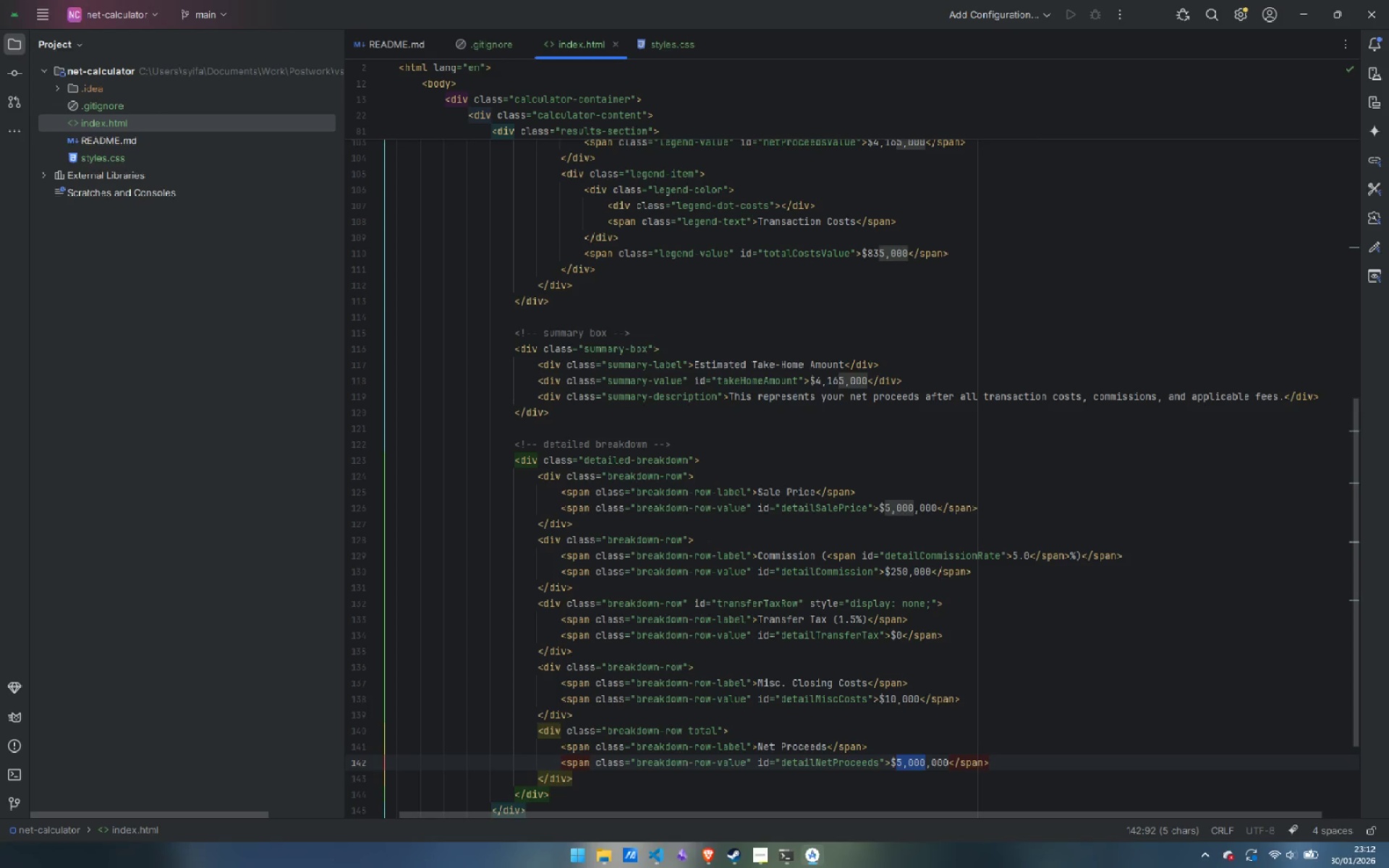 
type(4,165)
 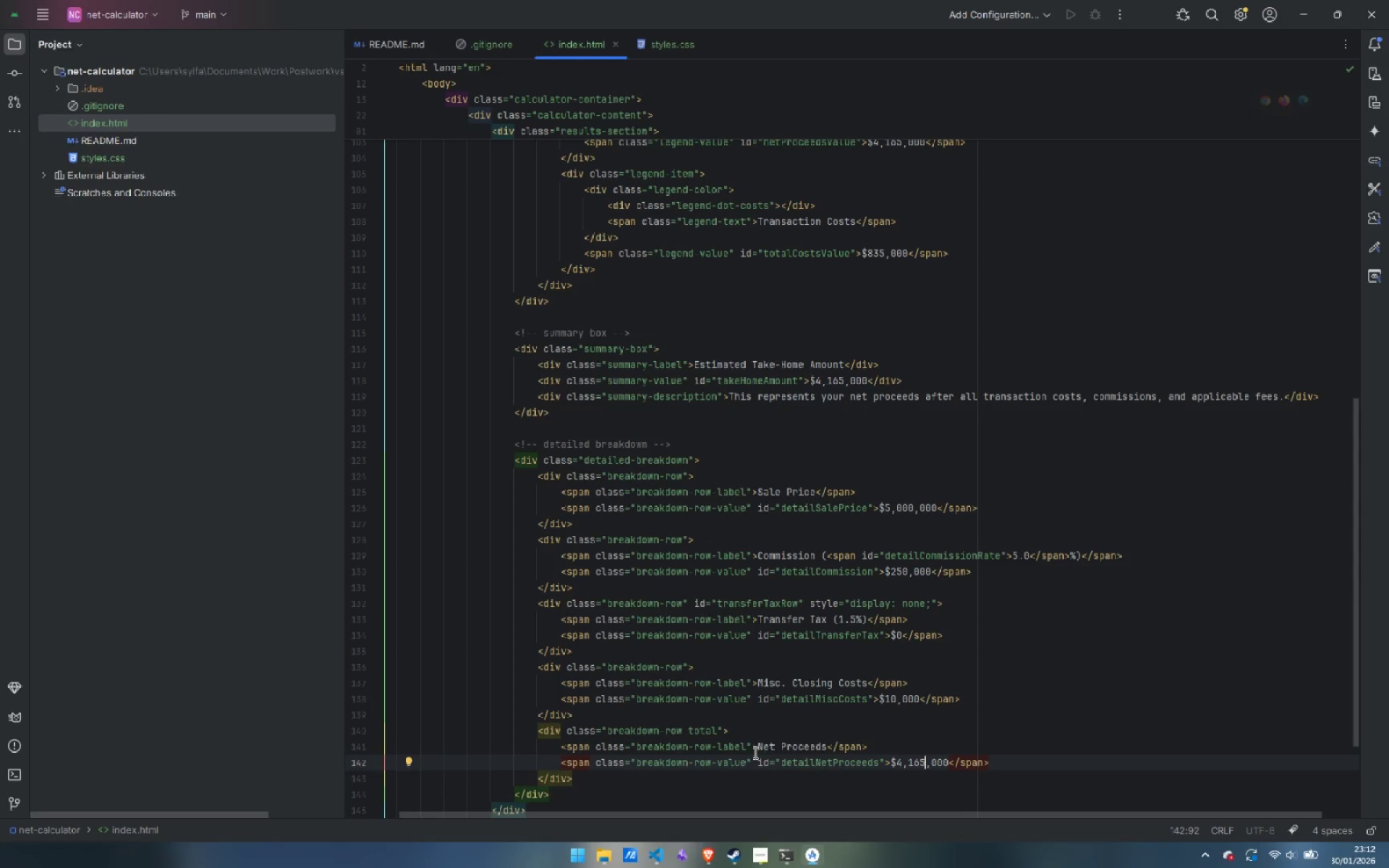 
scroll: coordinate [742, 718], scroll_direction: down, amount: 5.0
 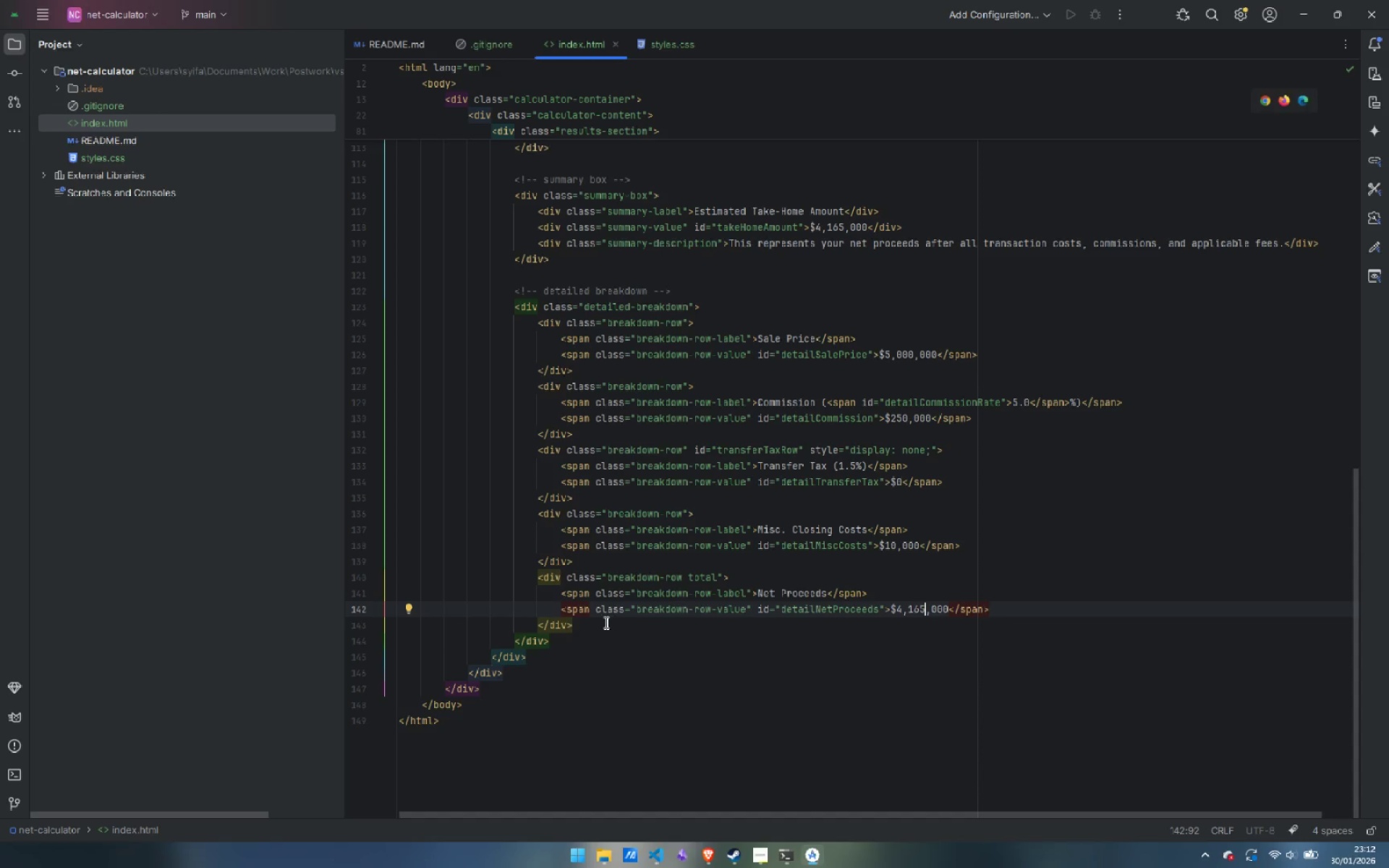 
wait(6.91)
 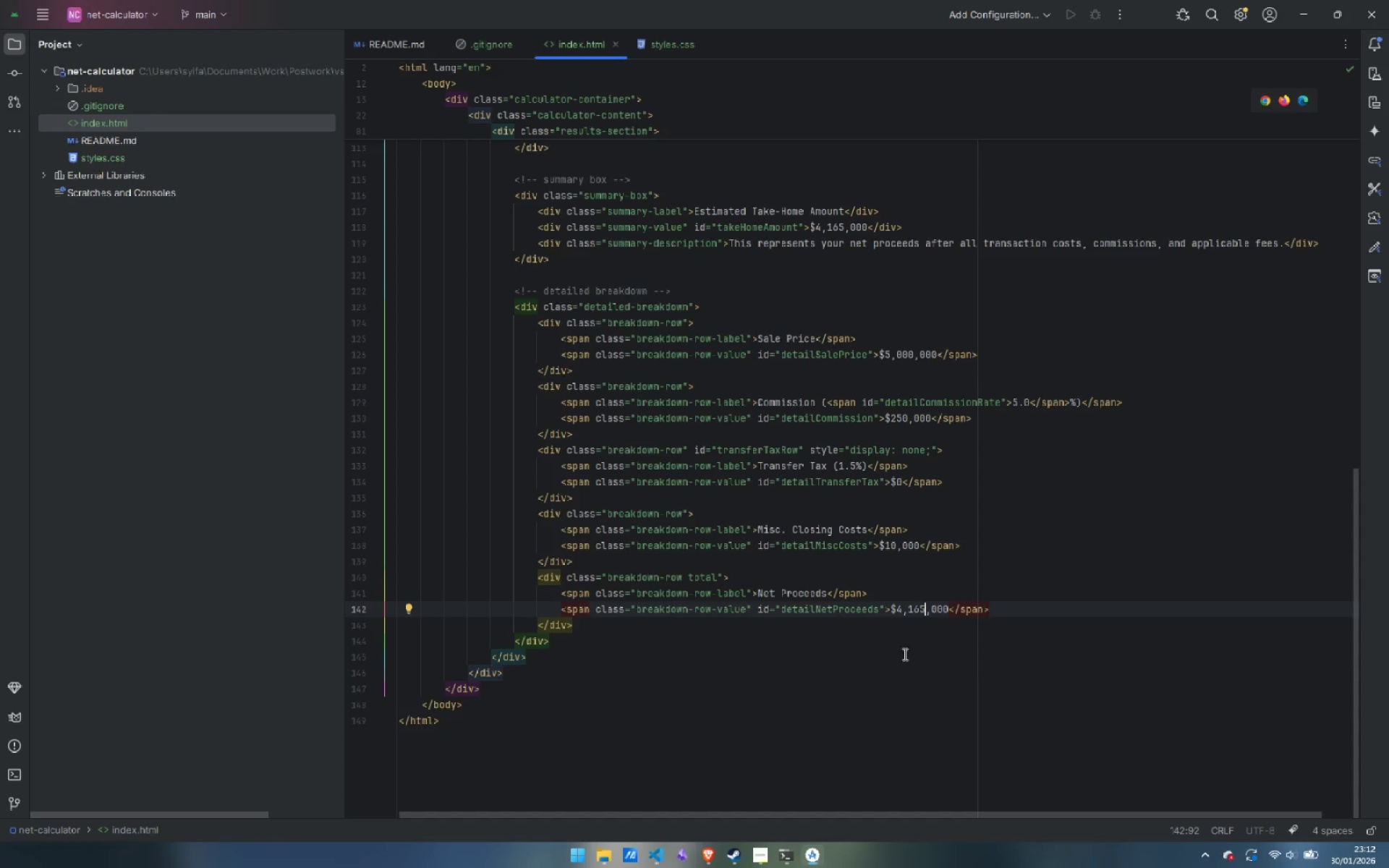 
left_click([518, 691])
 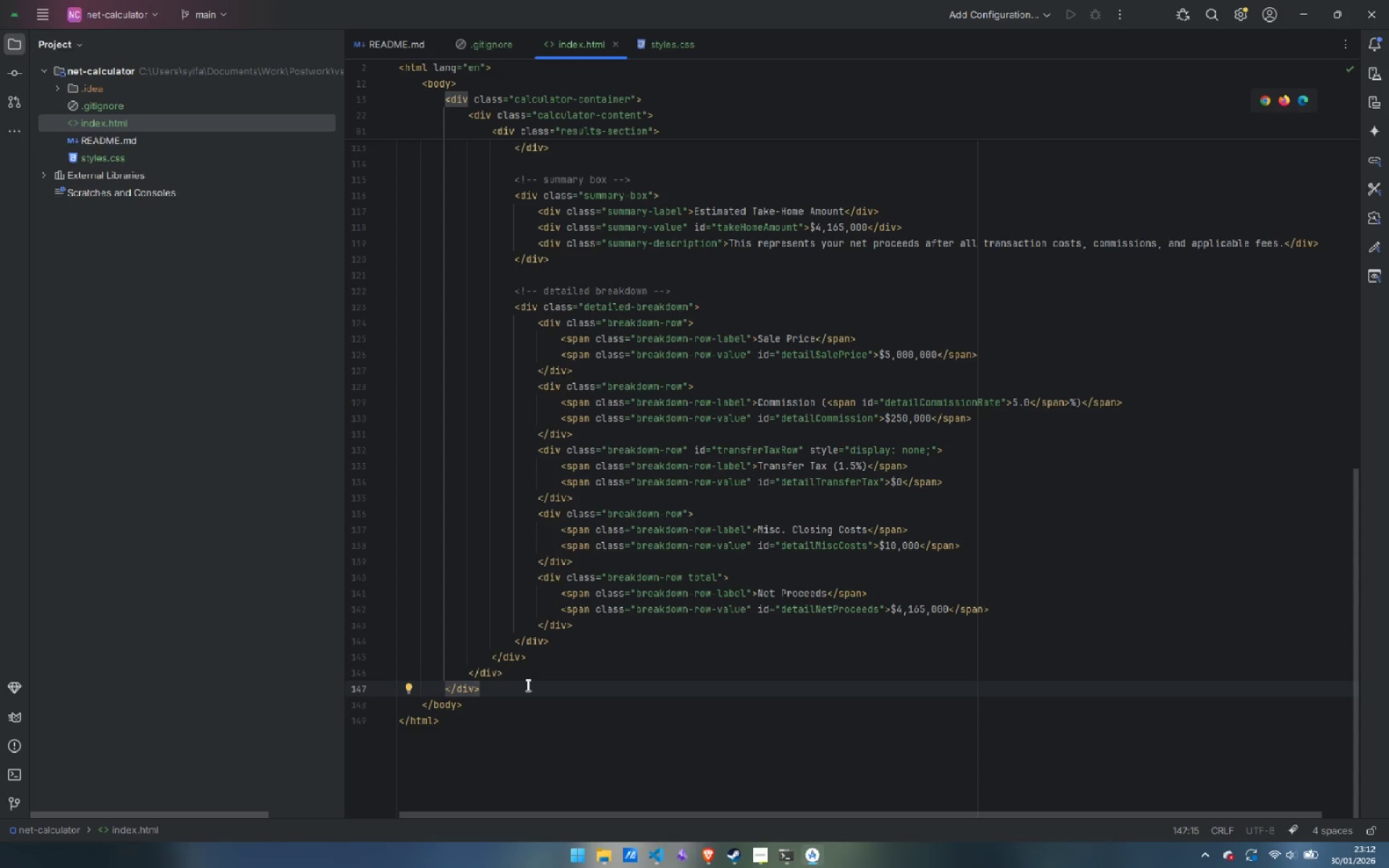 
key(Enter)
 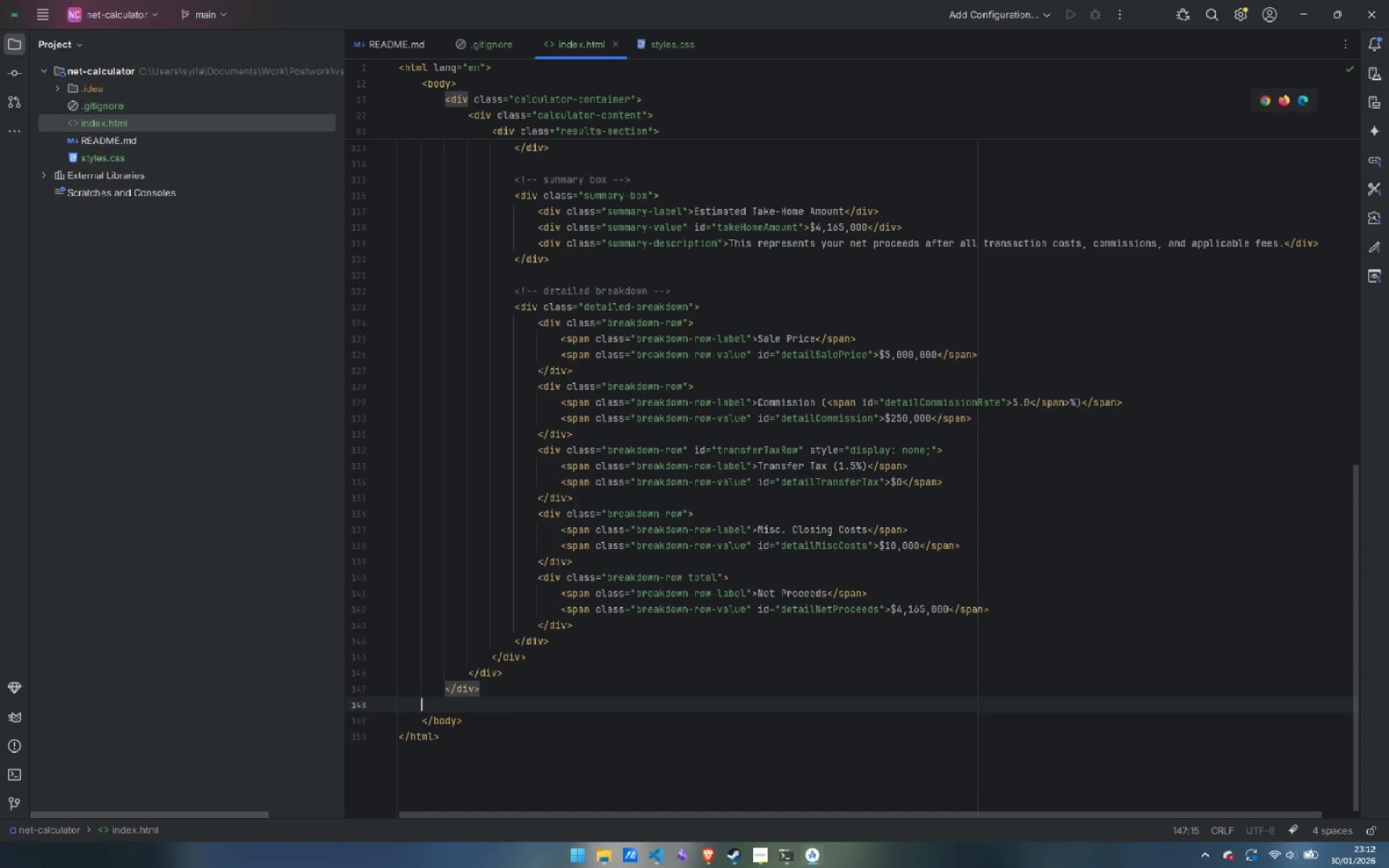 
key(Enter)
 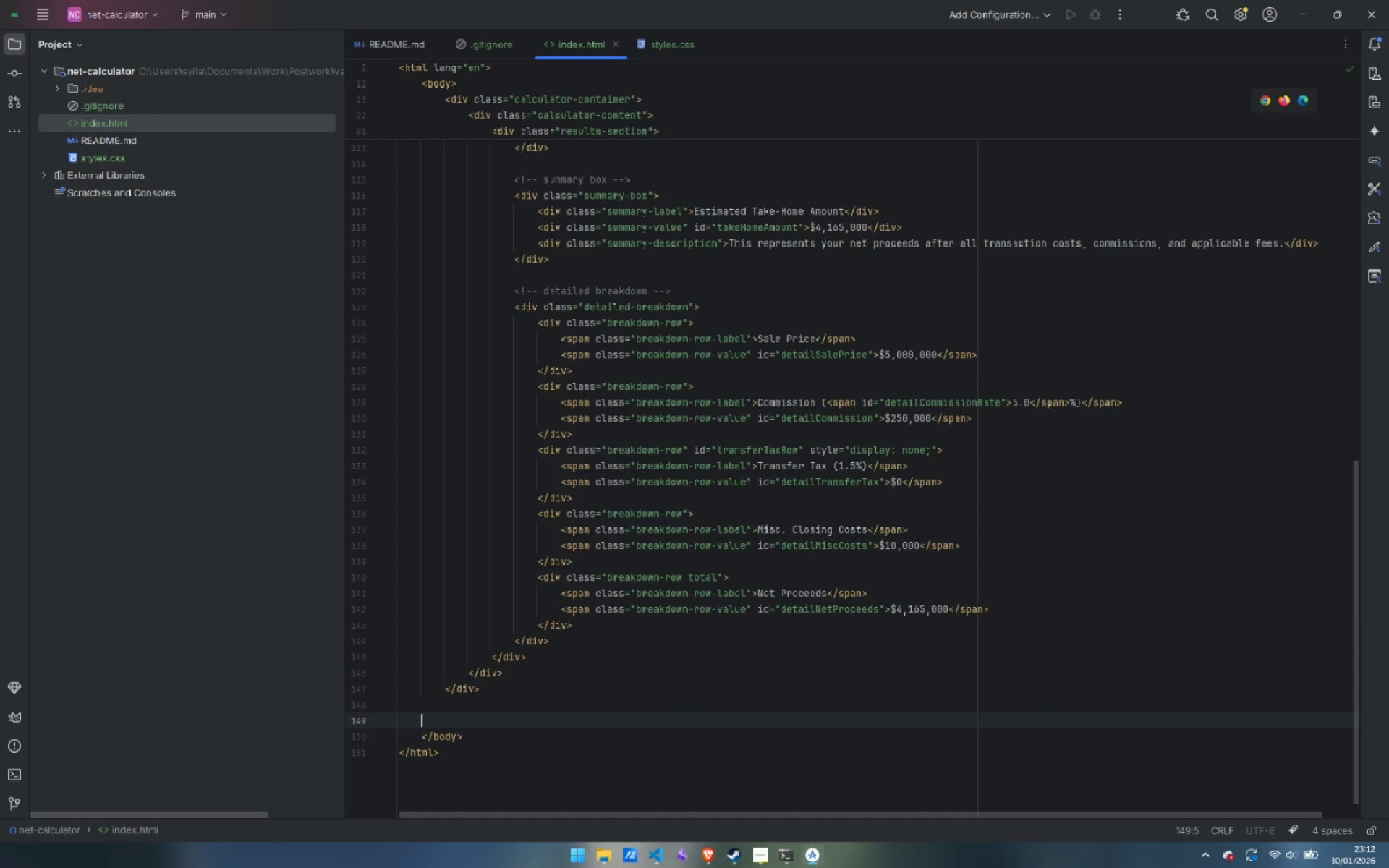 
key(Tab)
type(<sc)
 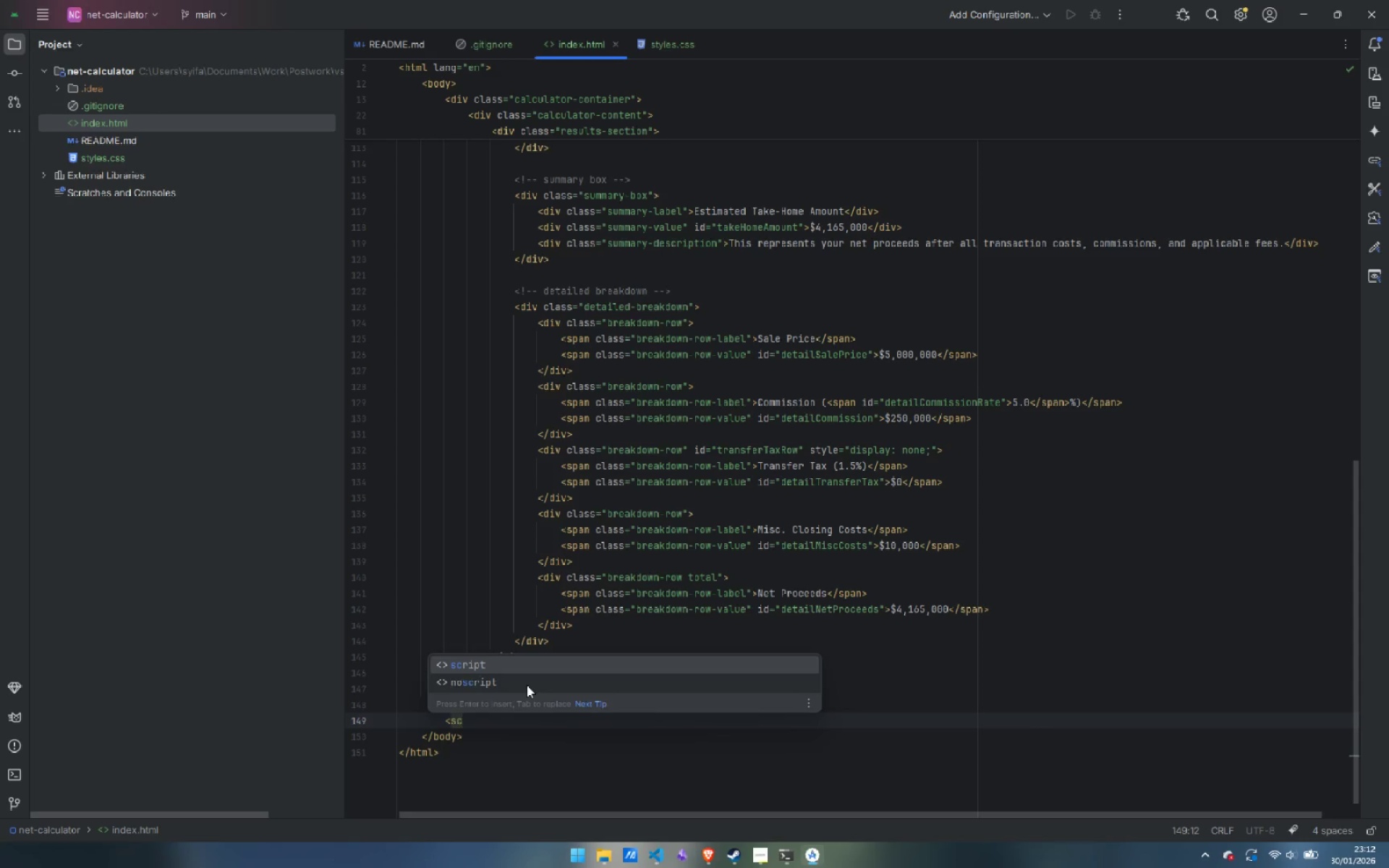 
key(Enter)
 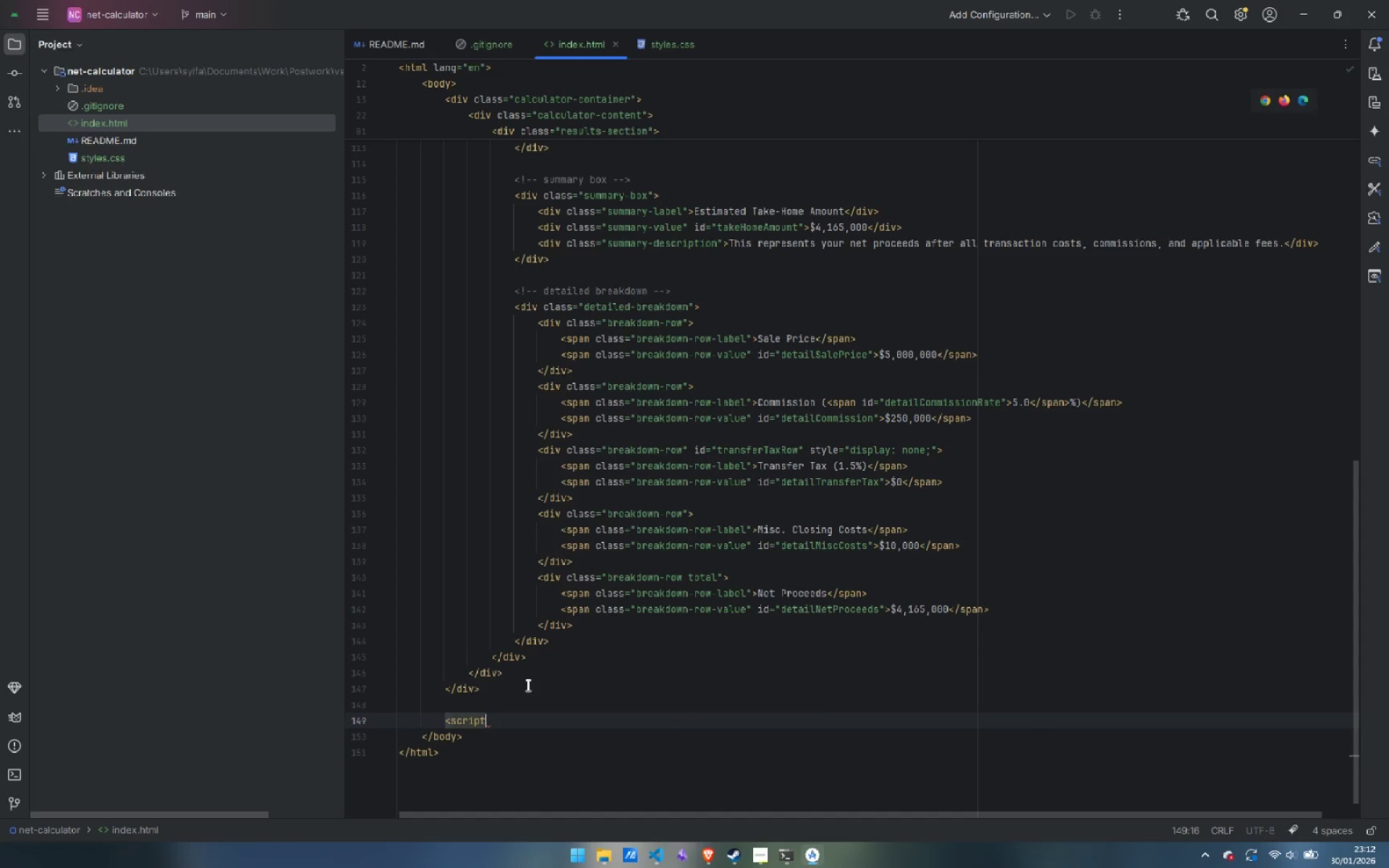 
type( sr)
 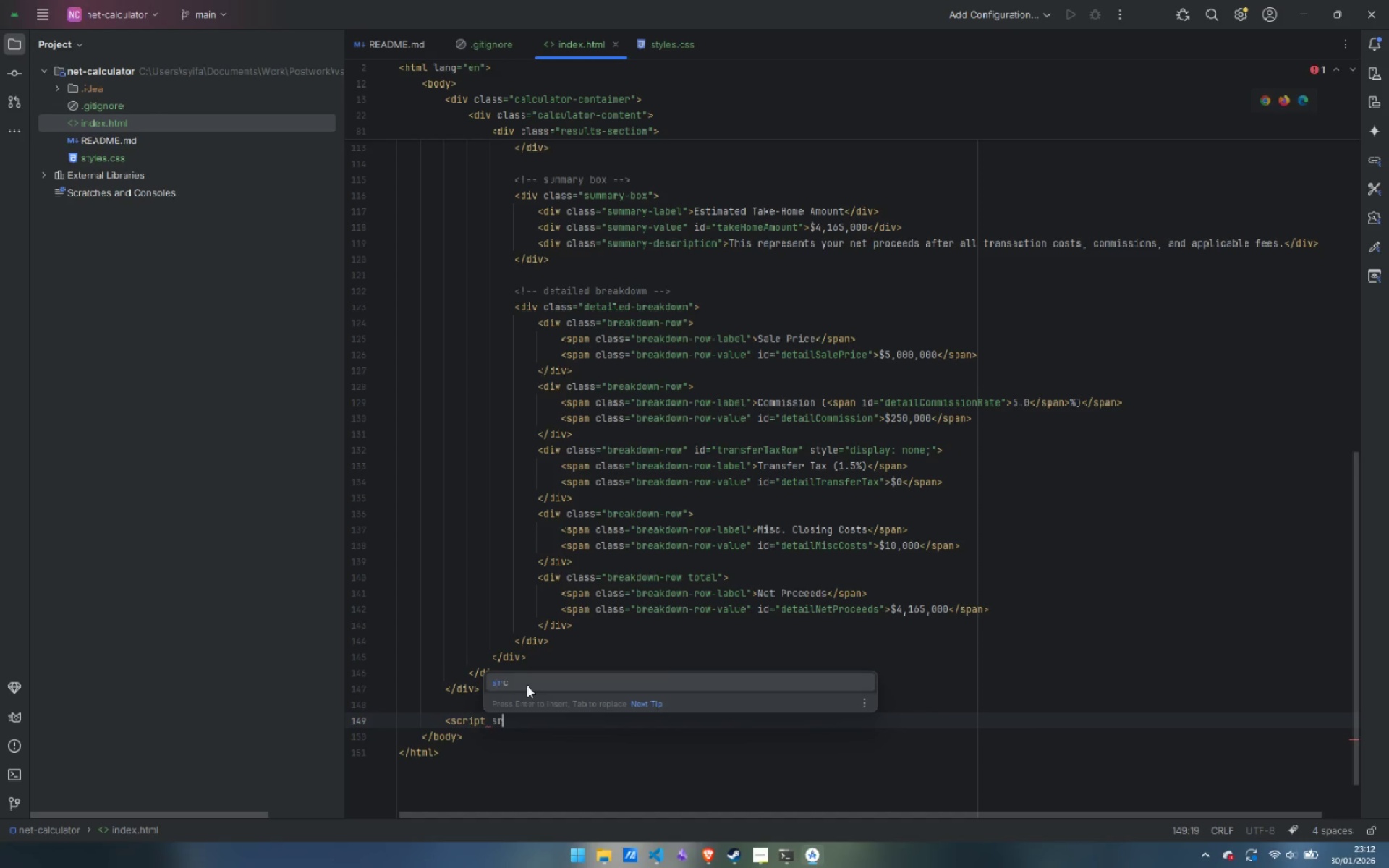 
key(Enter)
 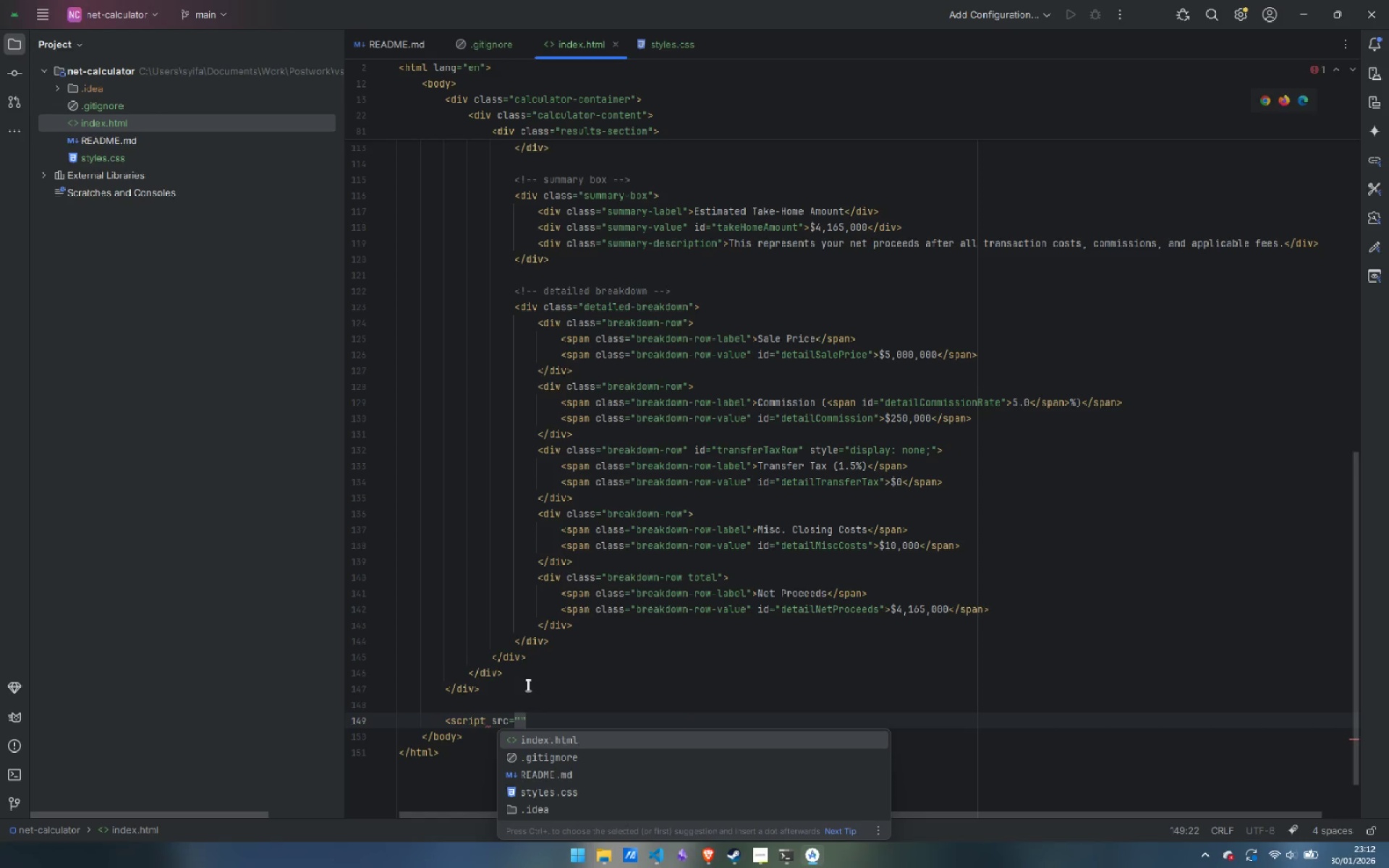 
type(script.js)
 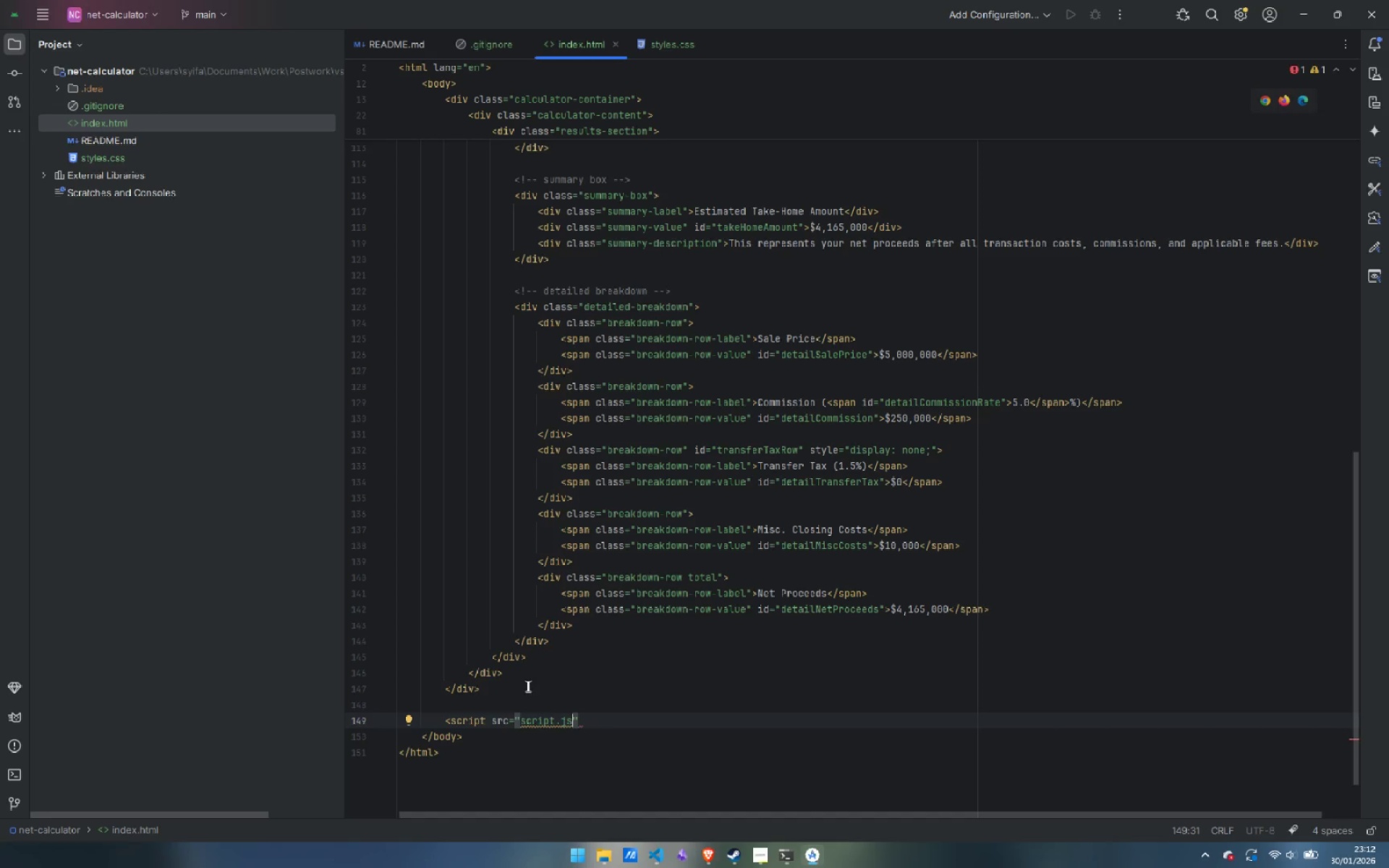 
key(ArrowRight)
 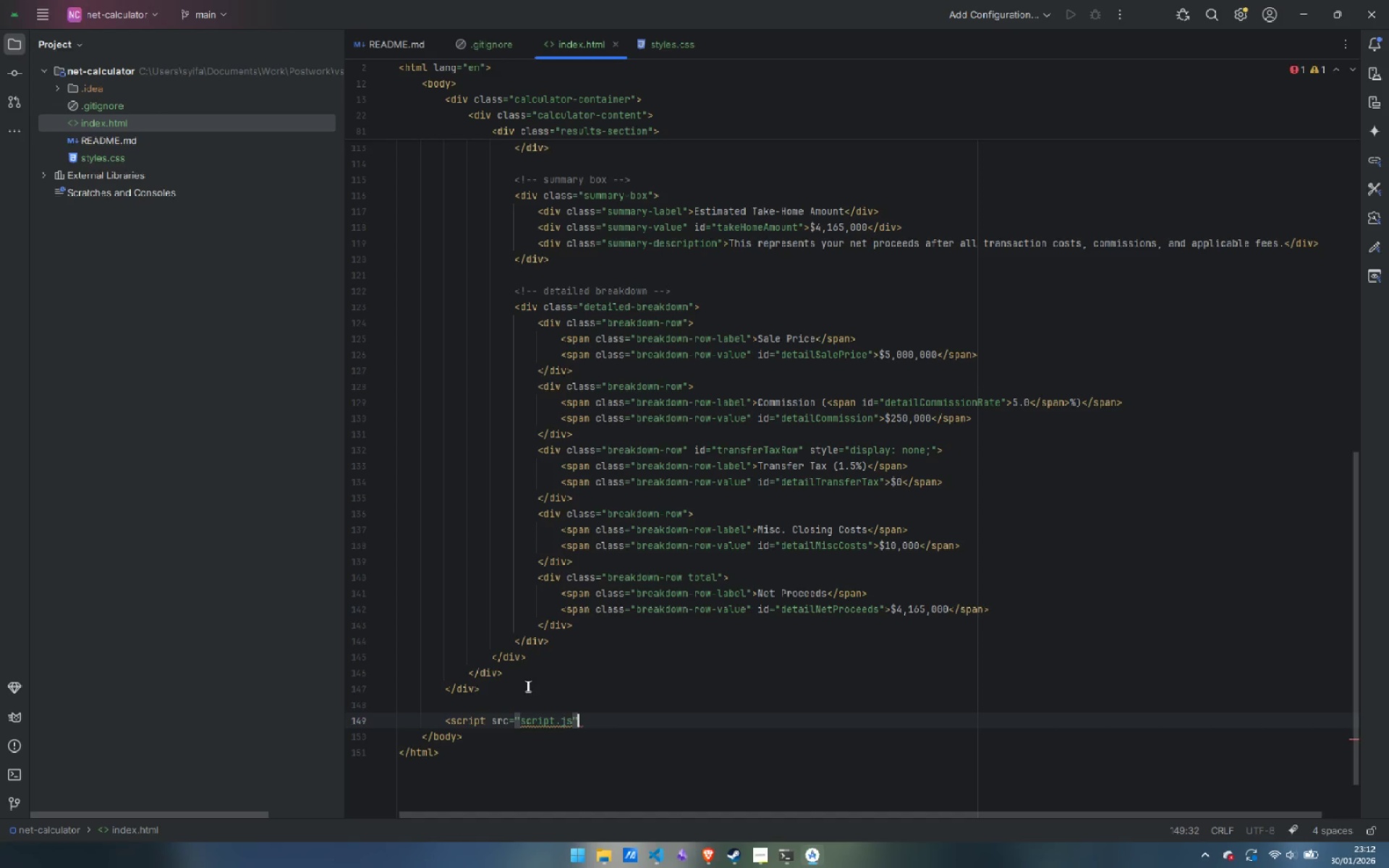 
key(Shift+Period)
 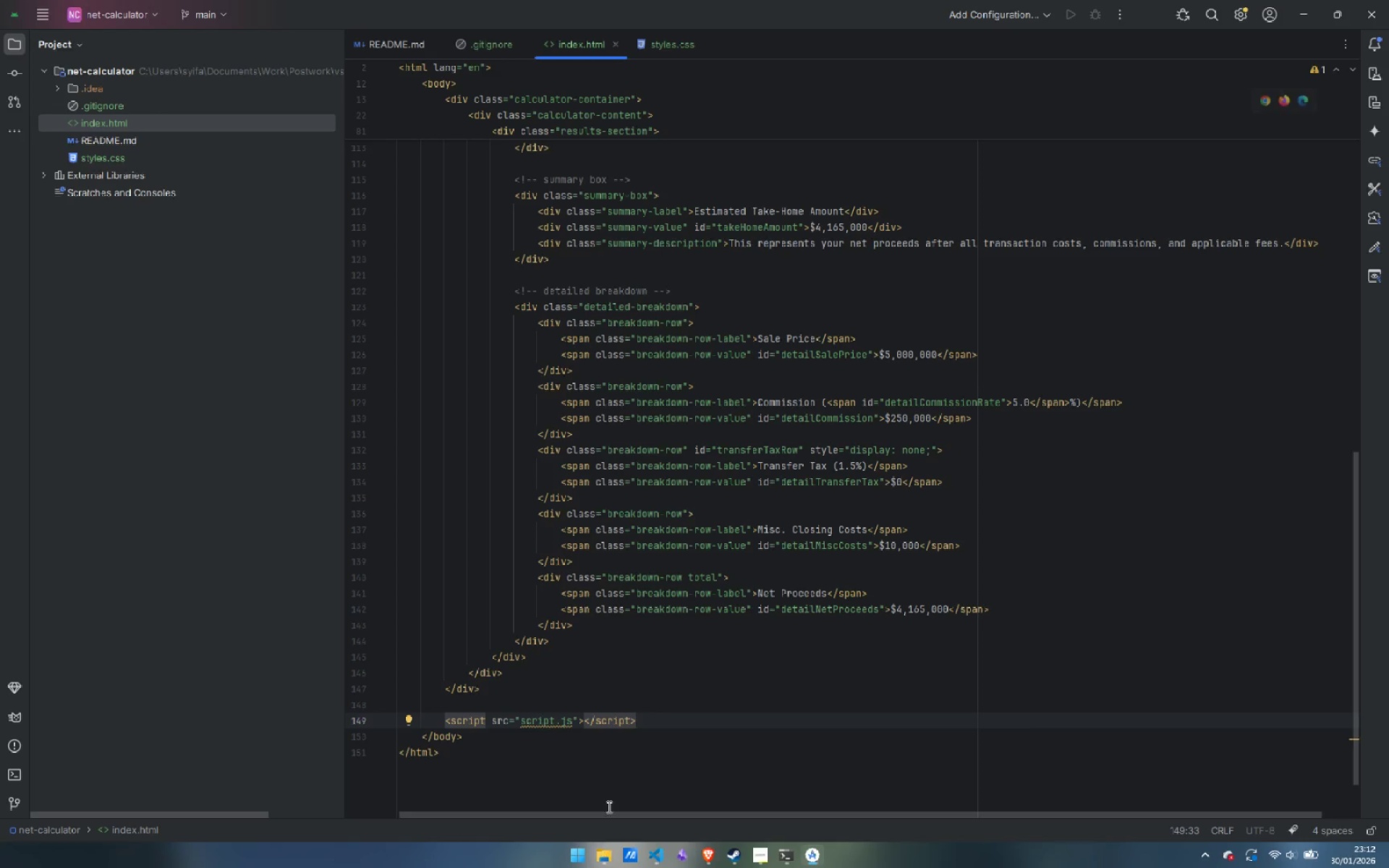 
mouse_move([561, 713])
 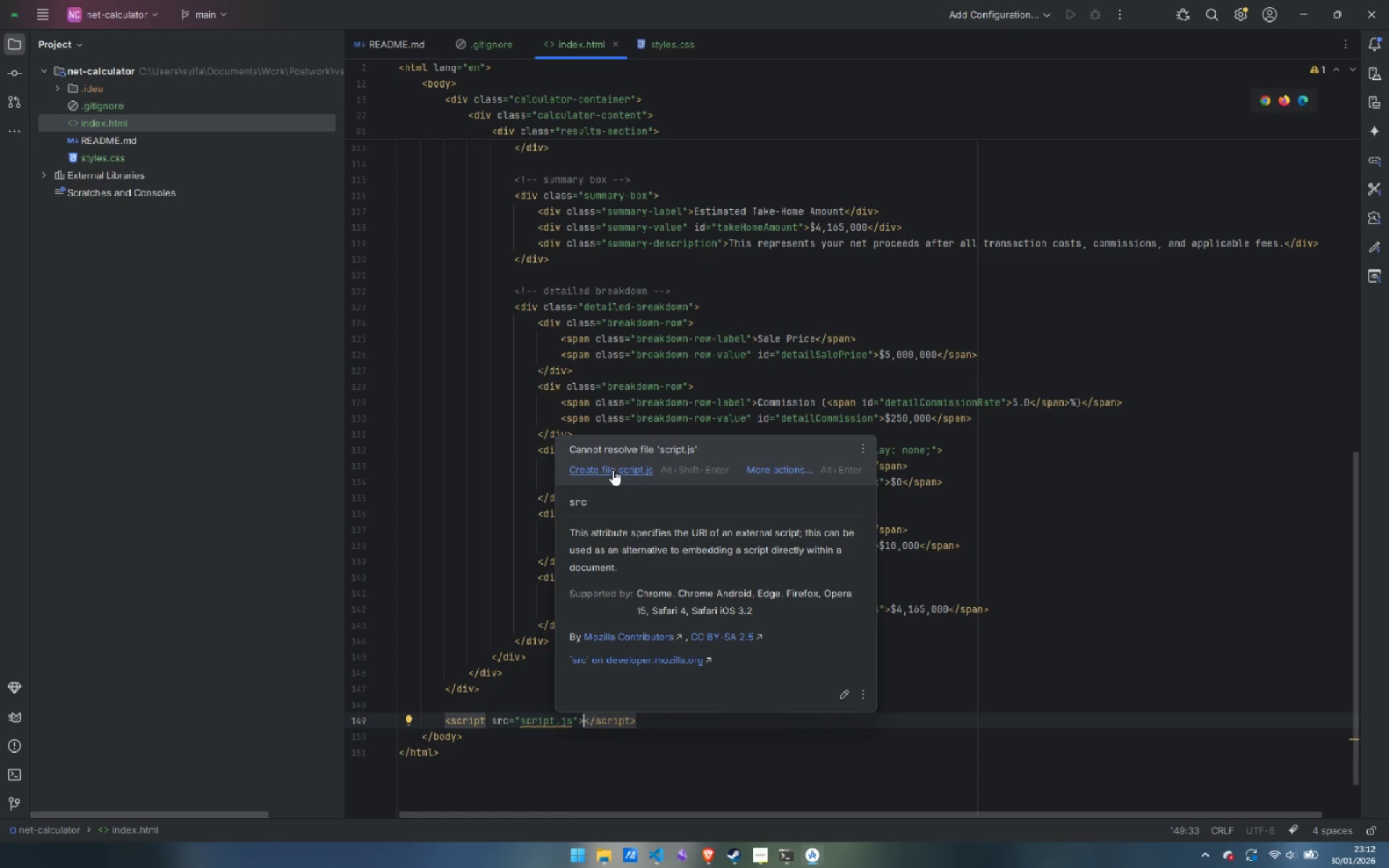 
left_click([613, 469])
 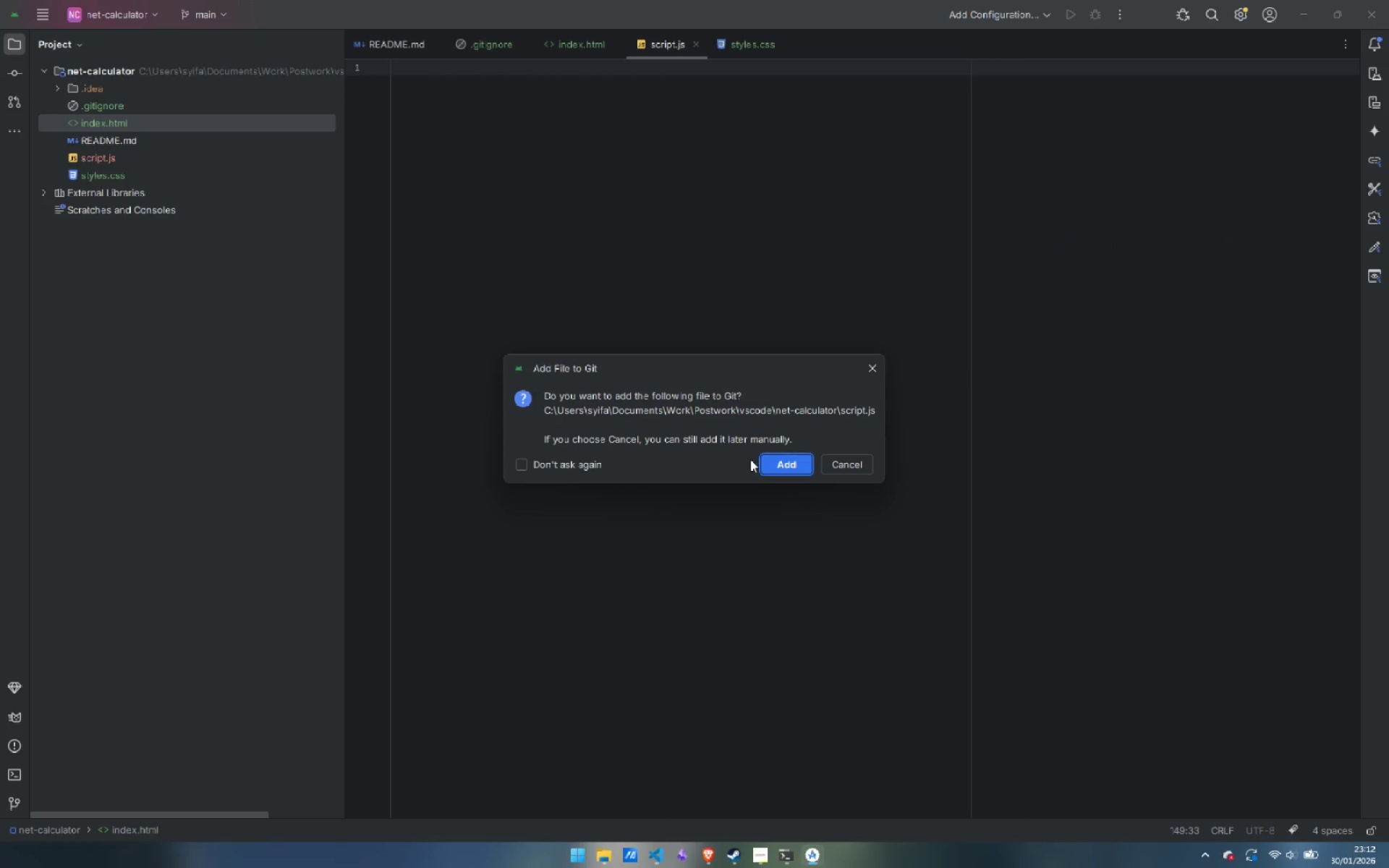 
left_click([790, 459])
 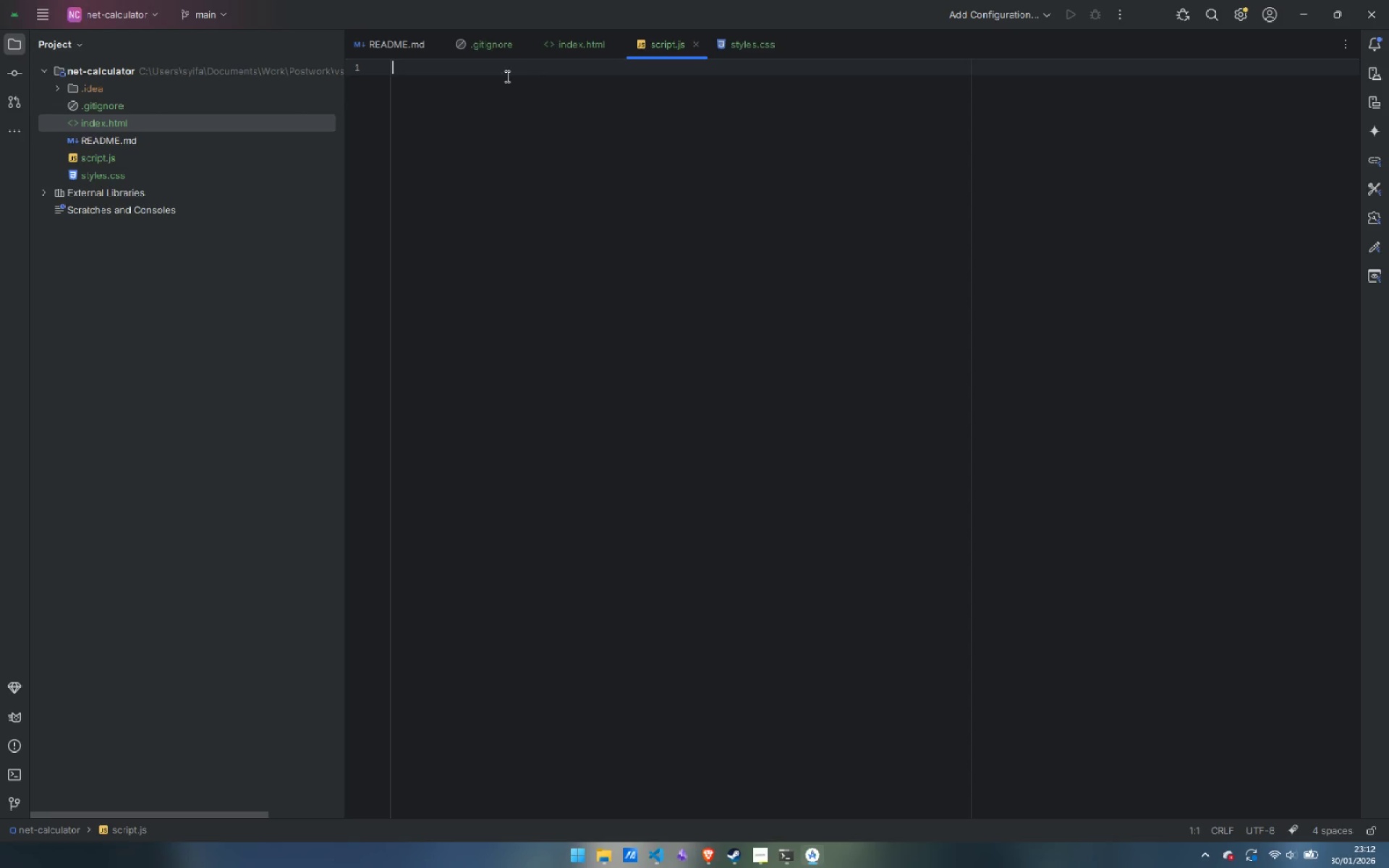 
left_click([584, 228])
 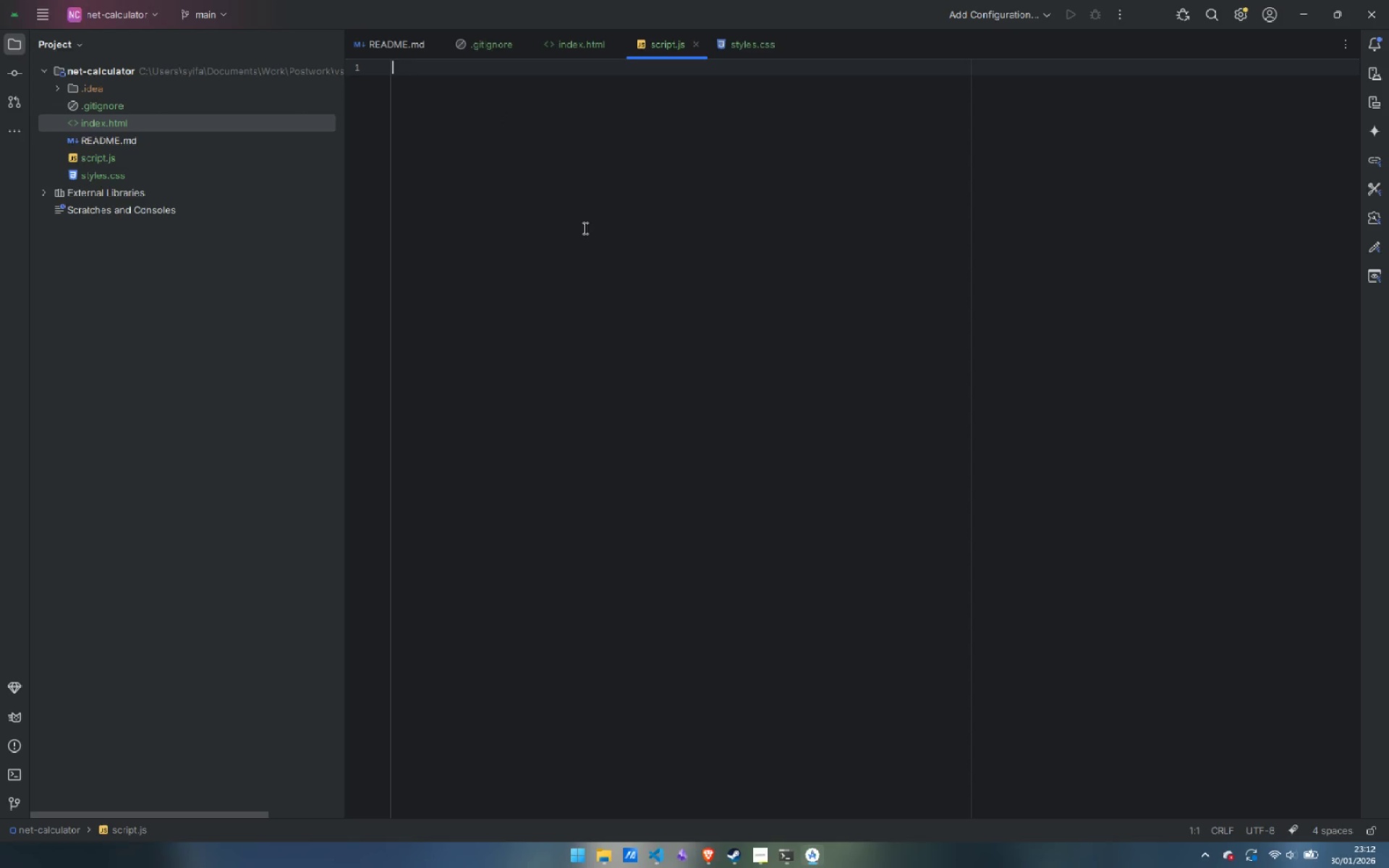 
key(Control+S)
 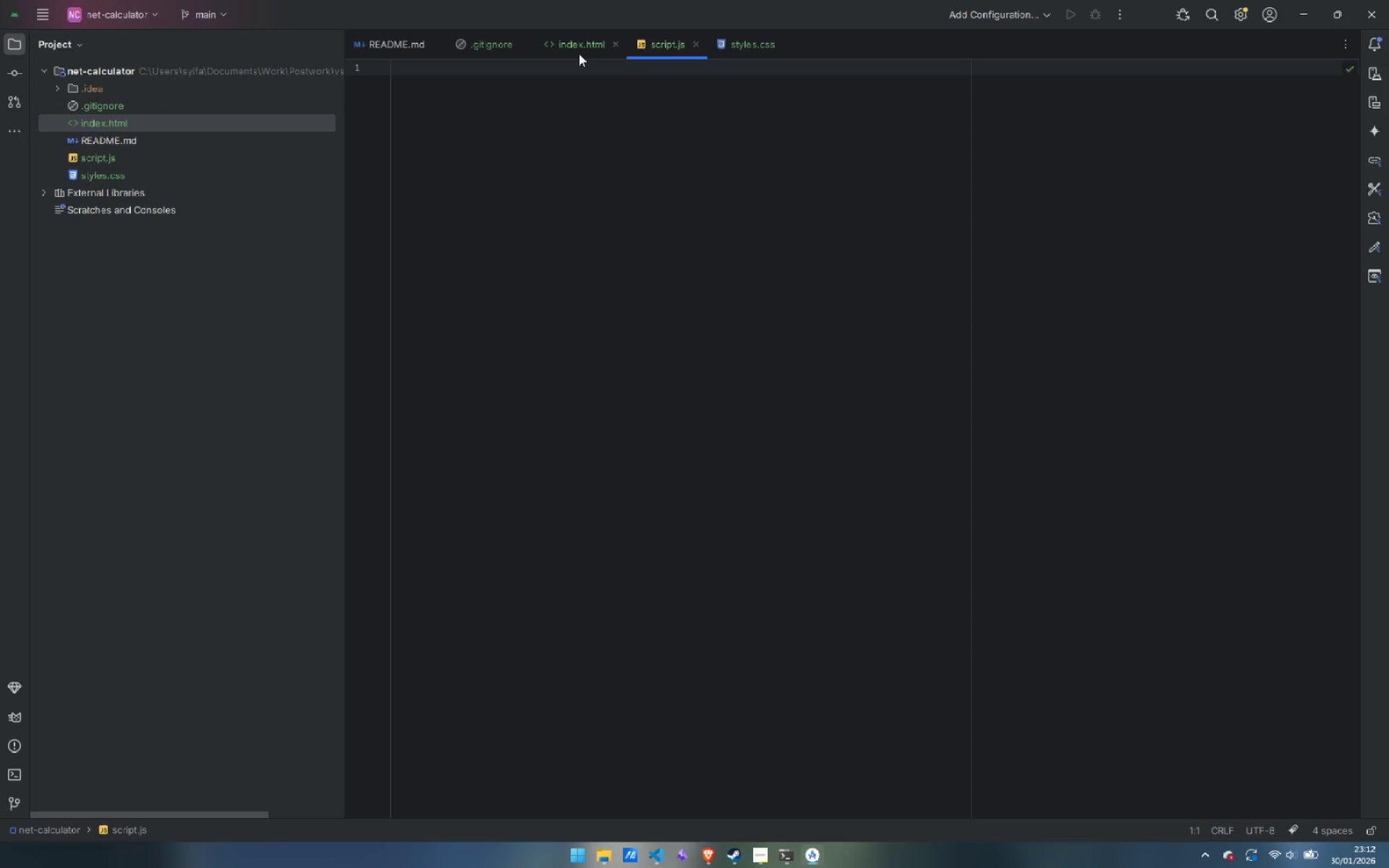 
left_click([574, 45])
 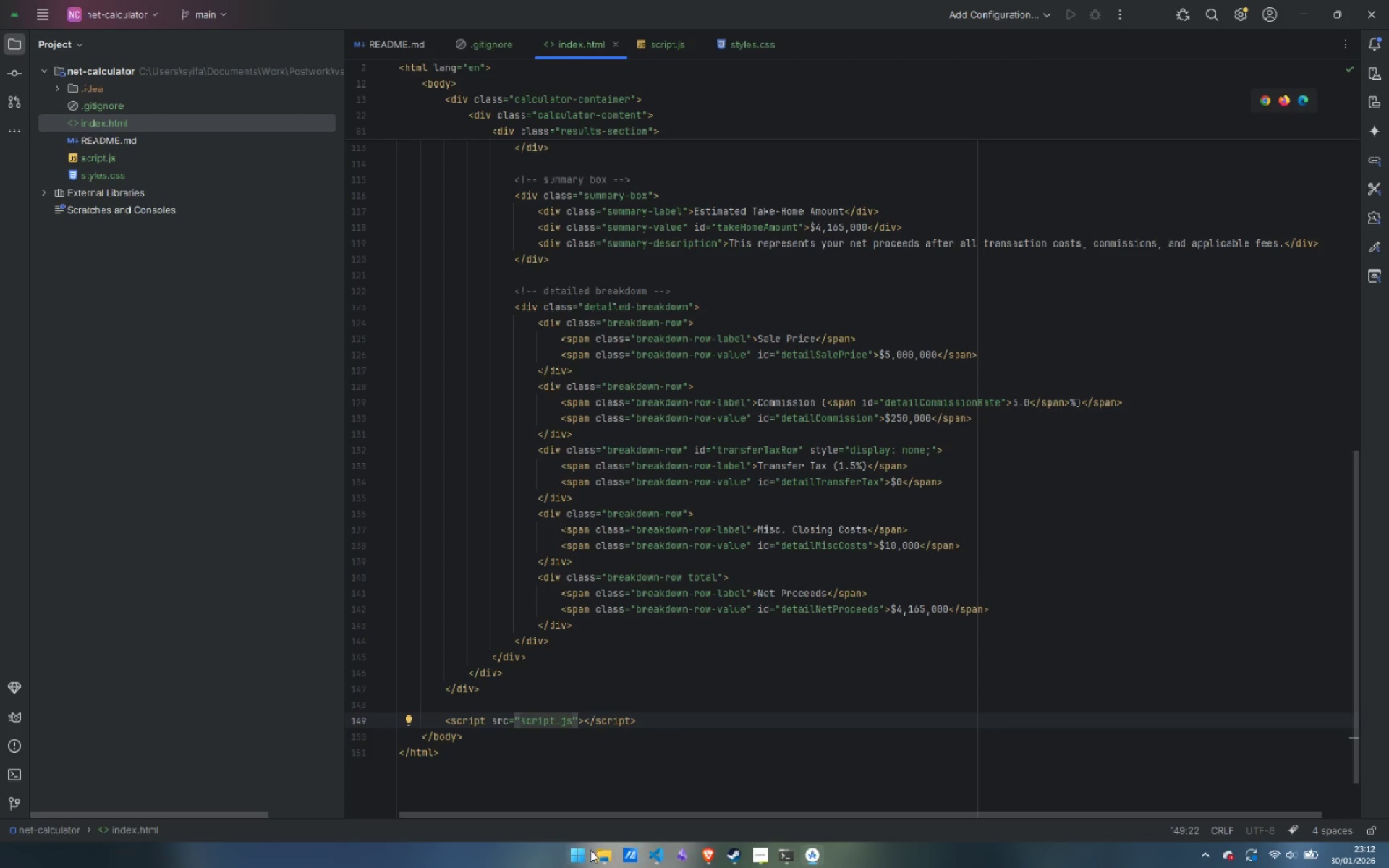 
left_click([603, 851])
 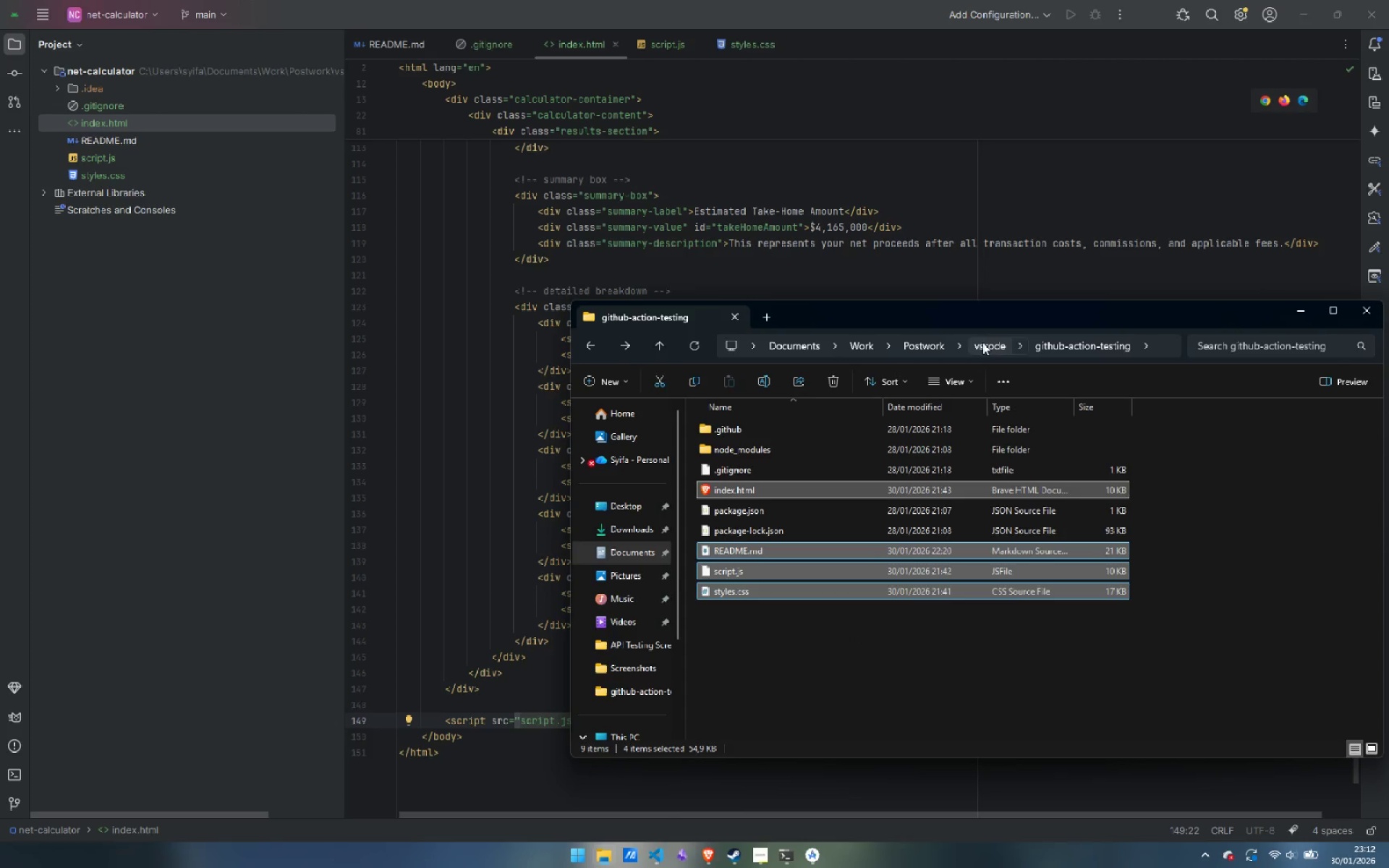 
left_click([985, 346])
 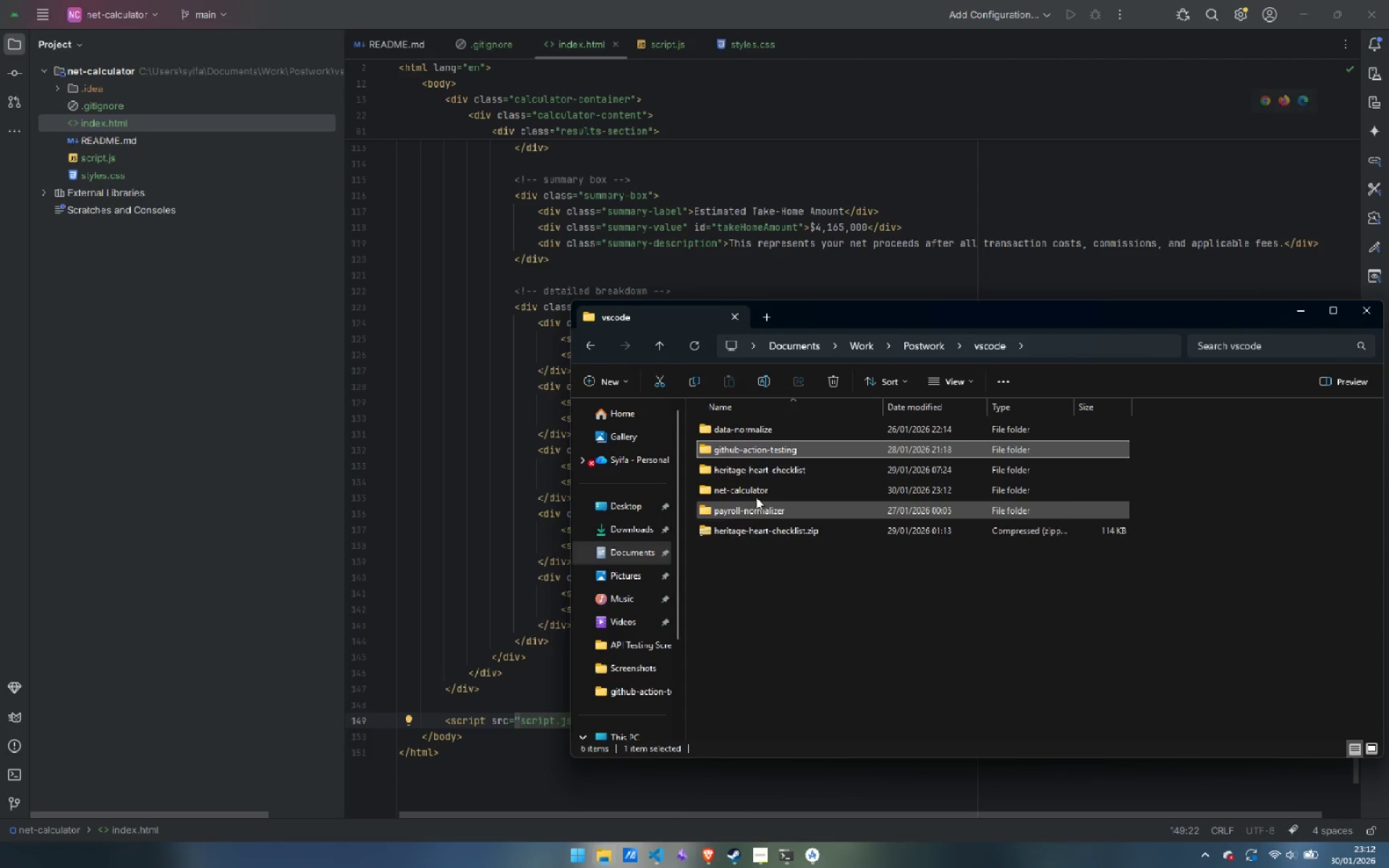 
double_click([756, 488])
 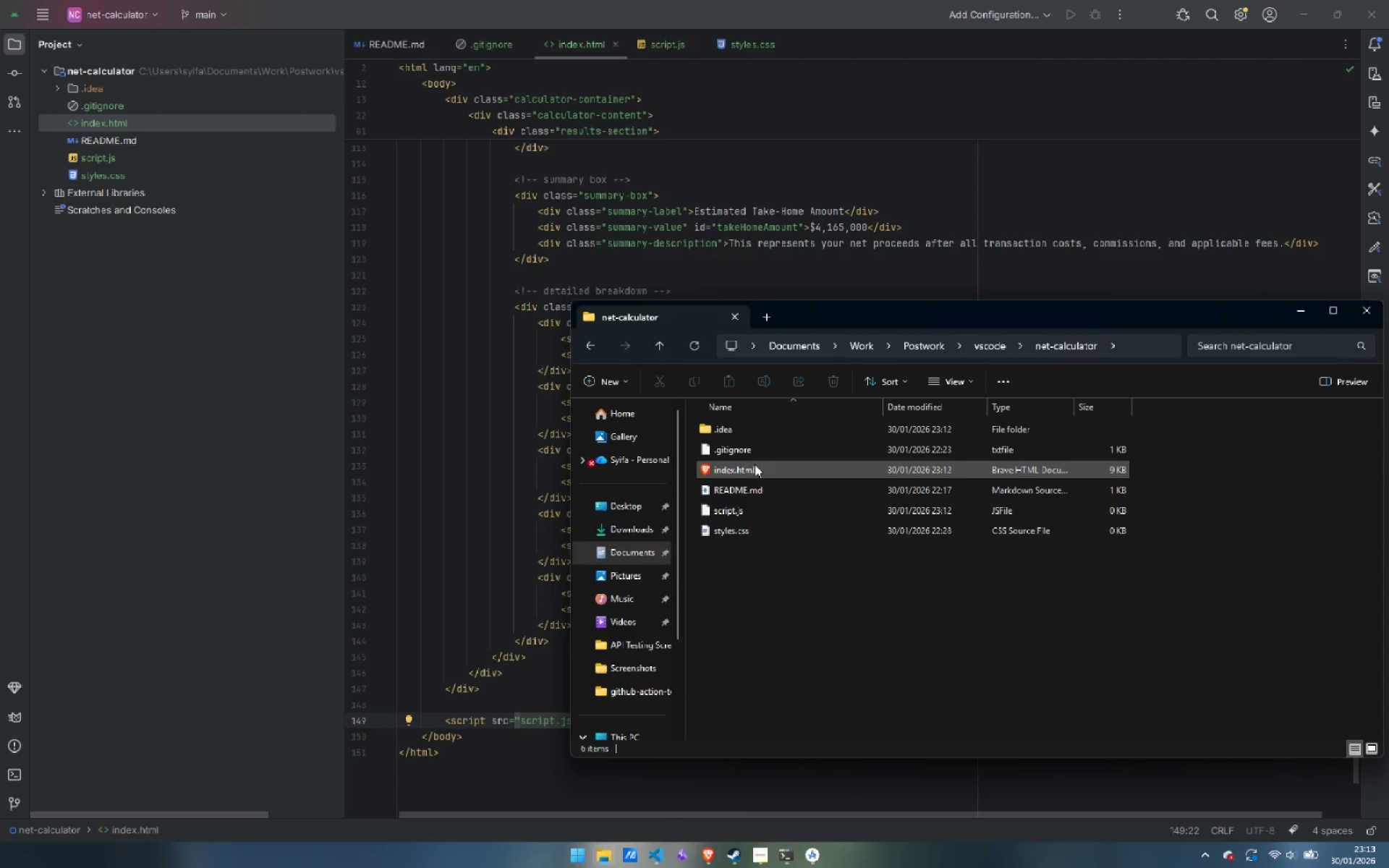 
mouse_move([762, 478])
 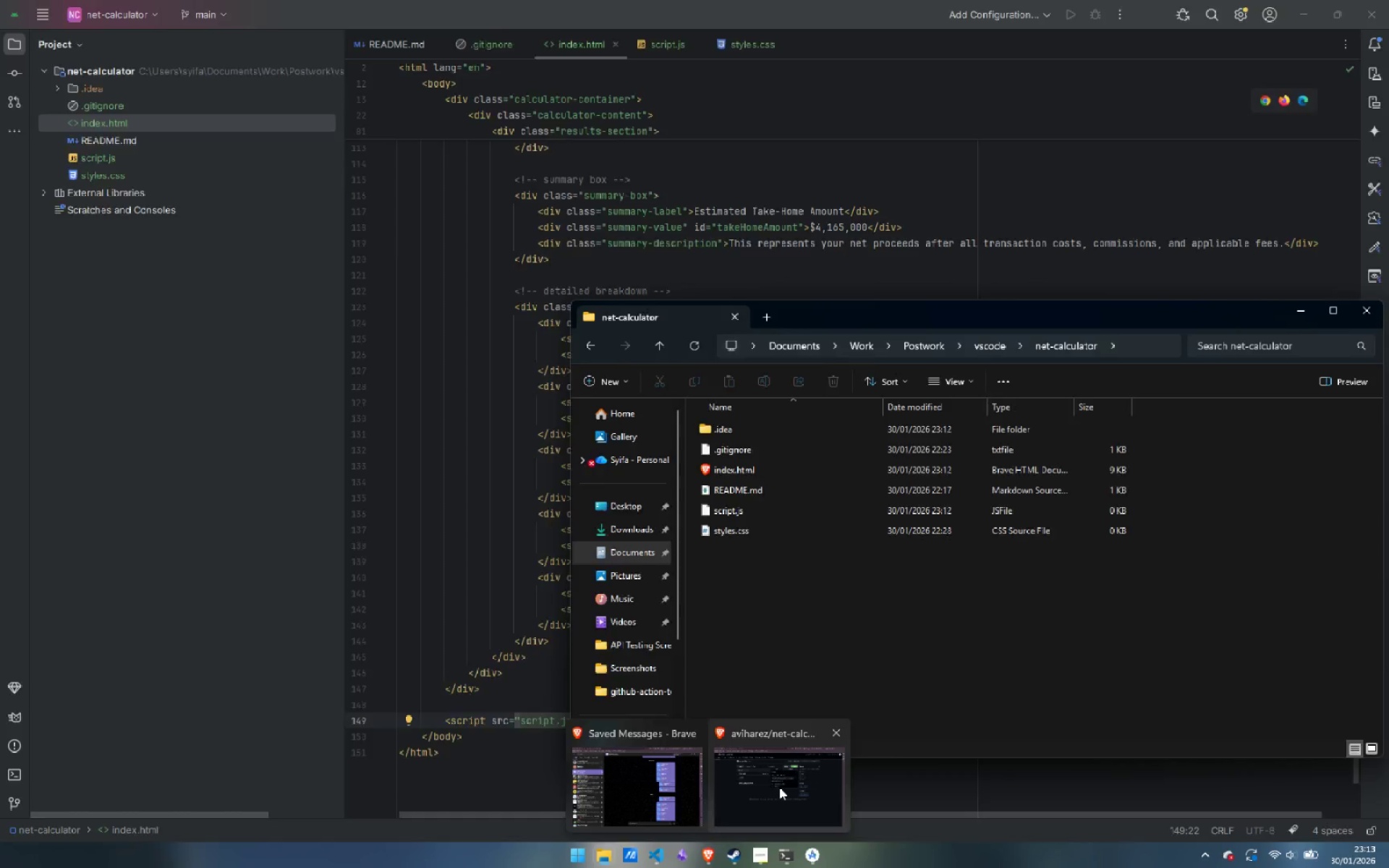 
left_click([779, 787])
 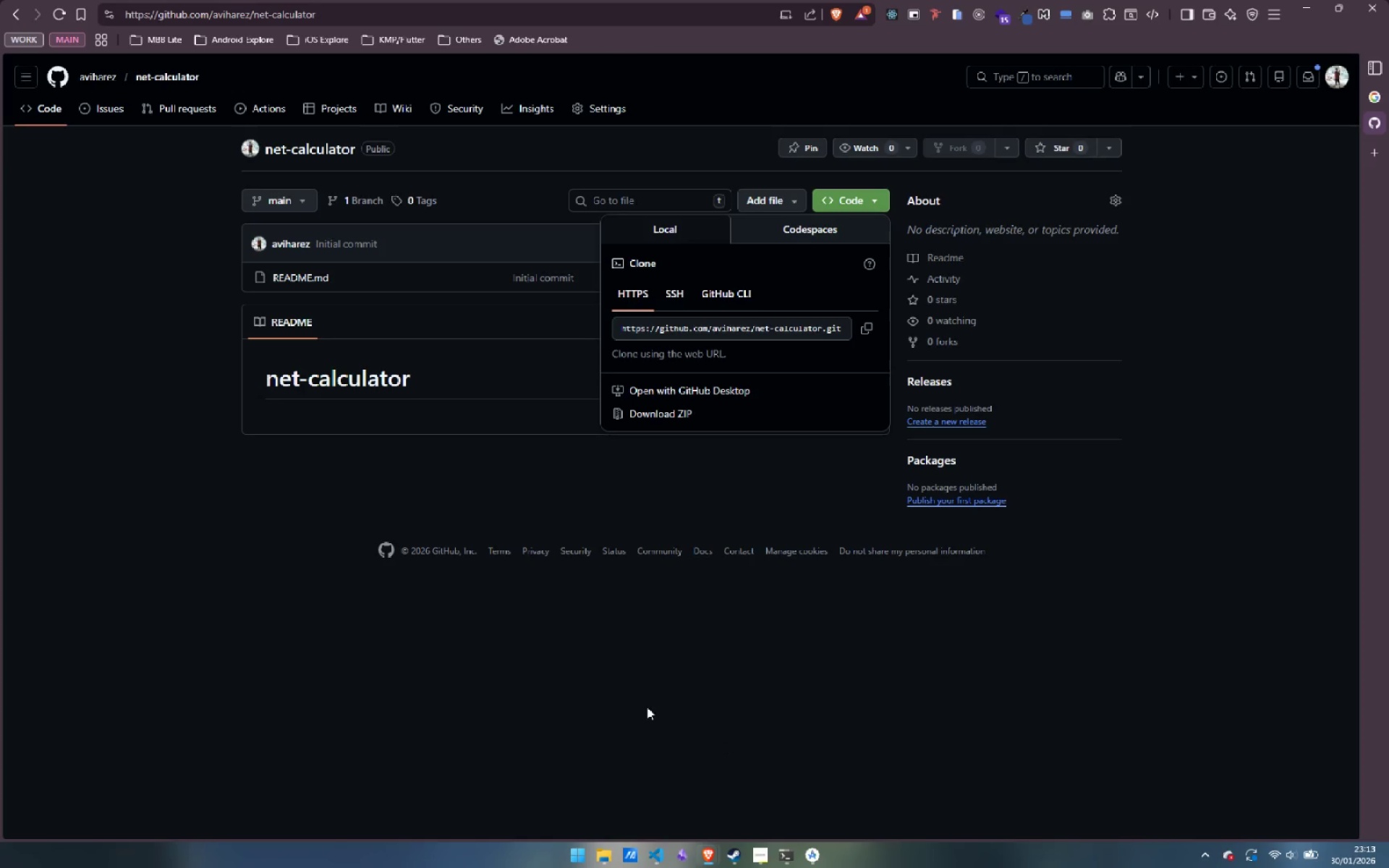 
double_click([624, 699])
 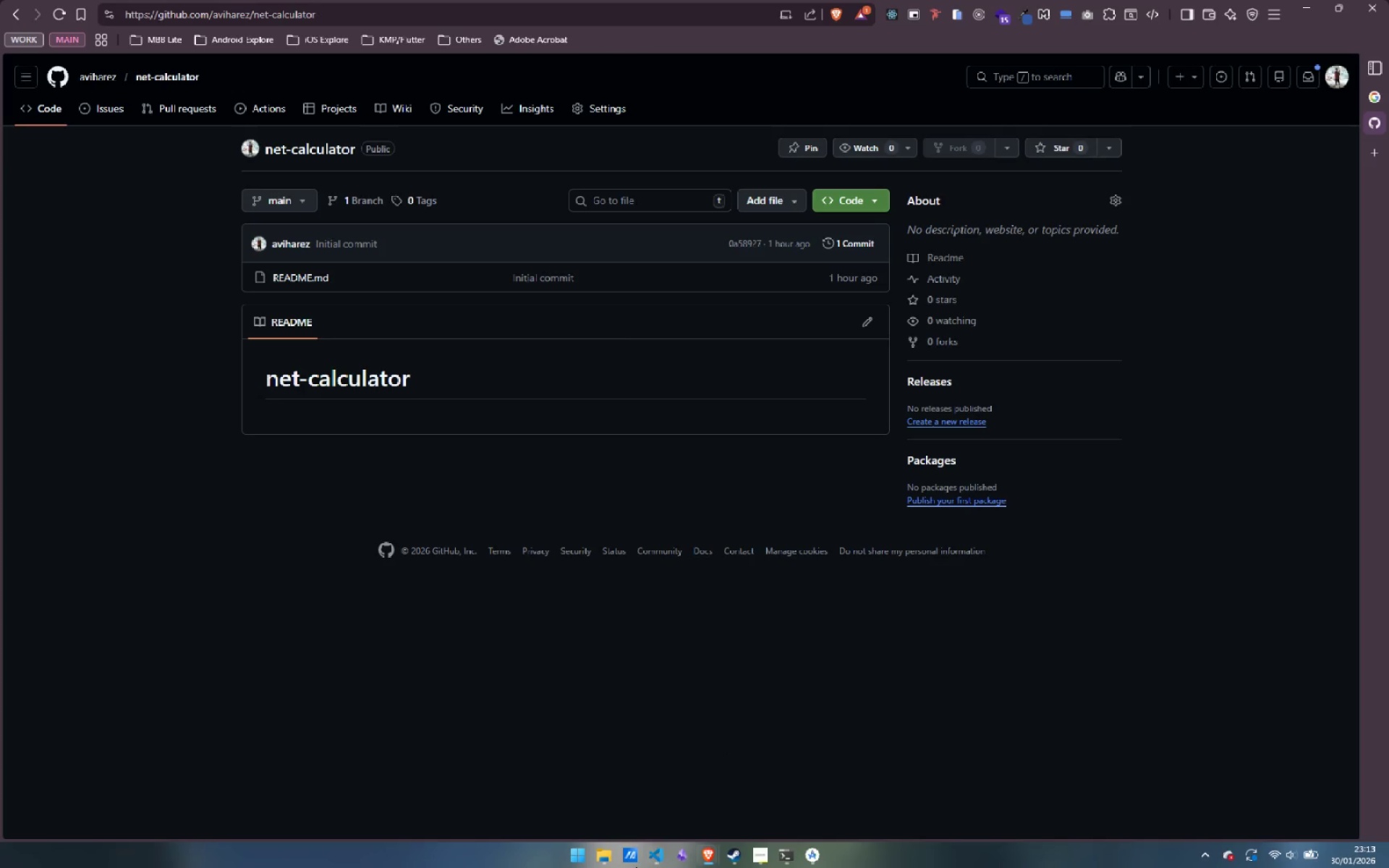 
mouse_move([613, 841])
 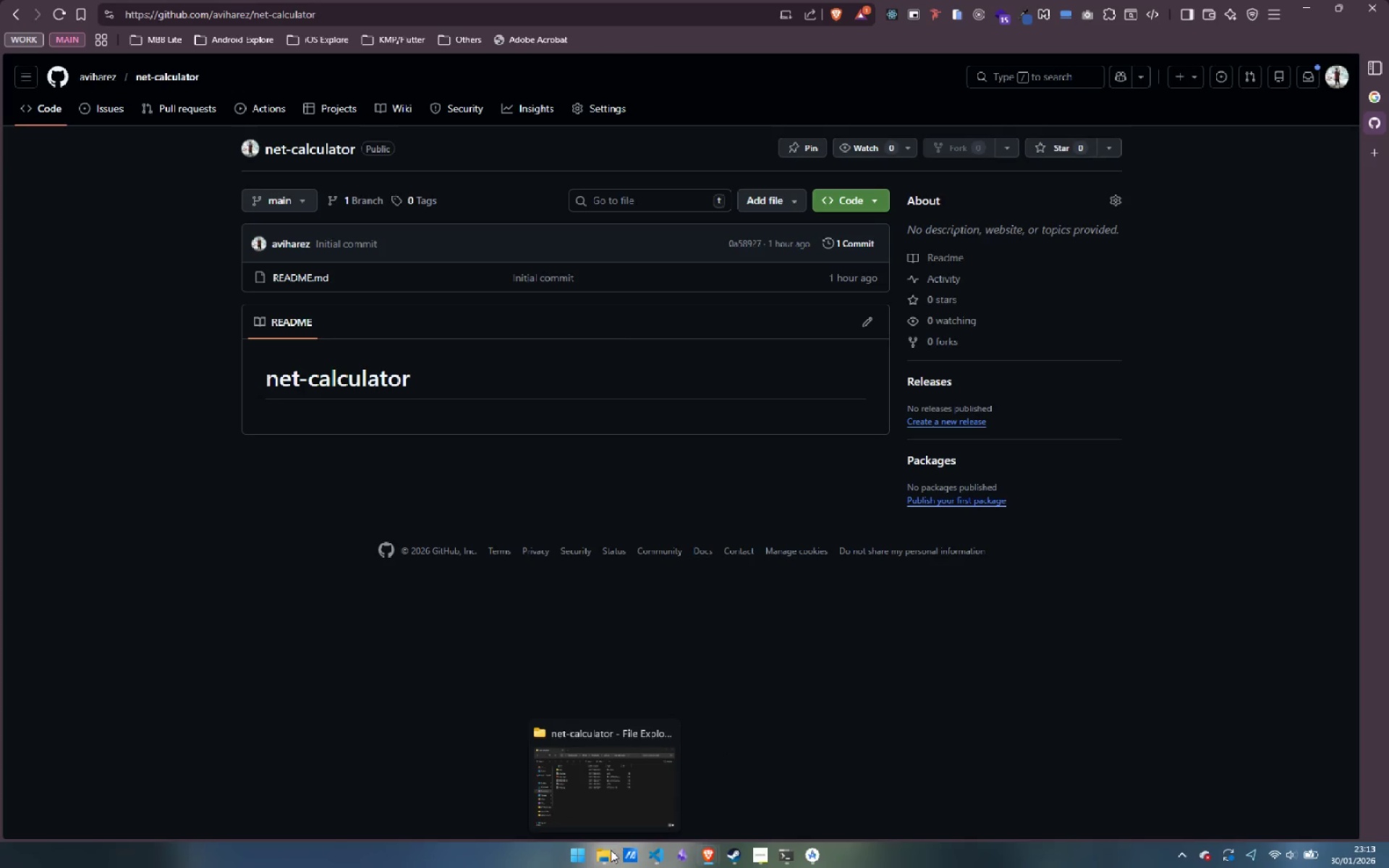 
left_click([603, 858])
 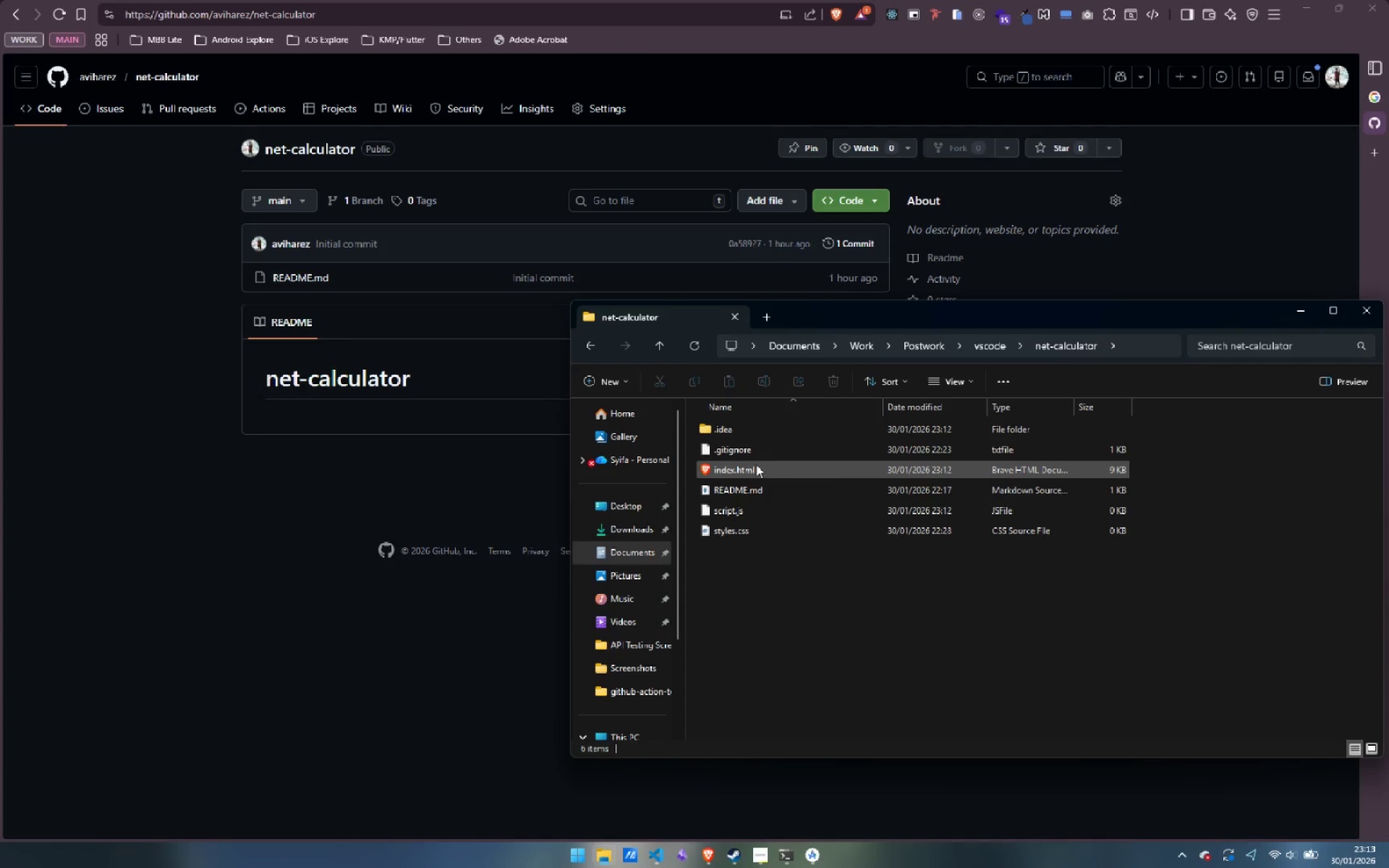 
left_click_drag(start_coordinate=[752, 469], to_coordinate=[405, 579])
 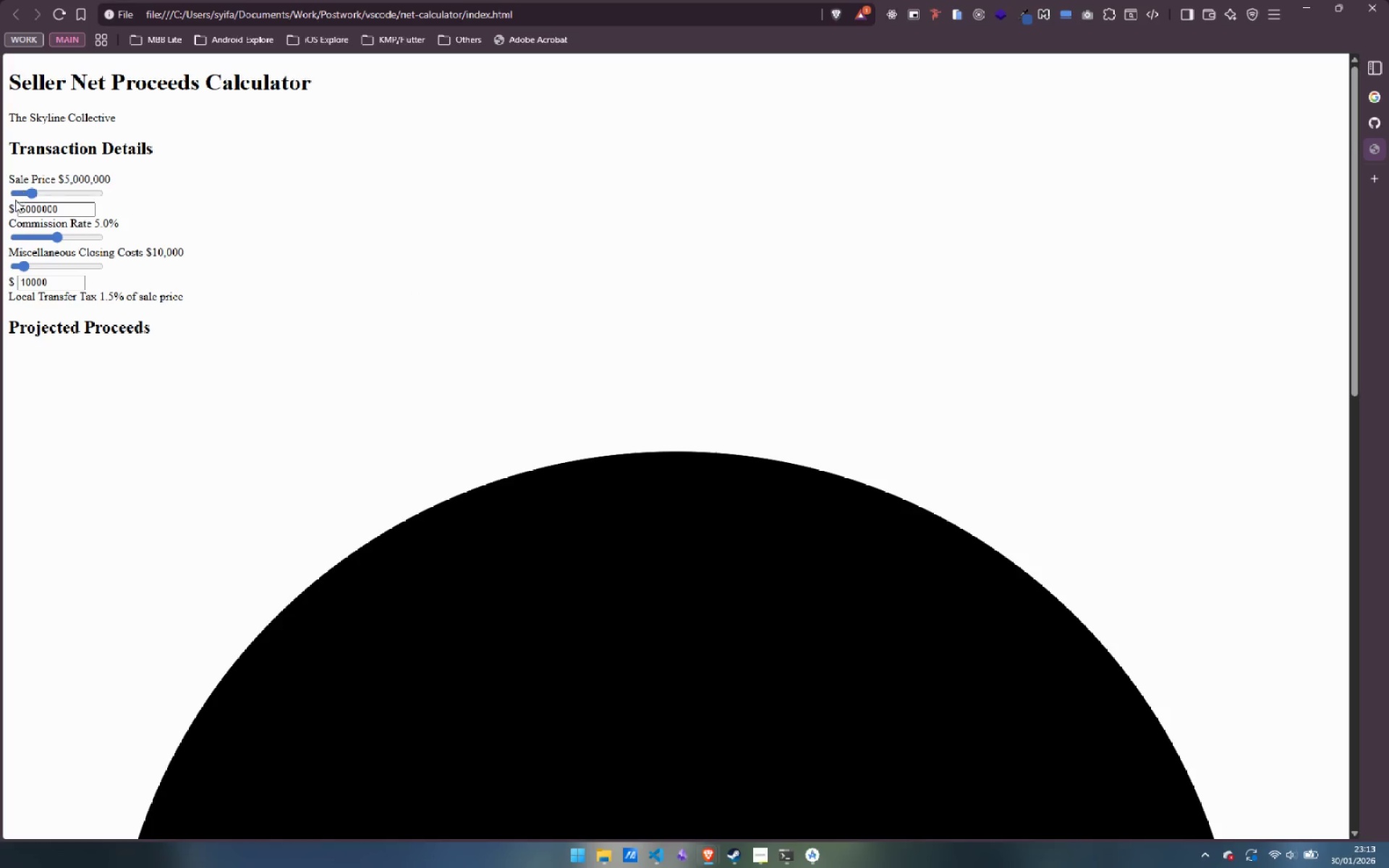 
left_click_drag(start_coordinate=[33, 190], to_coordinate=[45, 188])
 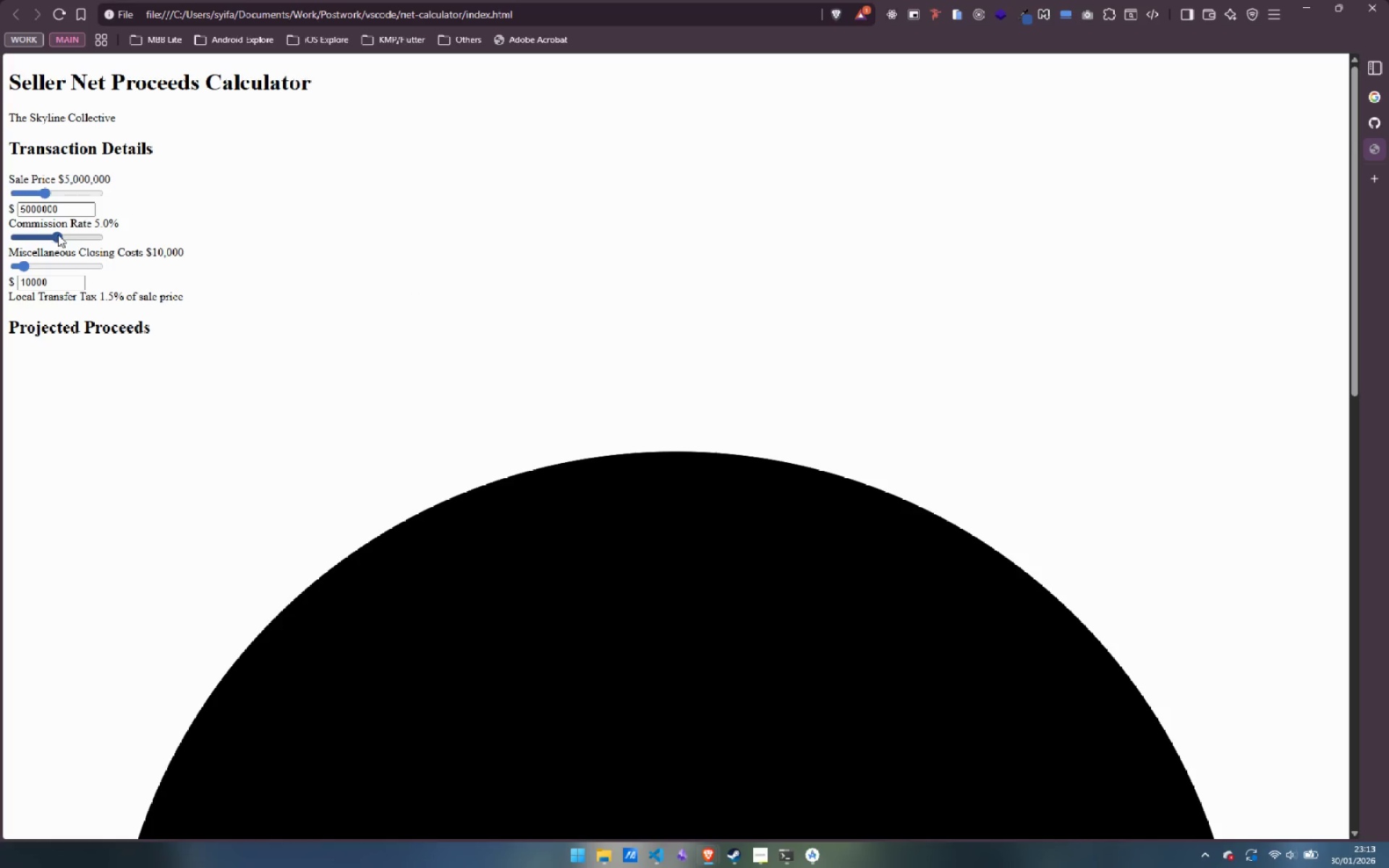 
left_click_drag(start_coordinate=[59, 234], to_coordinate=[71, 234])
 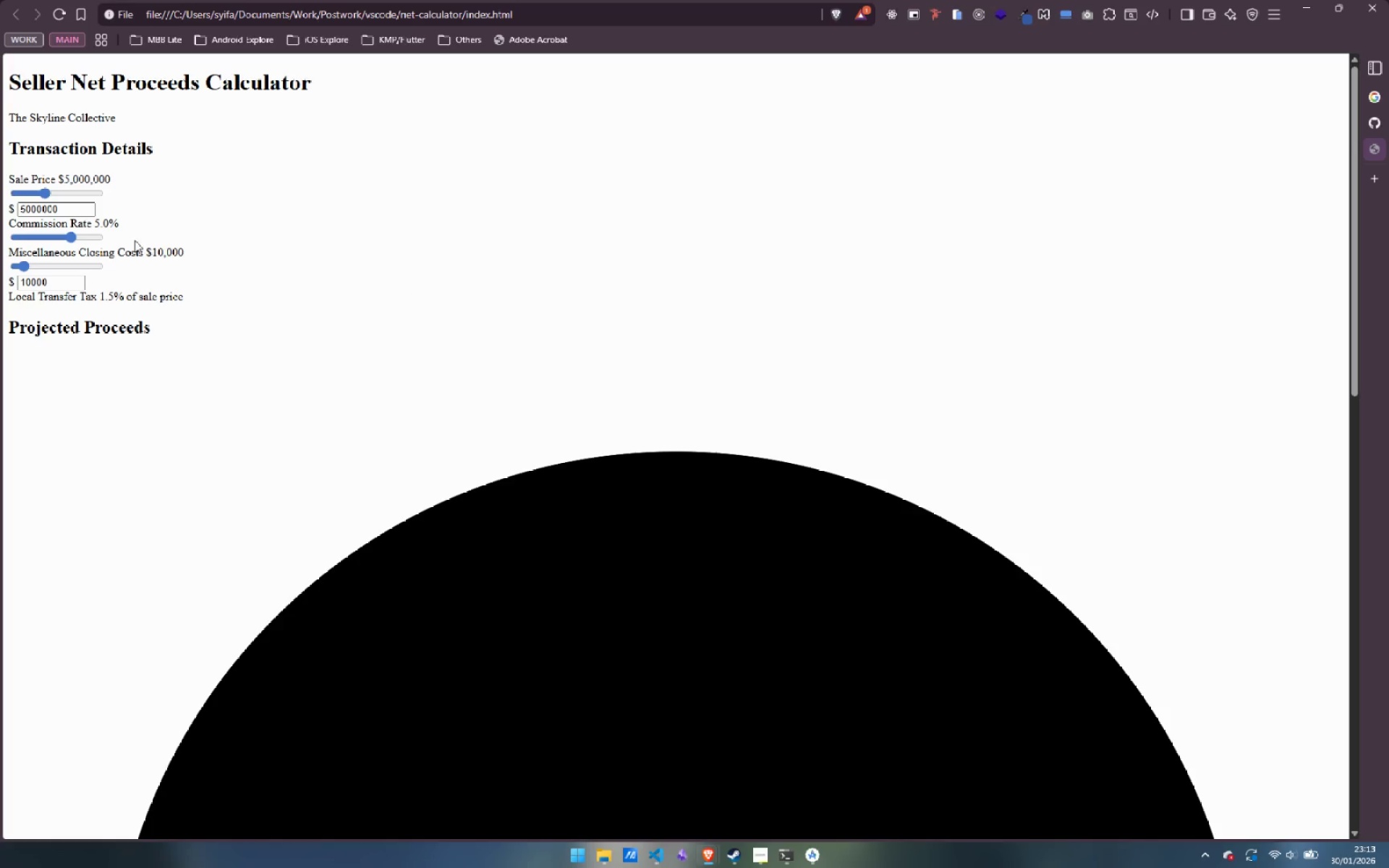 
scroll: coordinate [279, 423], scroll_direction: down, amount: 24.0
 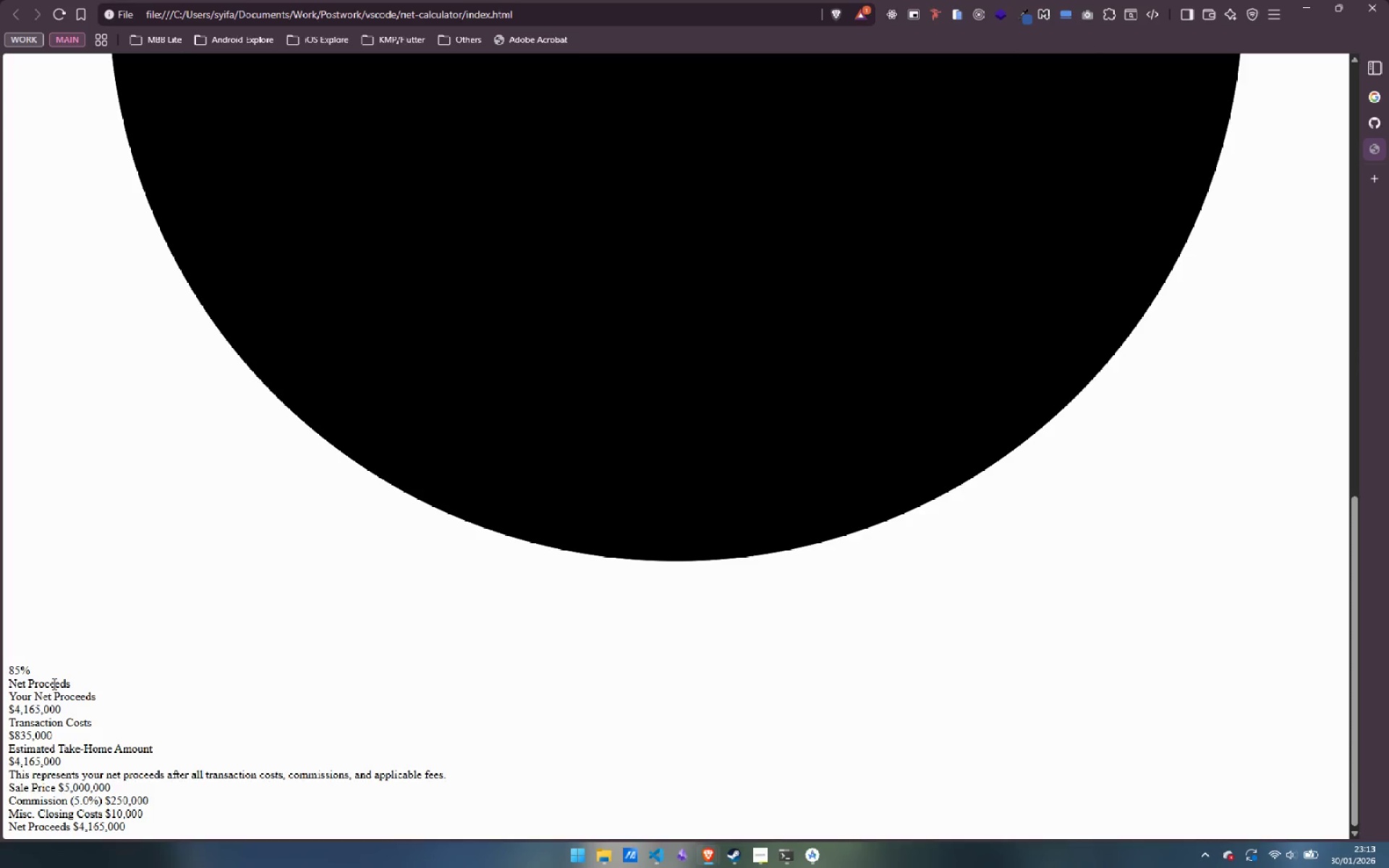 
scroll: coordinate [74, 596], scroll_direction: up, amount: 21.0
 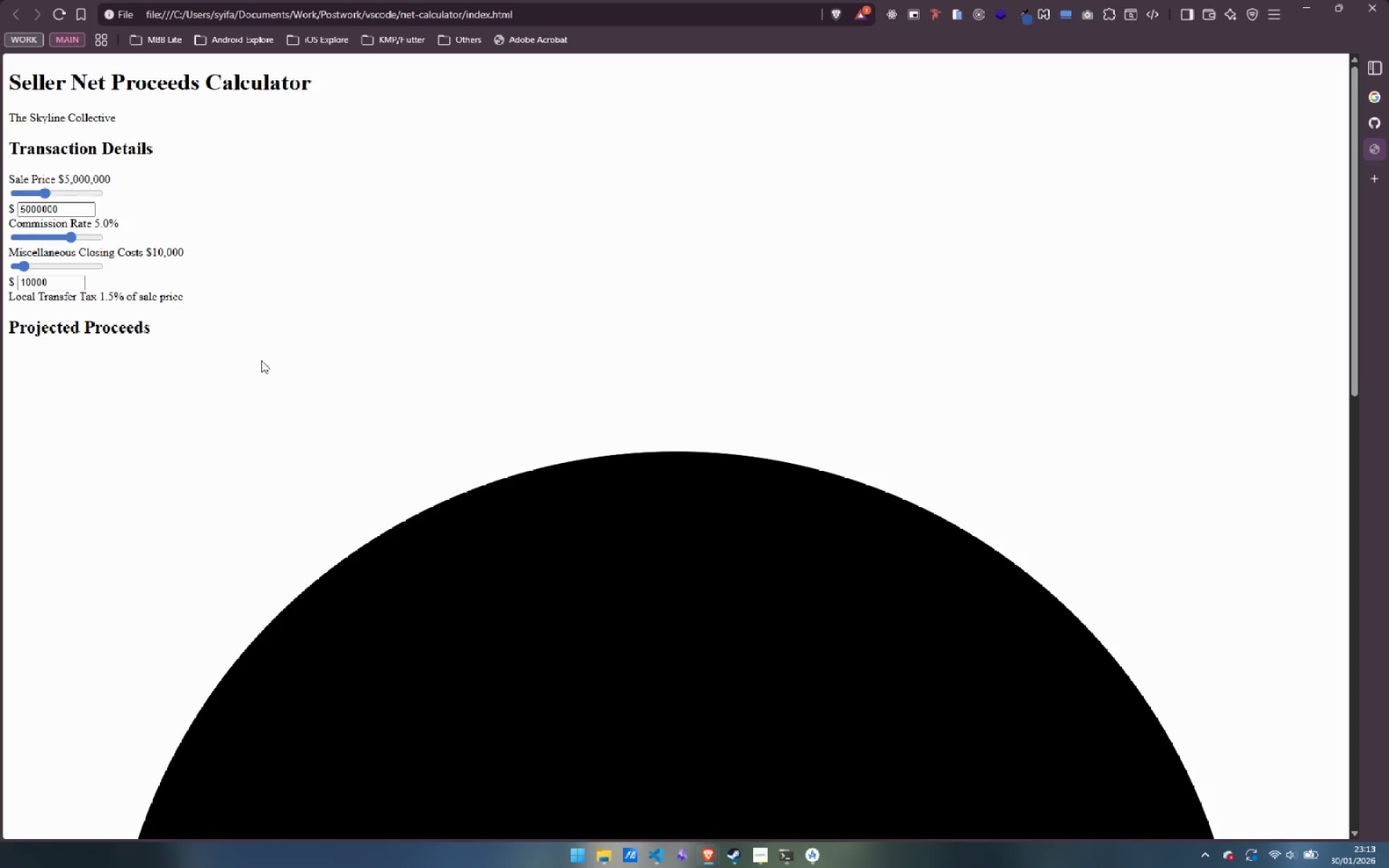 
scroll: coordinate [526, 346], scroll_direction: down, amount: 21.0
 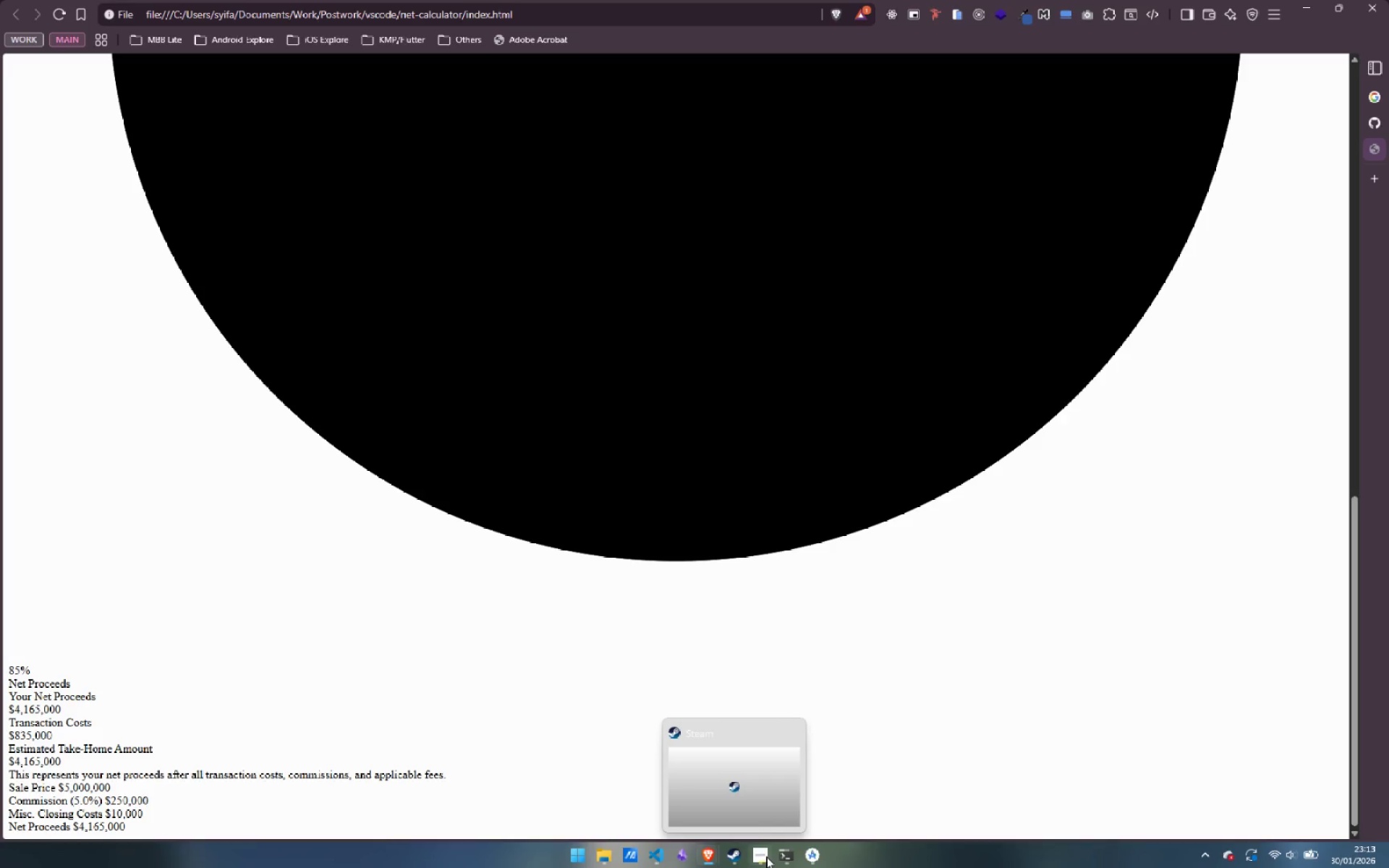 
left_click([809, 796])
 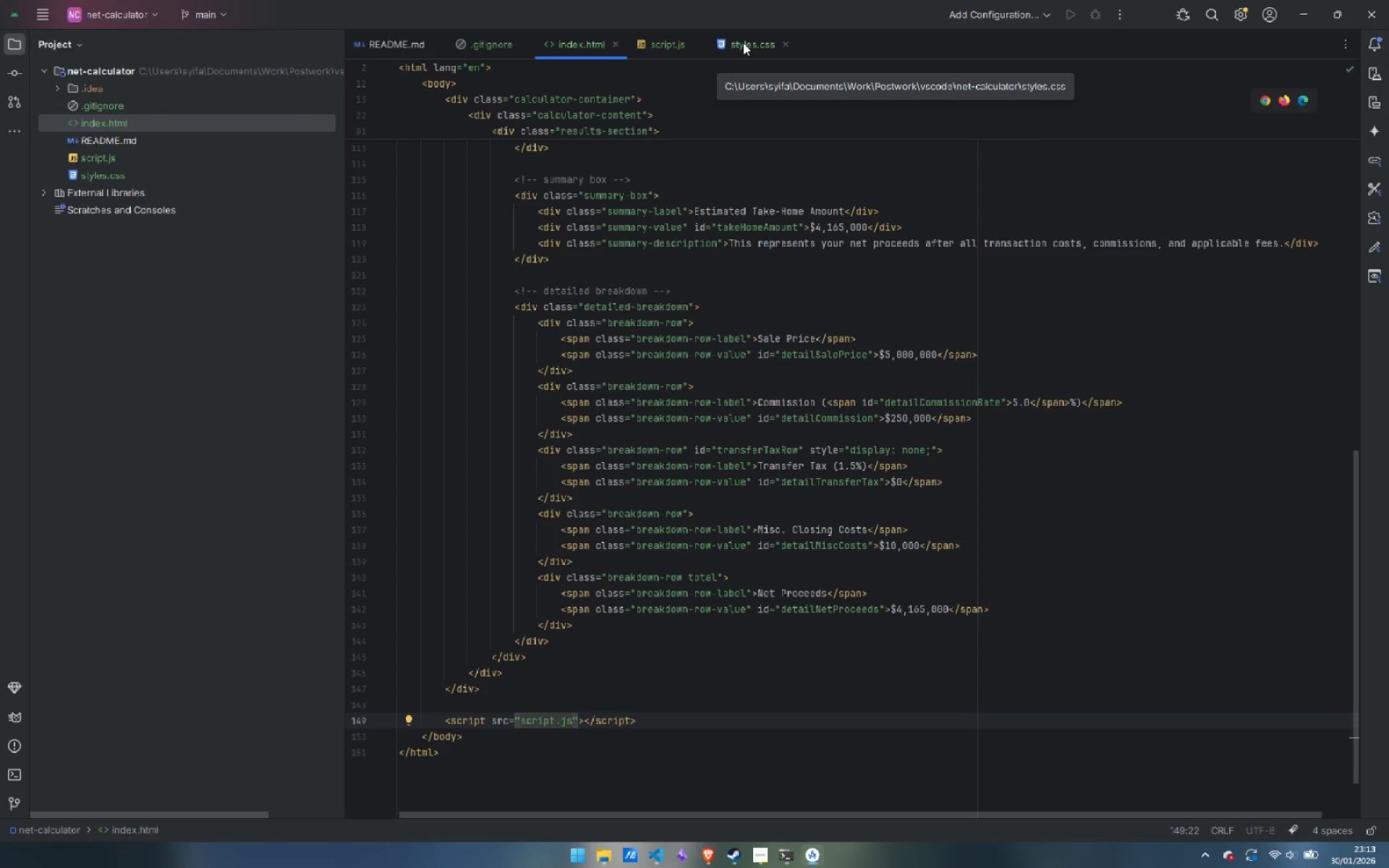 
wait(5.06)
 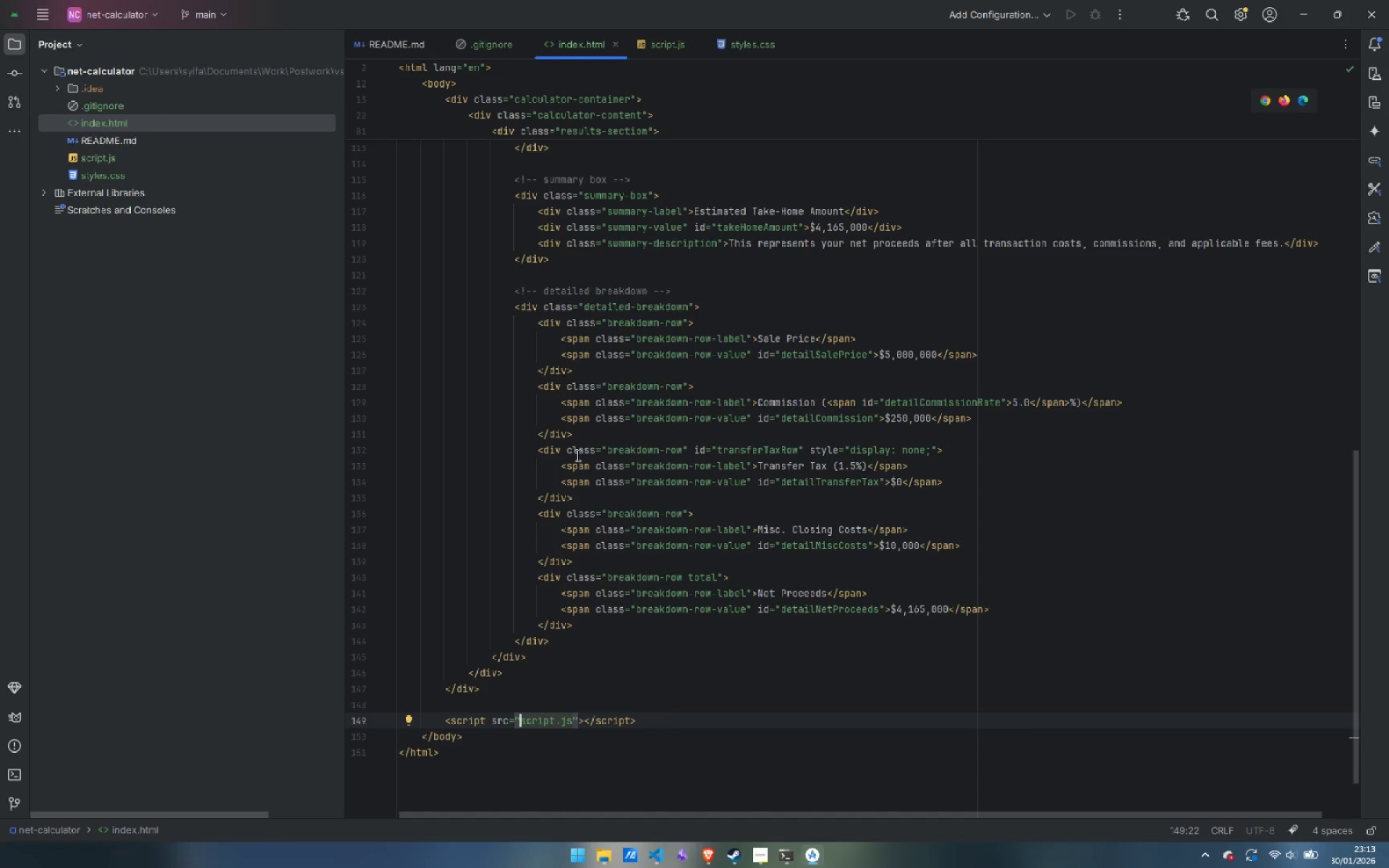 
left_click([743, 48])
 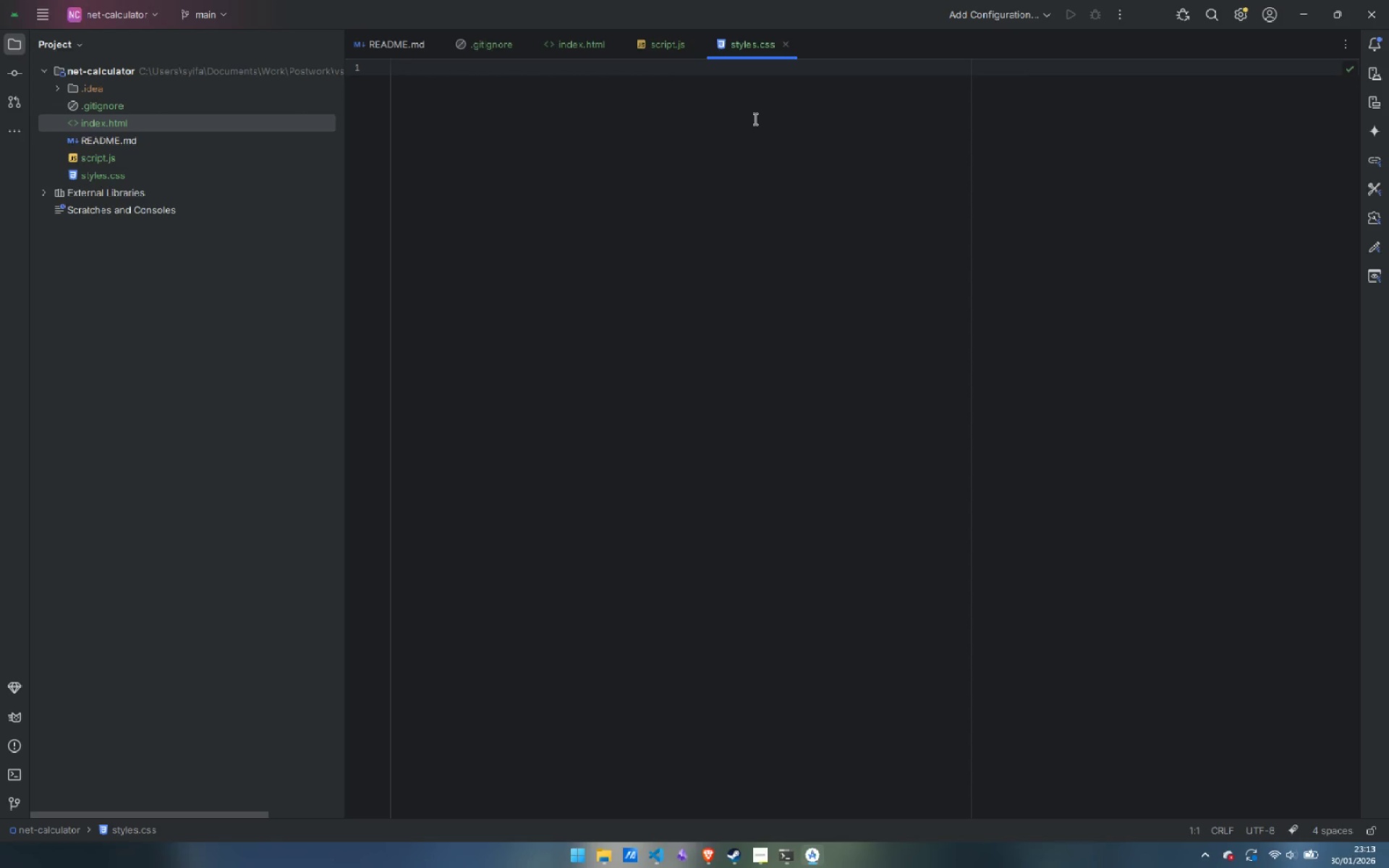 
wait(10.8)
 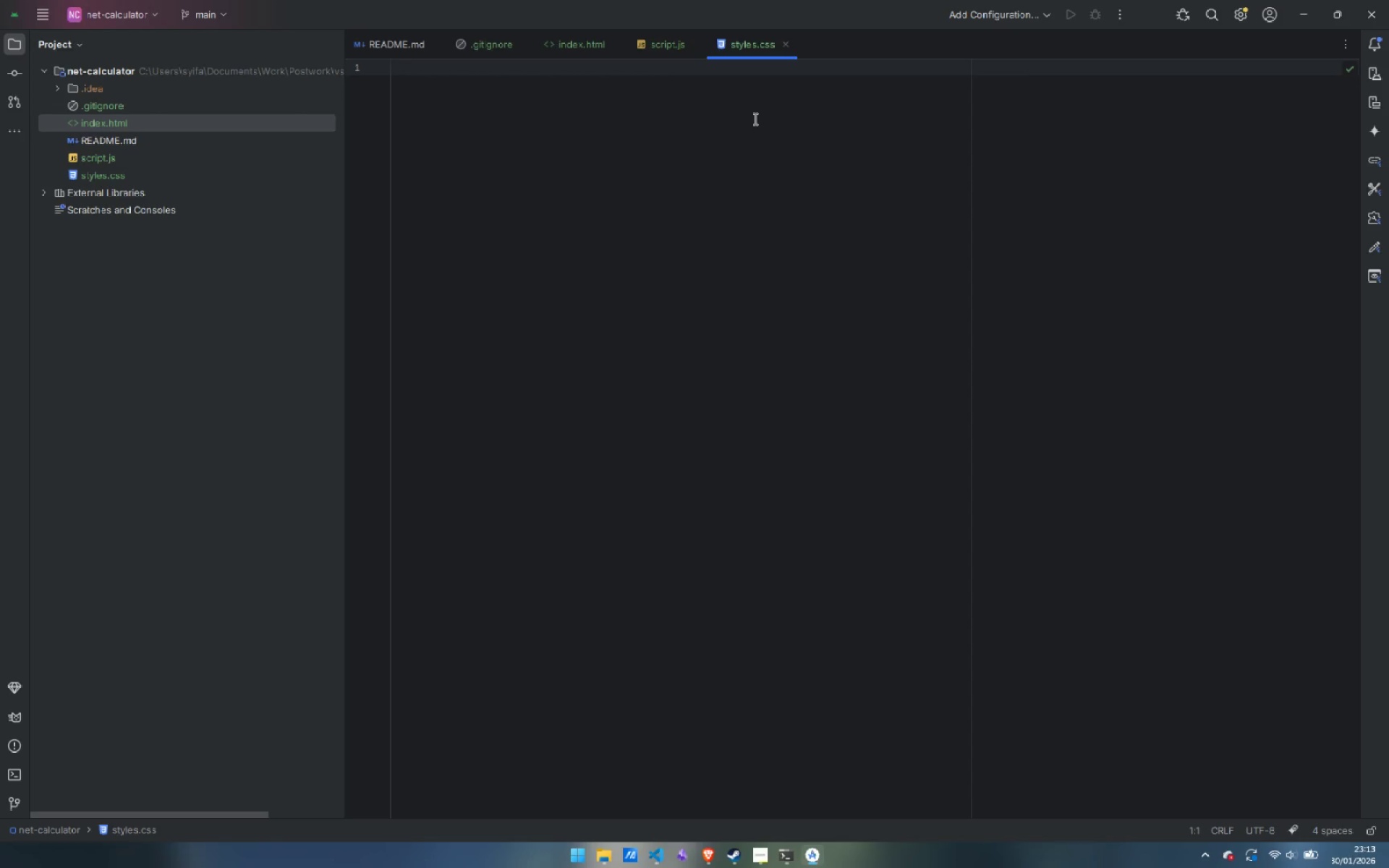 
left_click([759, 859])